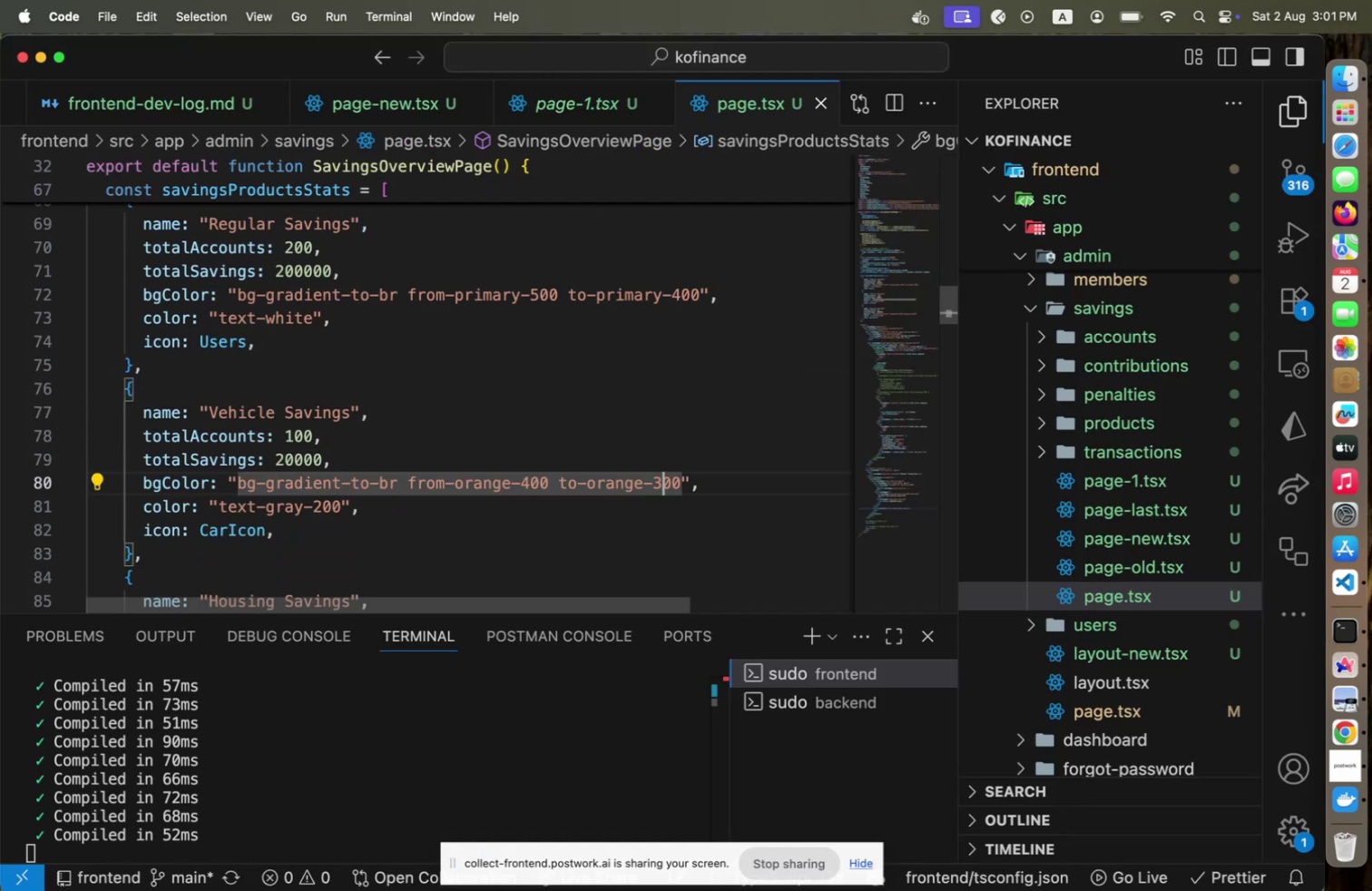 
key(Shift+ArrowLeft)
 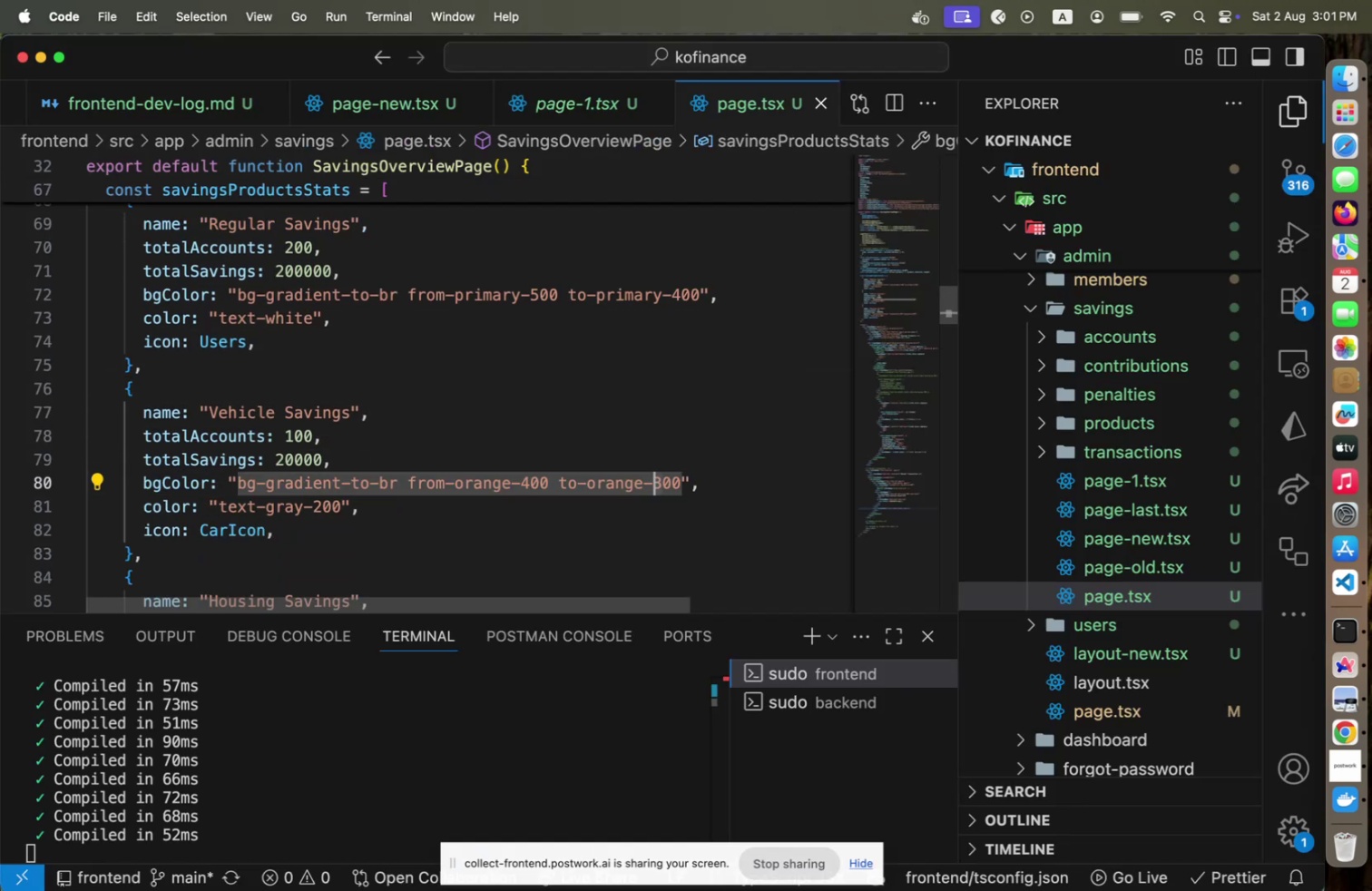 
key(4)
 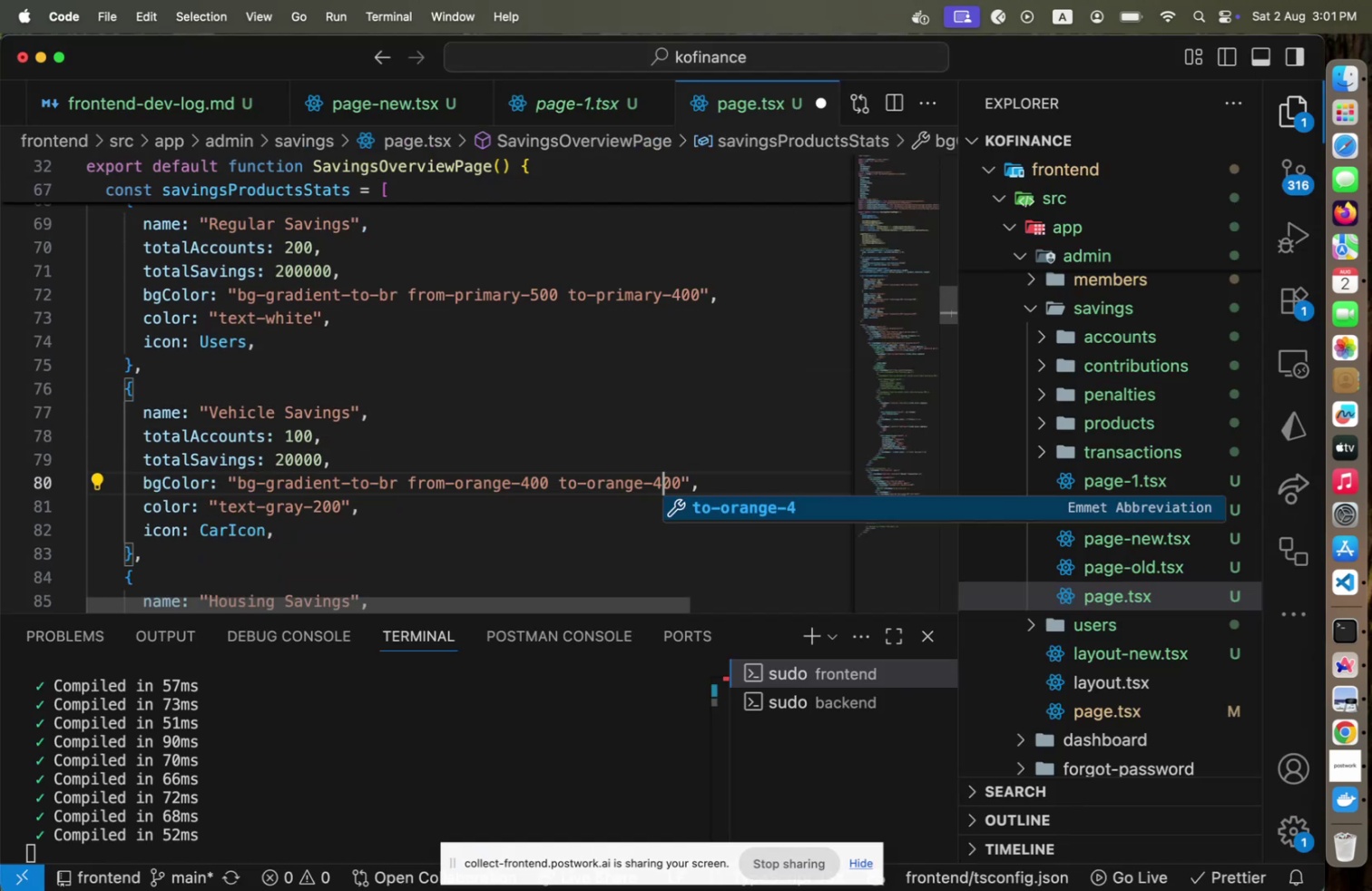 
hold_key(key=ArrowLeft, duration=1.5)
 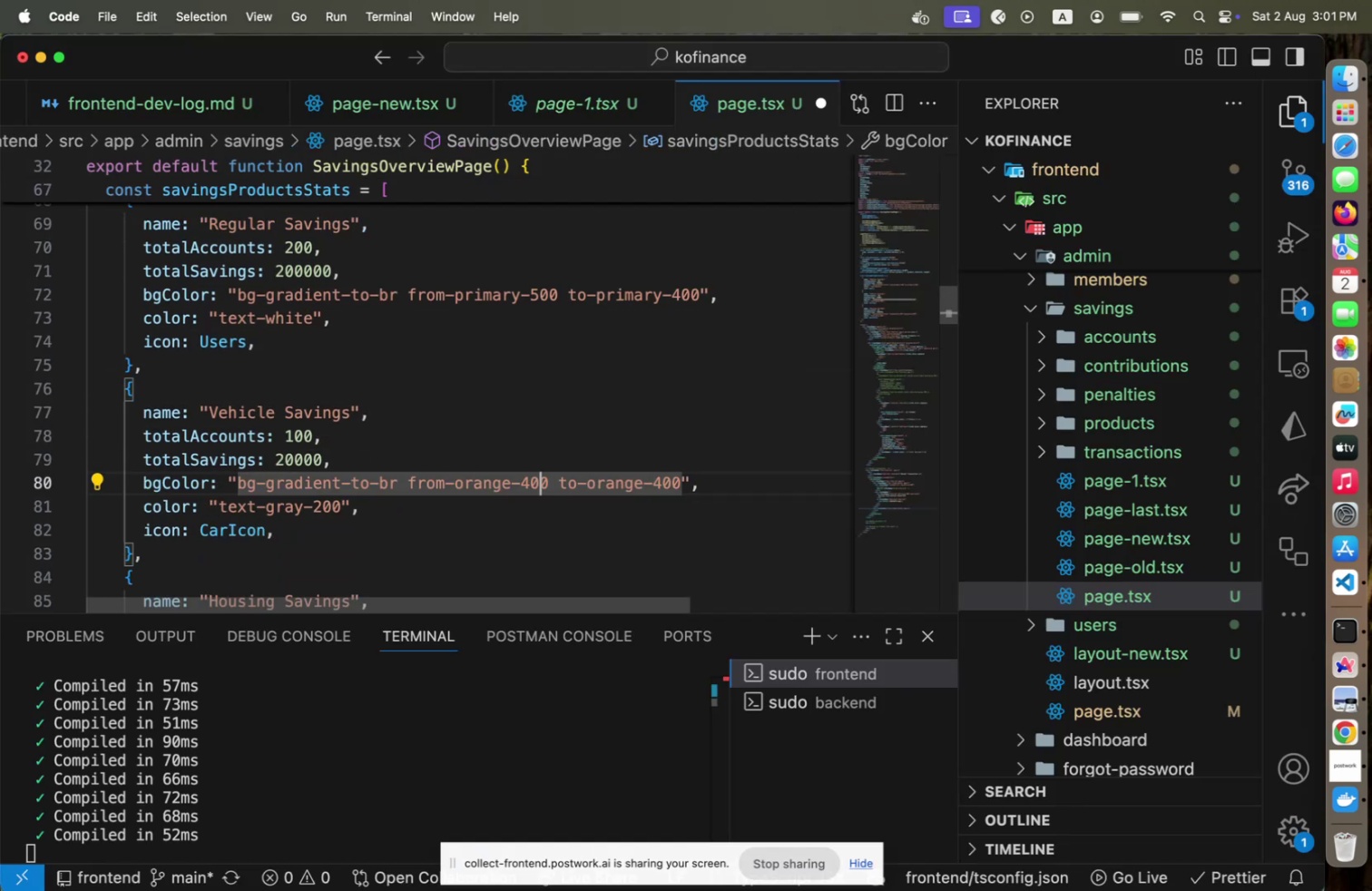 
key(Shift+ShiftLeft)
 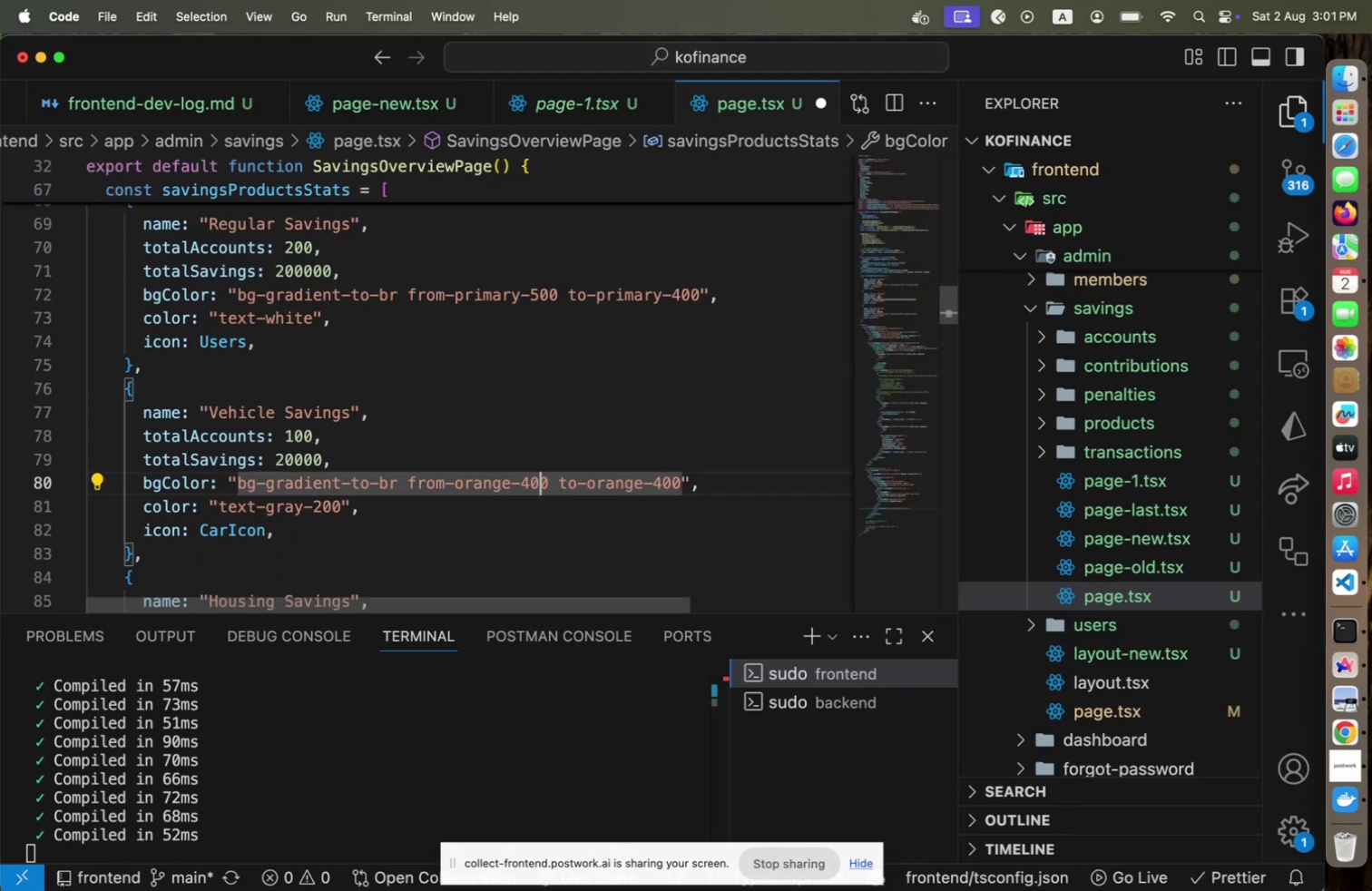 
key(ArrowLeft)
 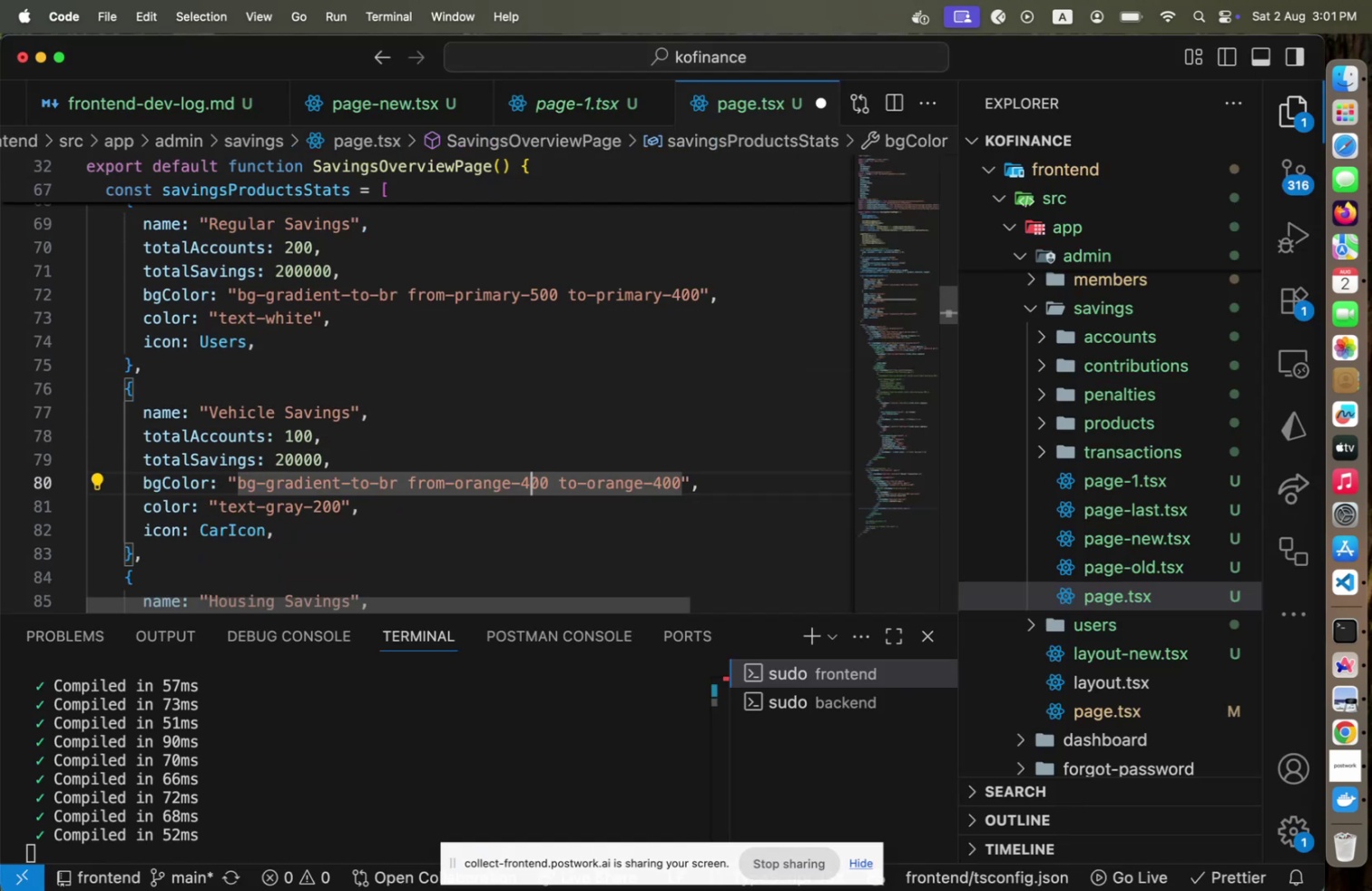 
key(Shift+ShiftLeft)
 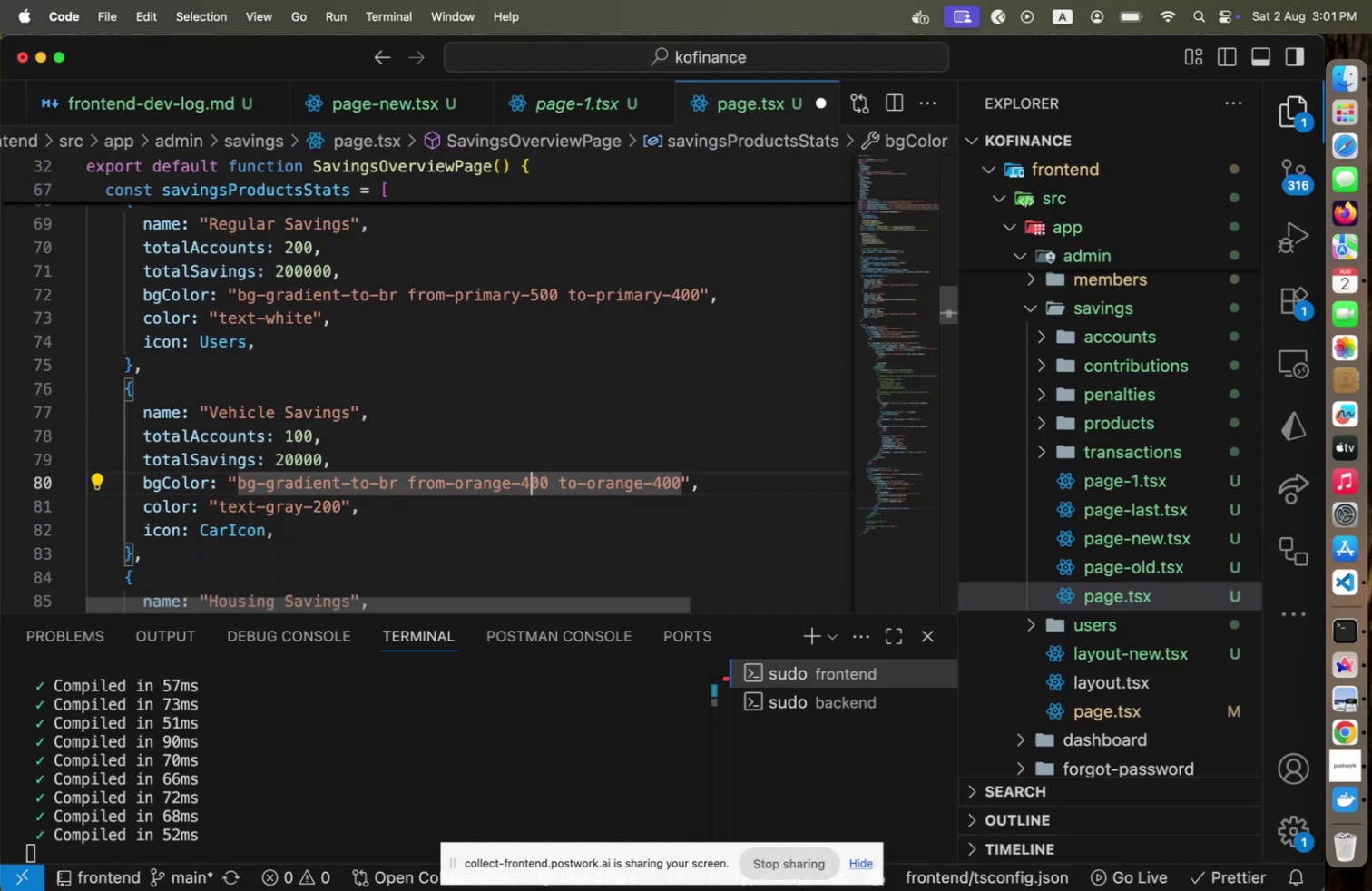 
key(Shift+ArrowLeft)
 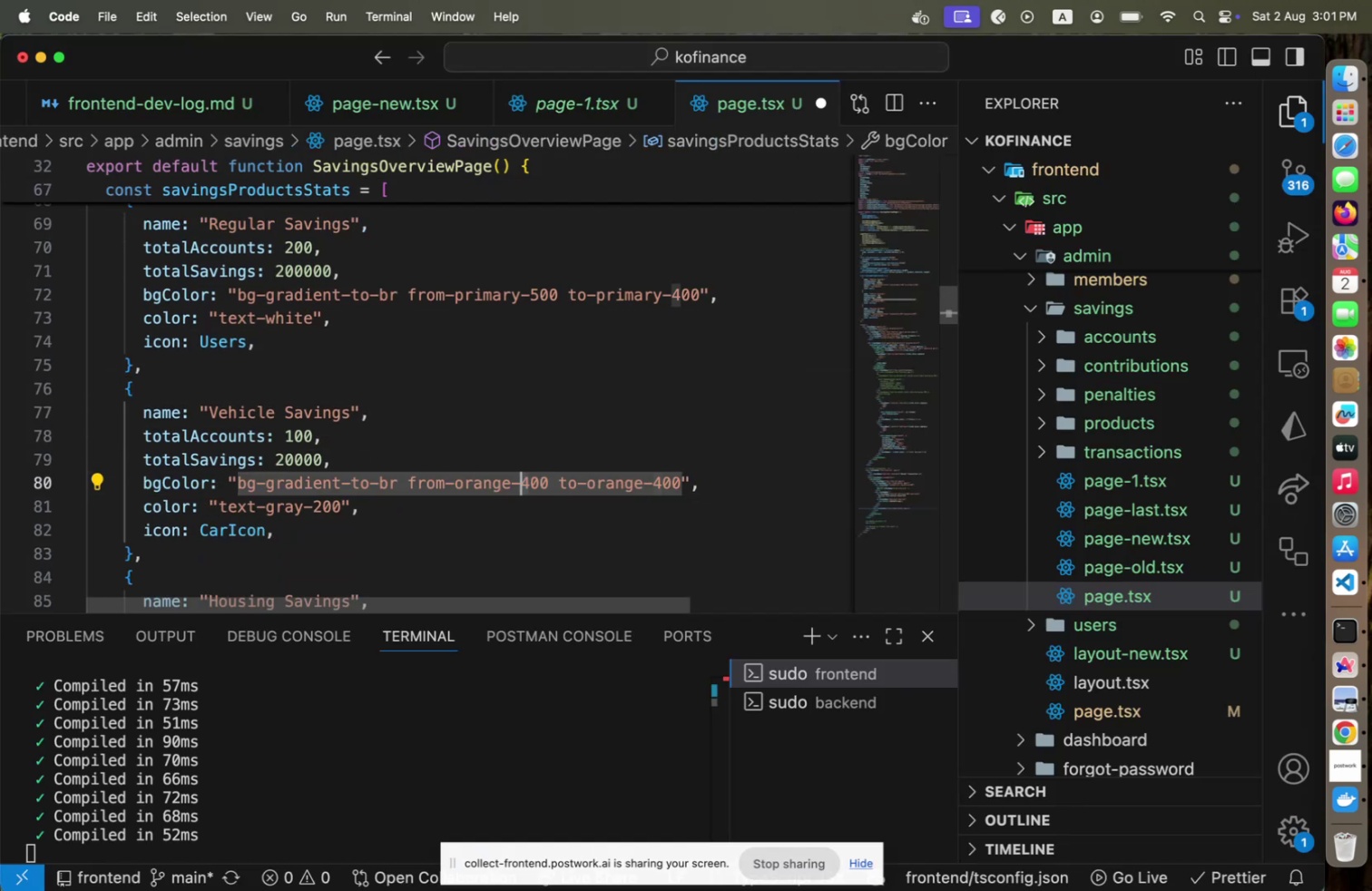 
key(5)
 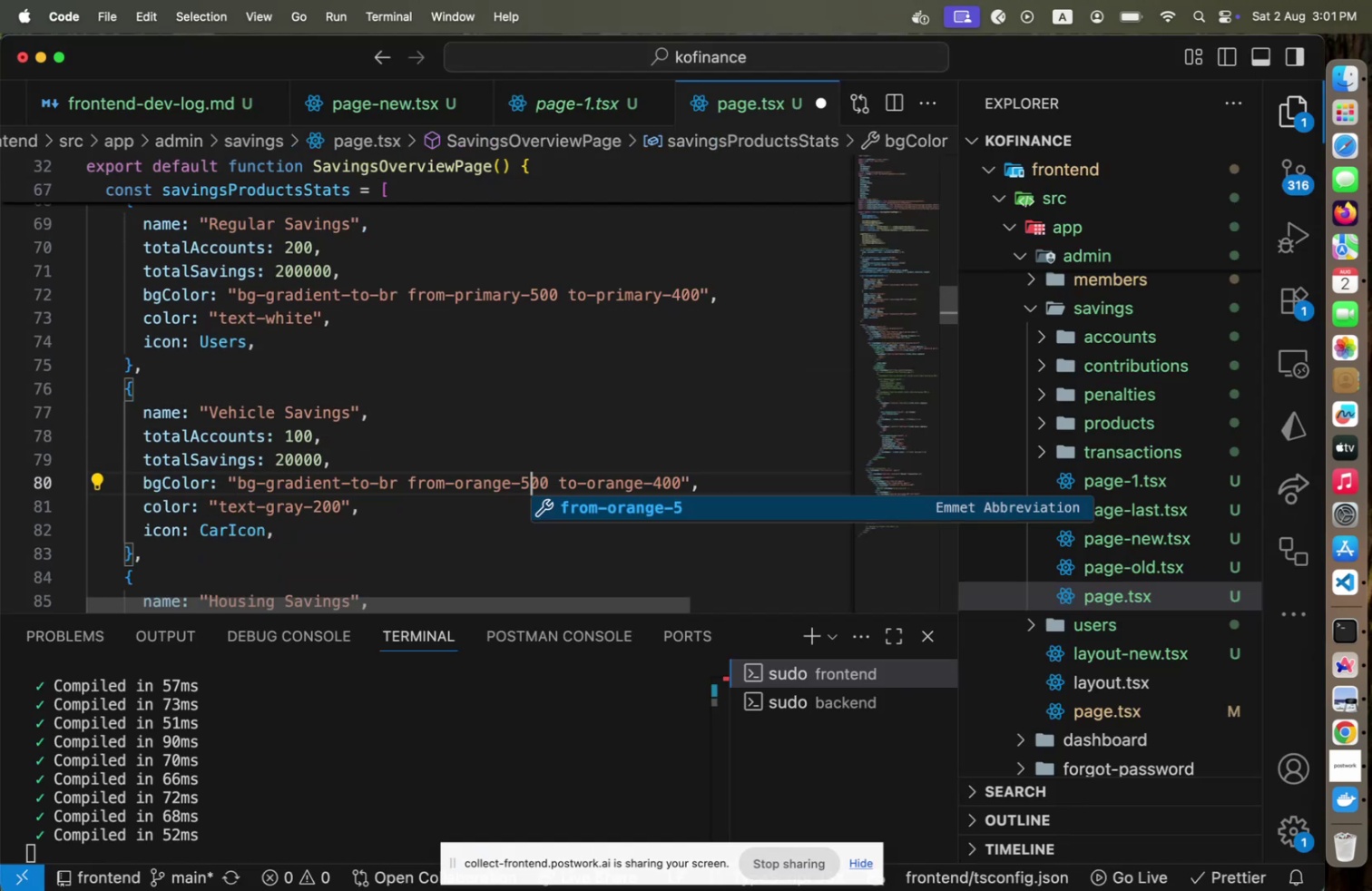 
key(Meta+CommandLeft)
 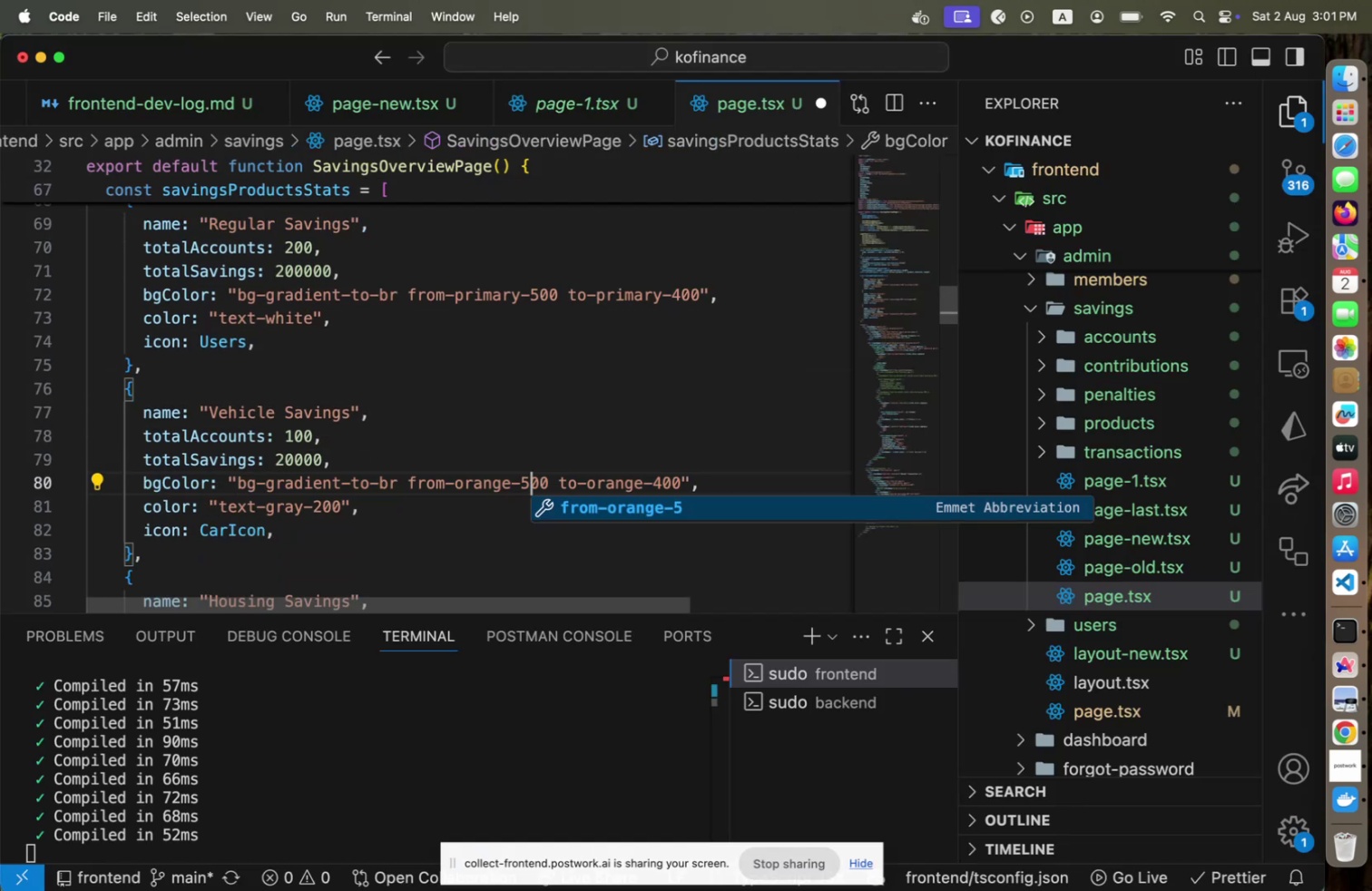 
key(Meta+S)
 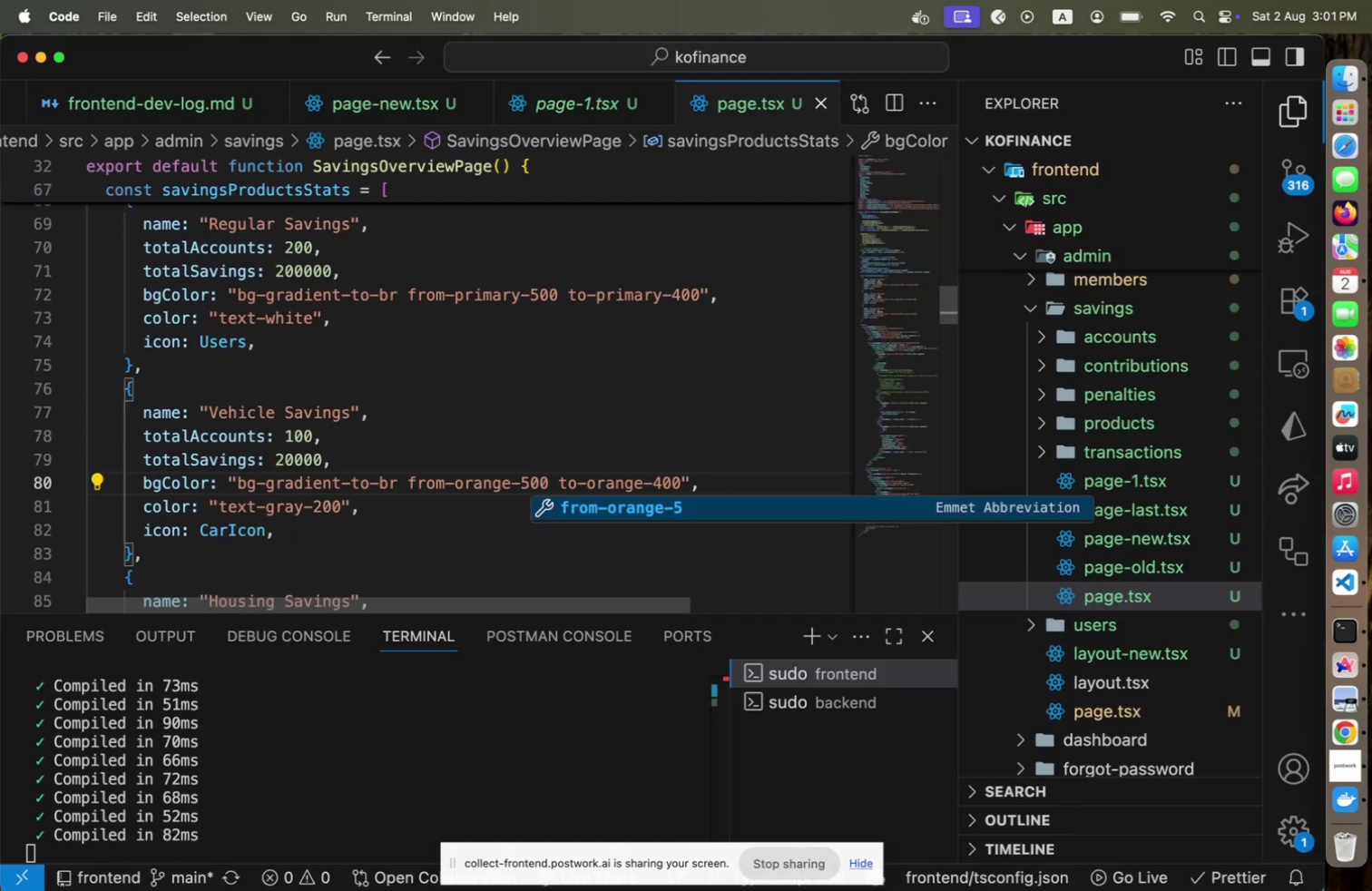 
key(Meta+CommandLeft)
 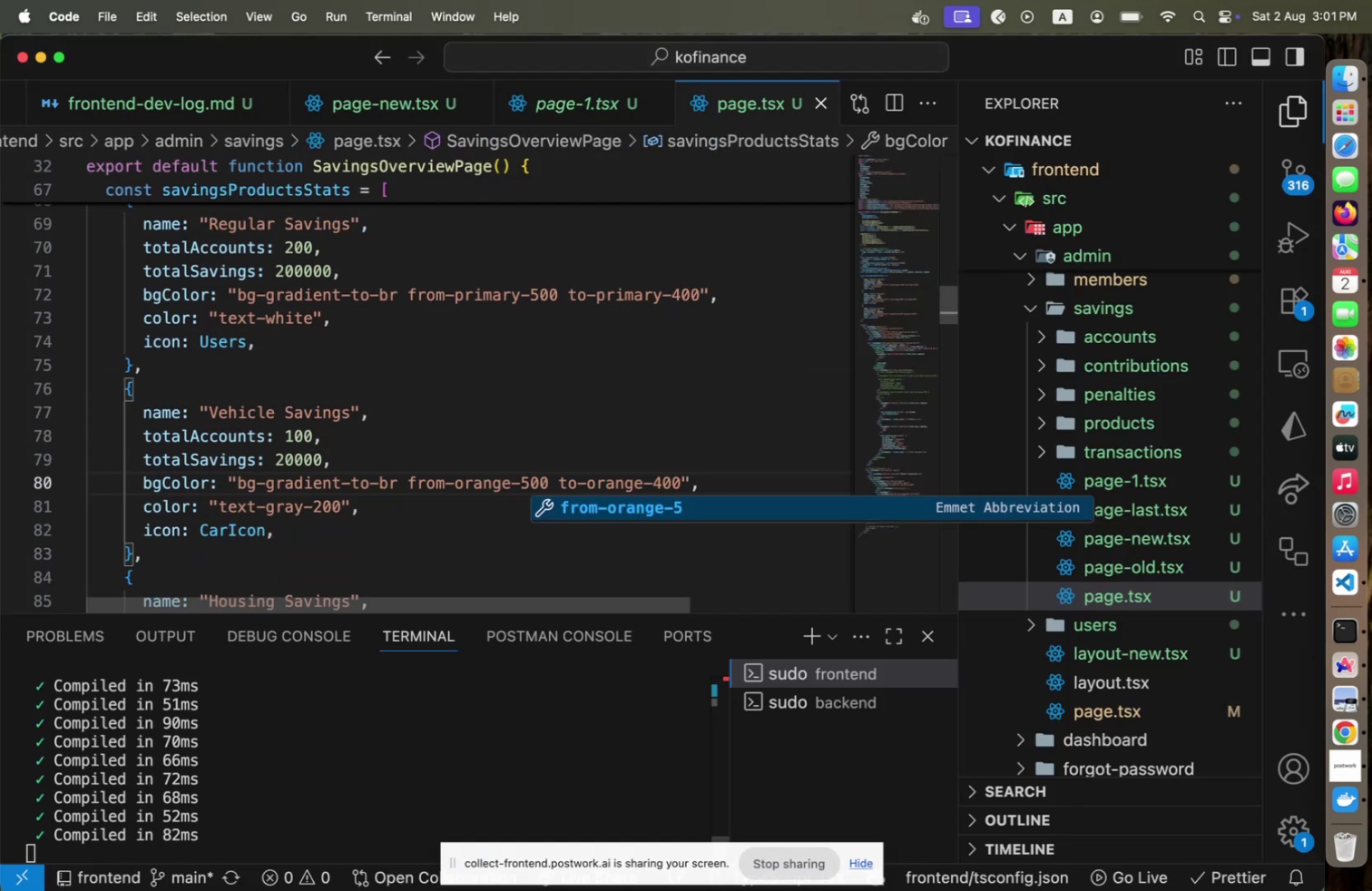 
key(Meta+Tab)
 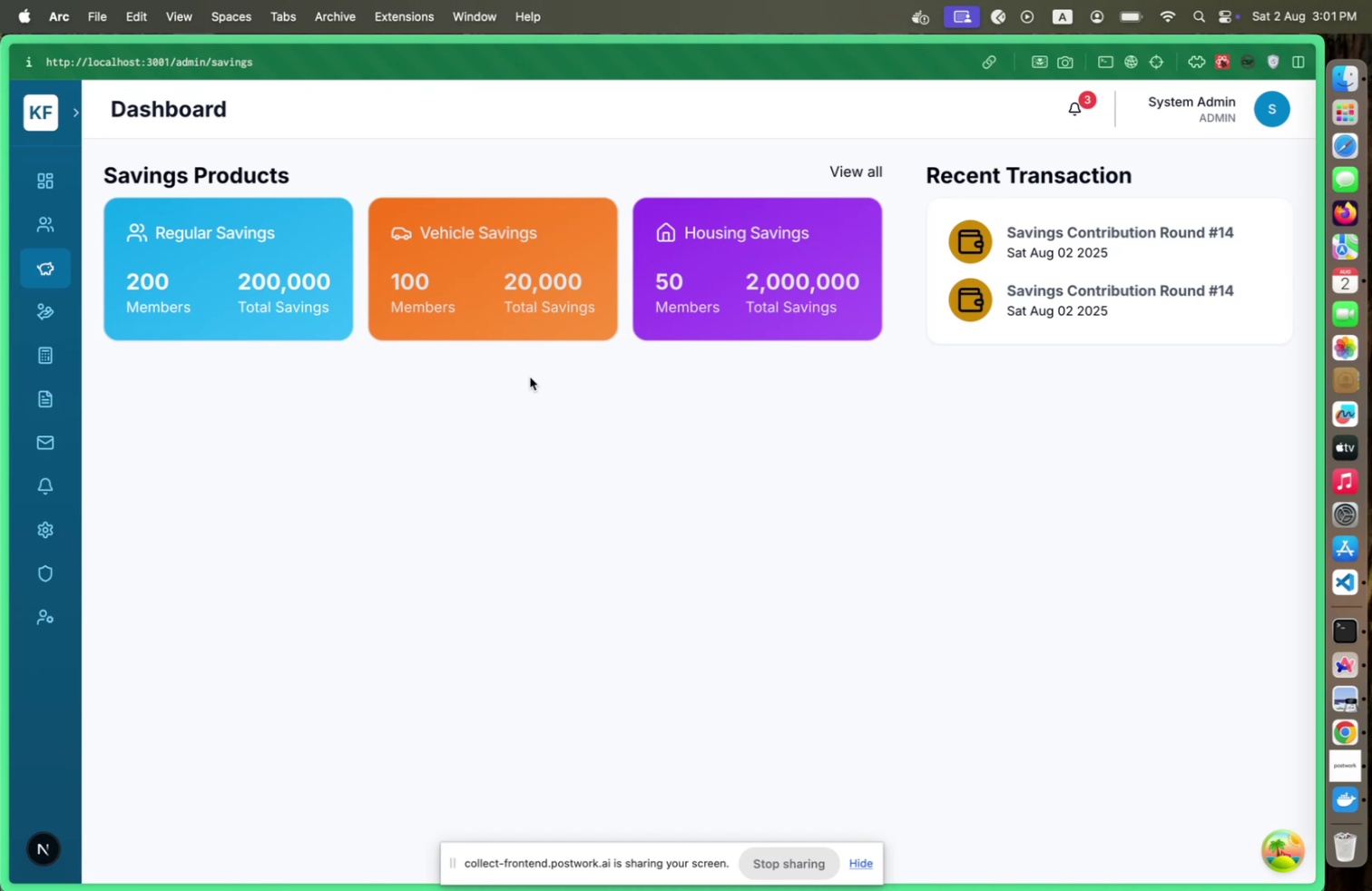 
wait(6.25)
 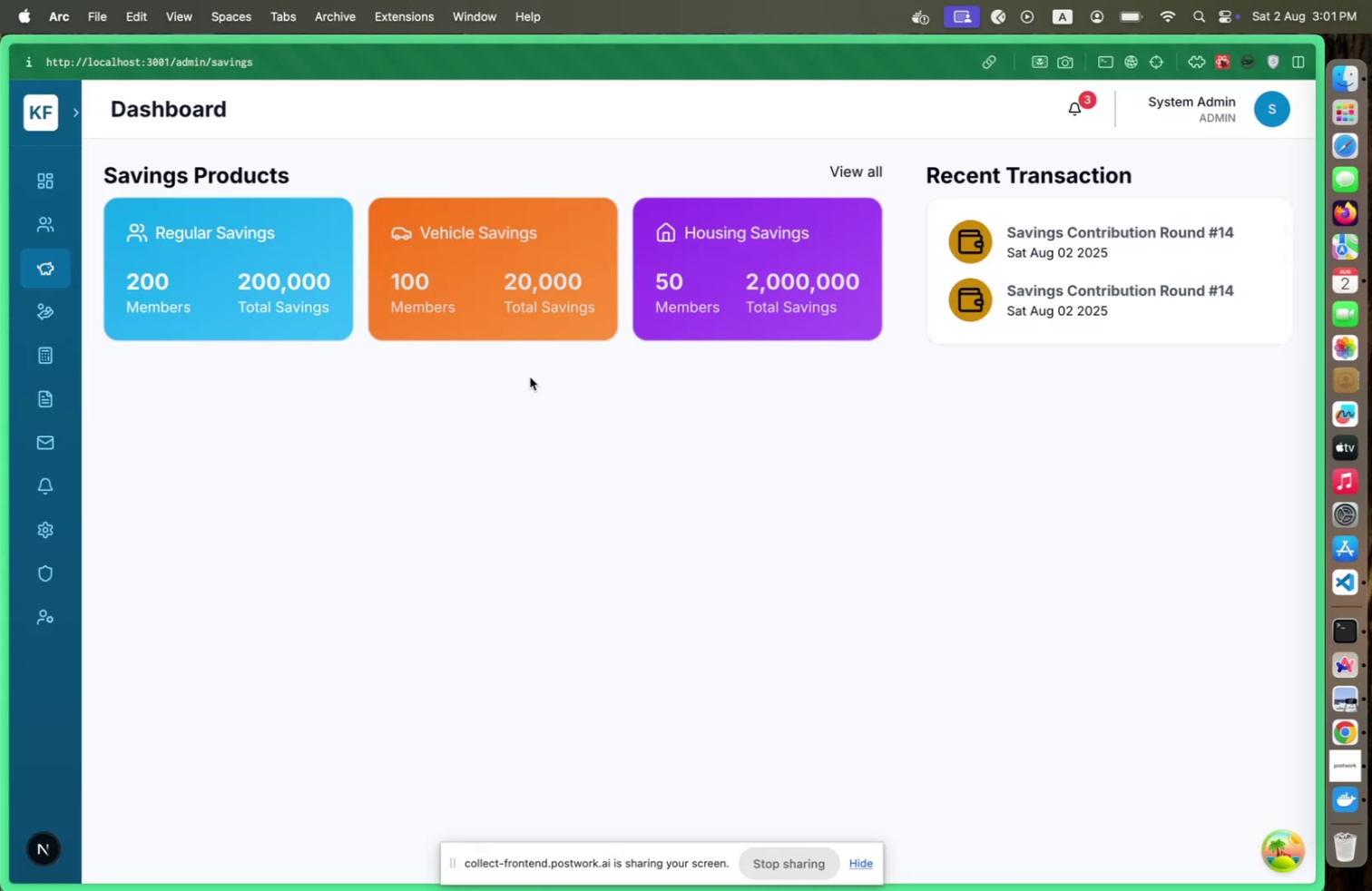 
key(Meta+CommandLeft)
 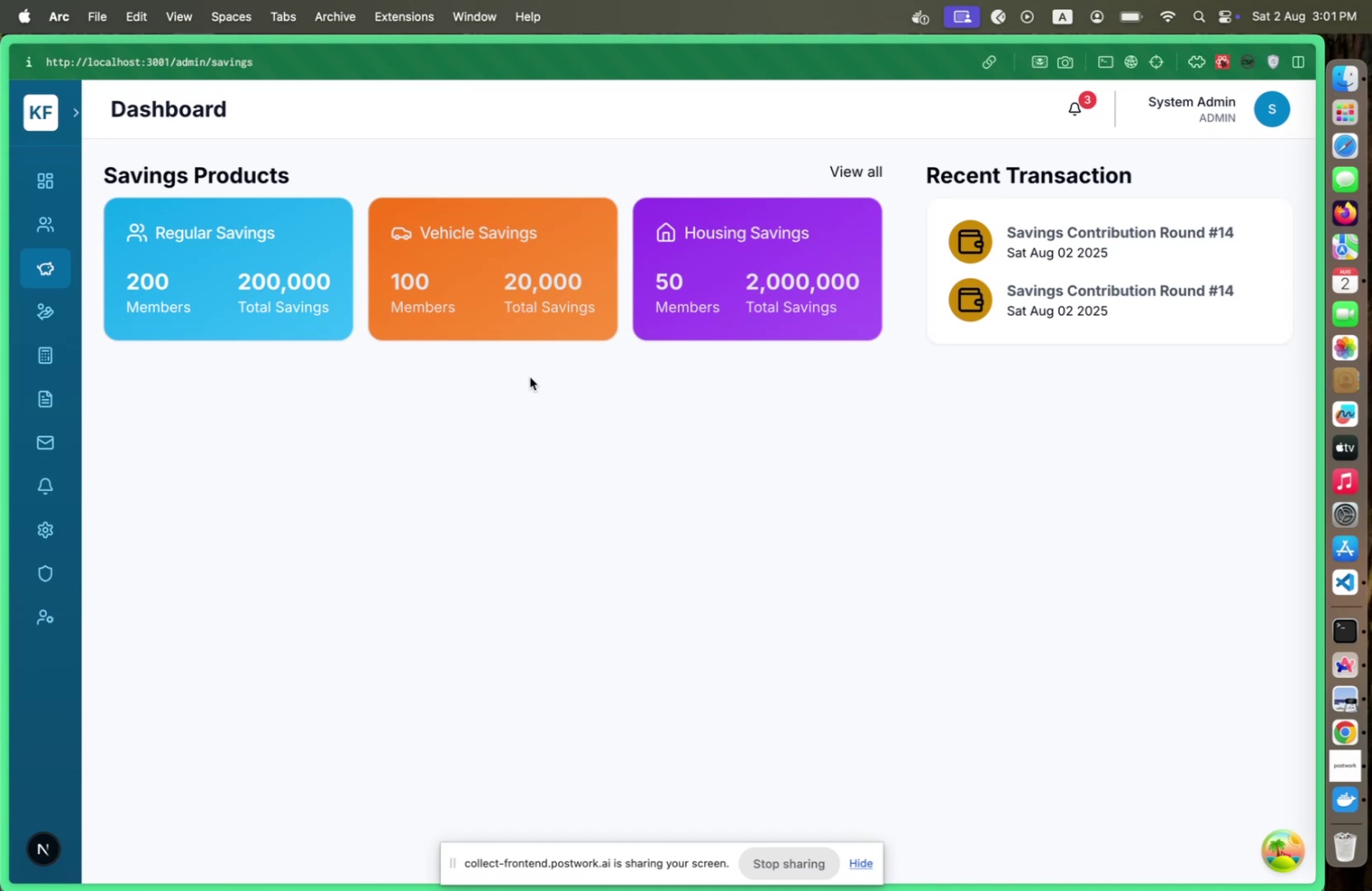 
key(Meta+Tab)
 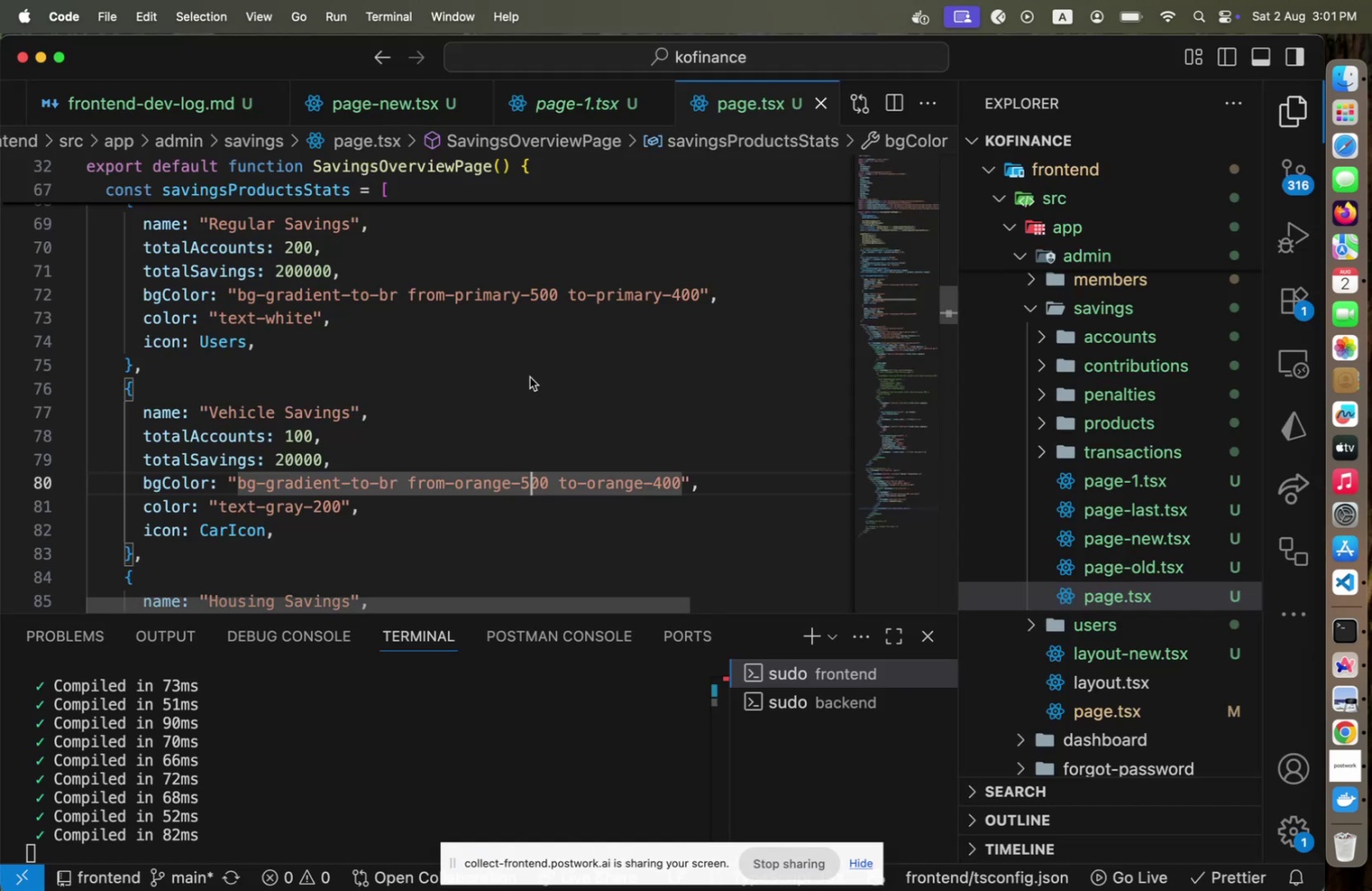 
hold_key(key=ArrowDown, duration=1.06)
 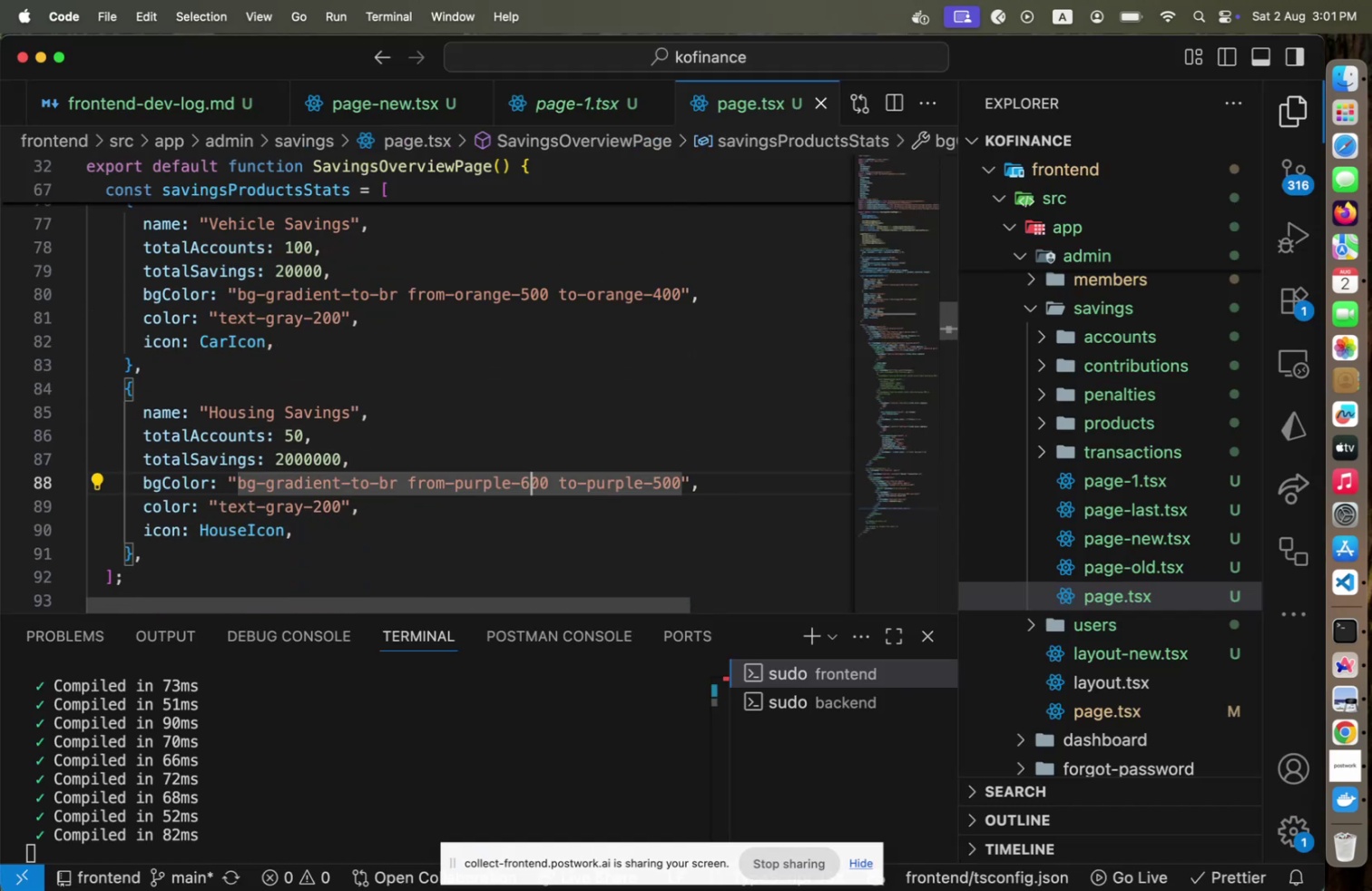 
key(ArrowLeft)
 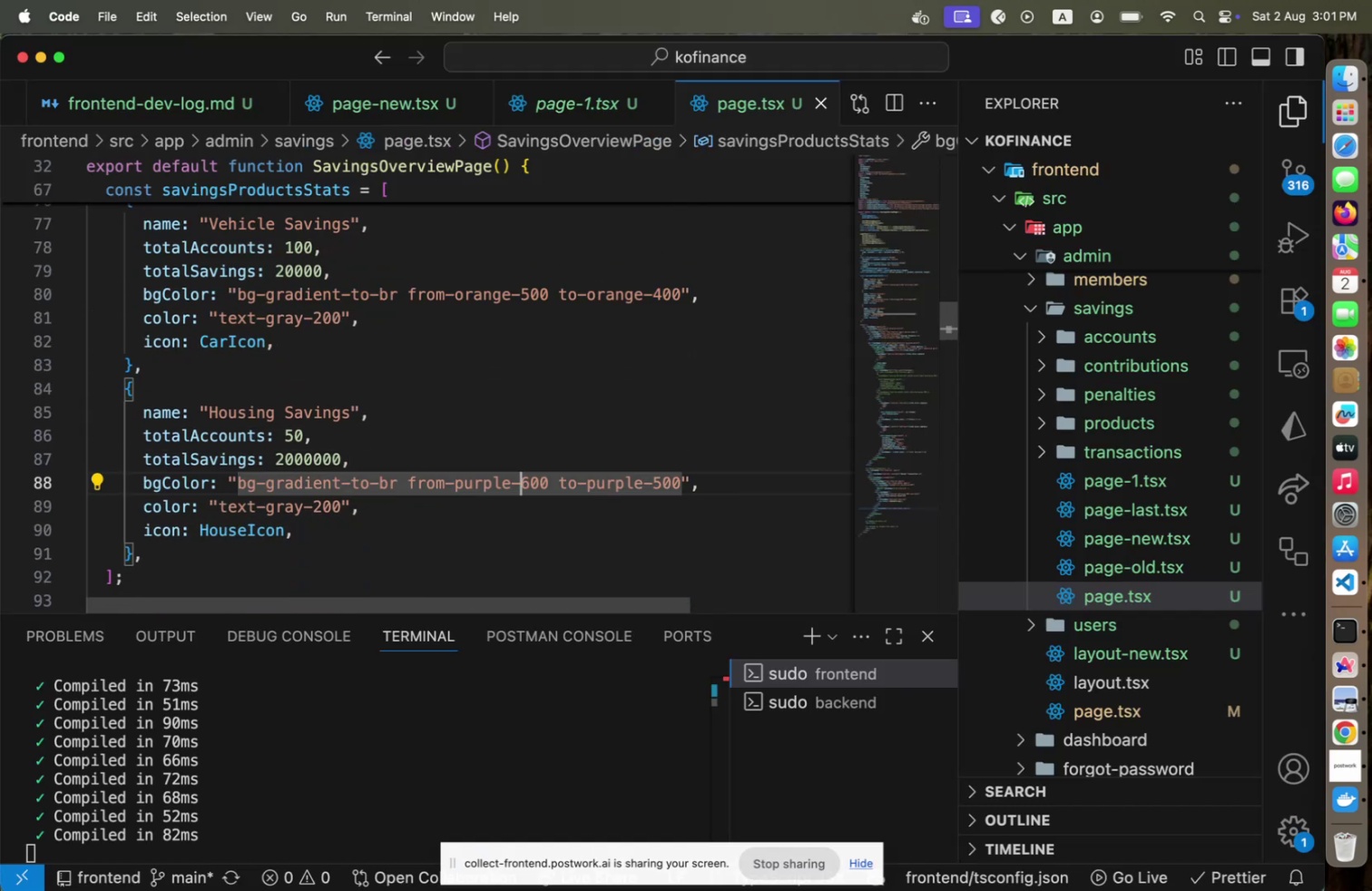 
key(ArrowLeft)
 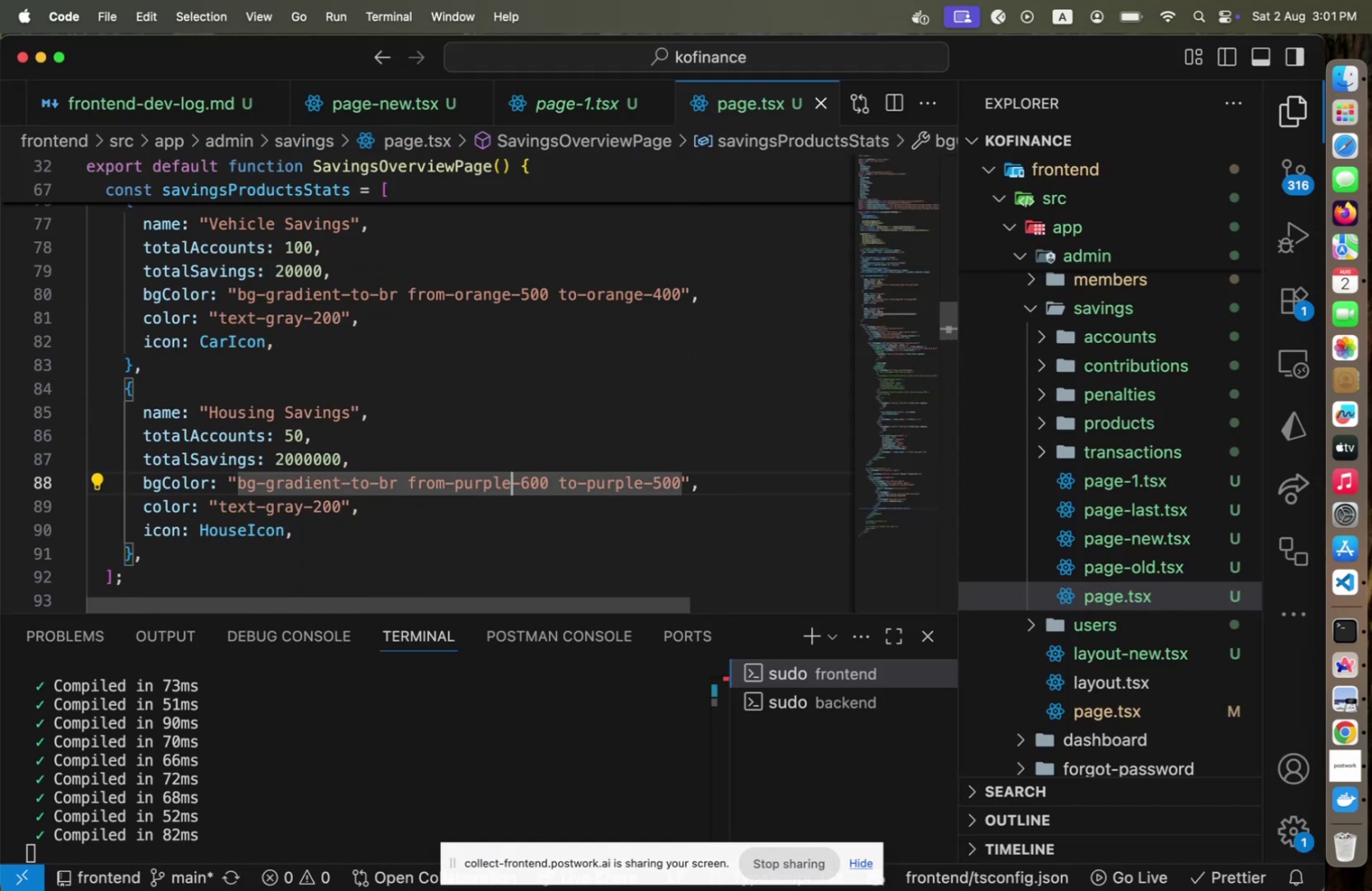 
hold_key(key=ArrowLeft, duration=0.85)
 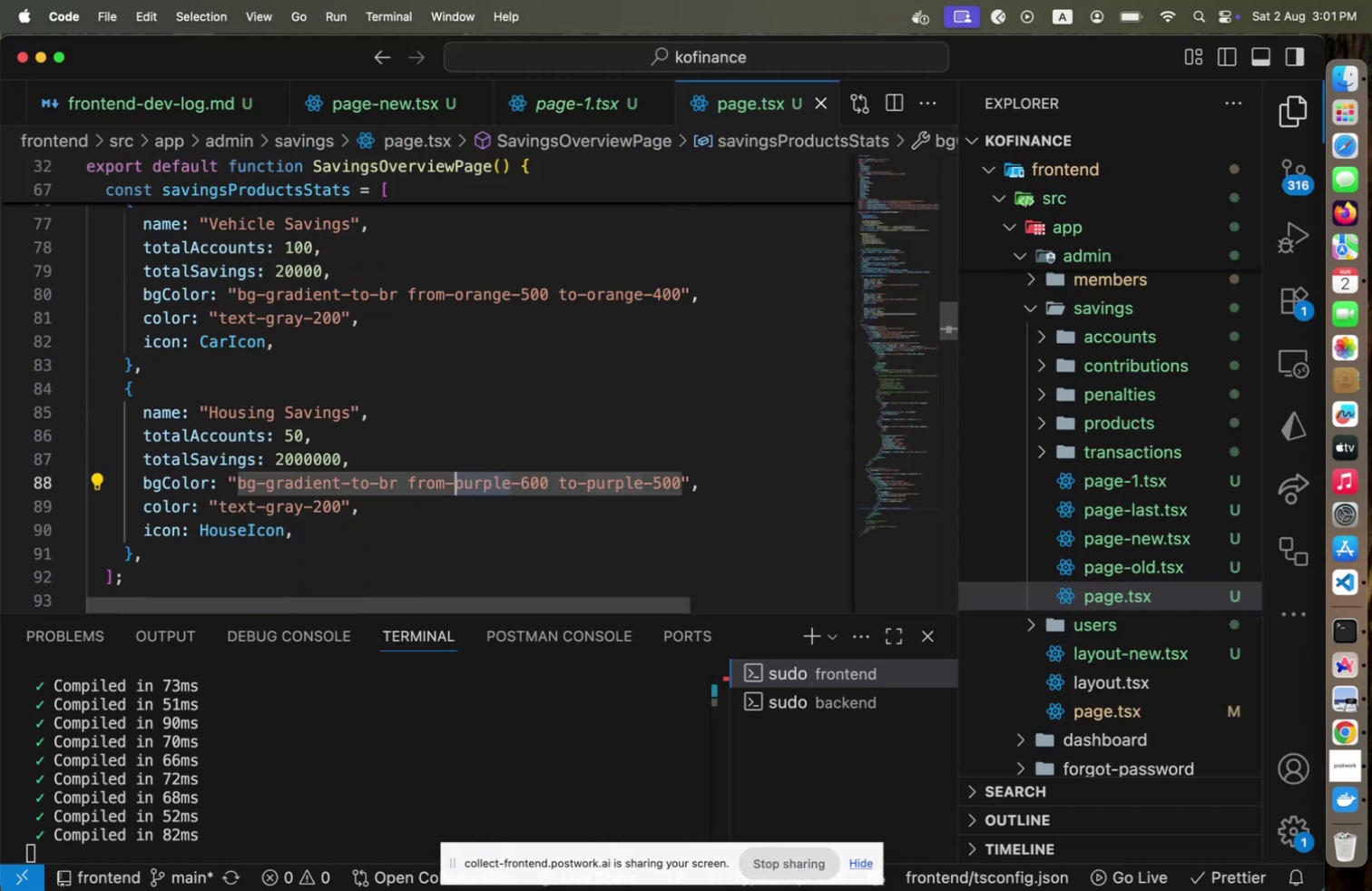 
key(Shift+ArrowLeft)
 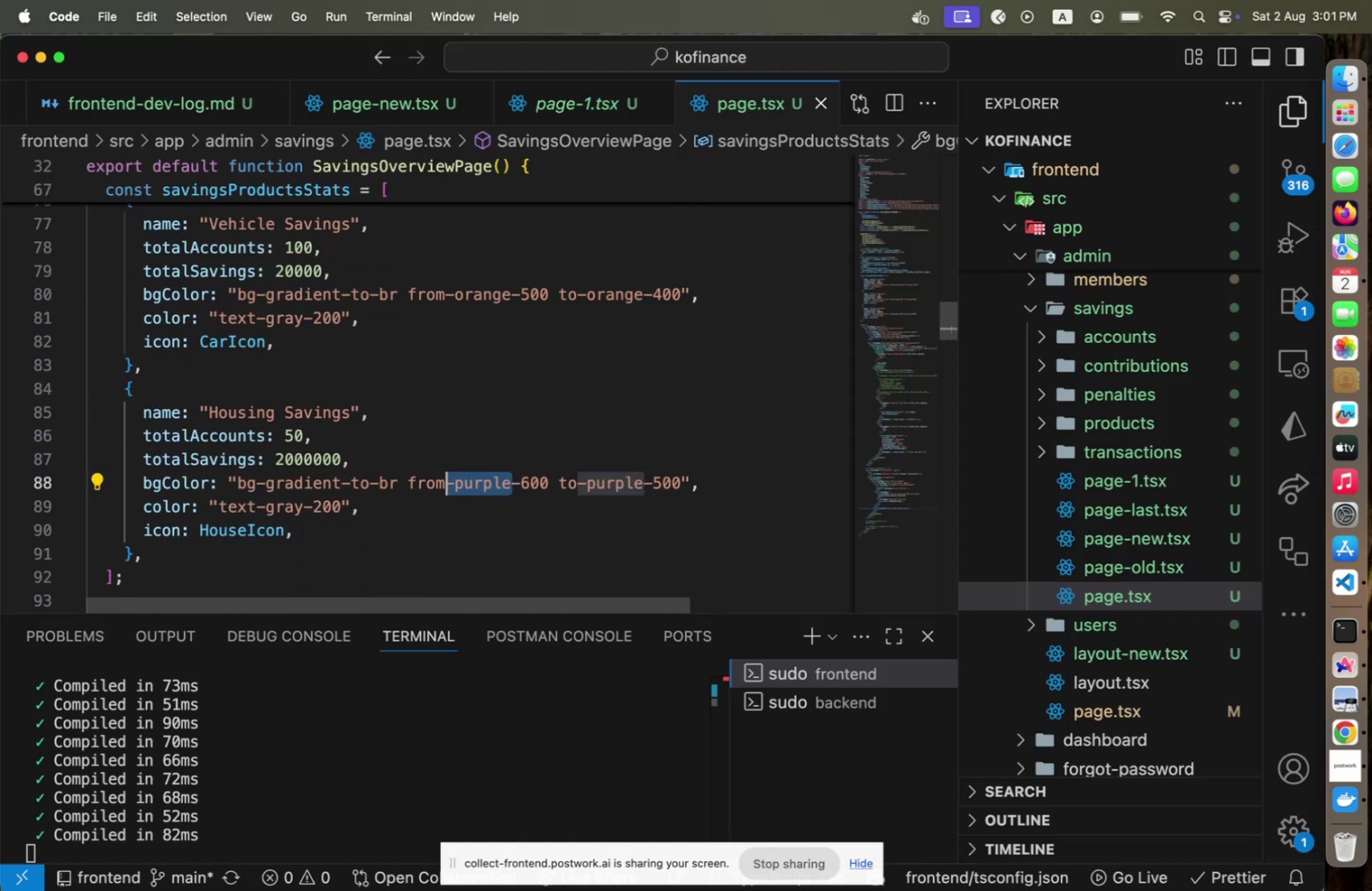 
key(Shift+ArrowRight)
 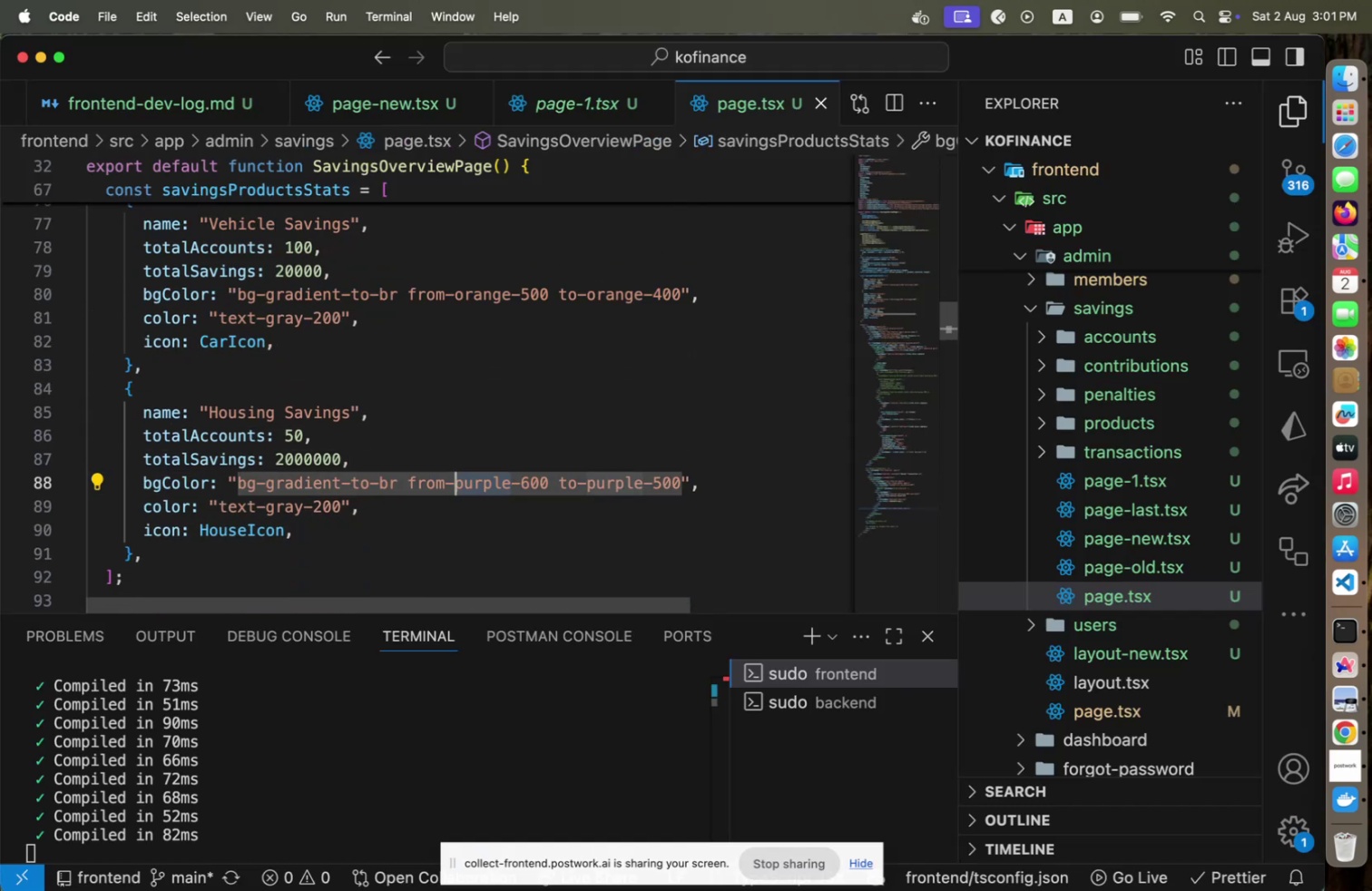 
type(gold)
 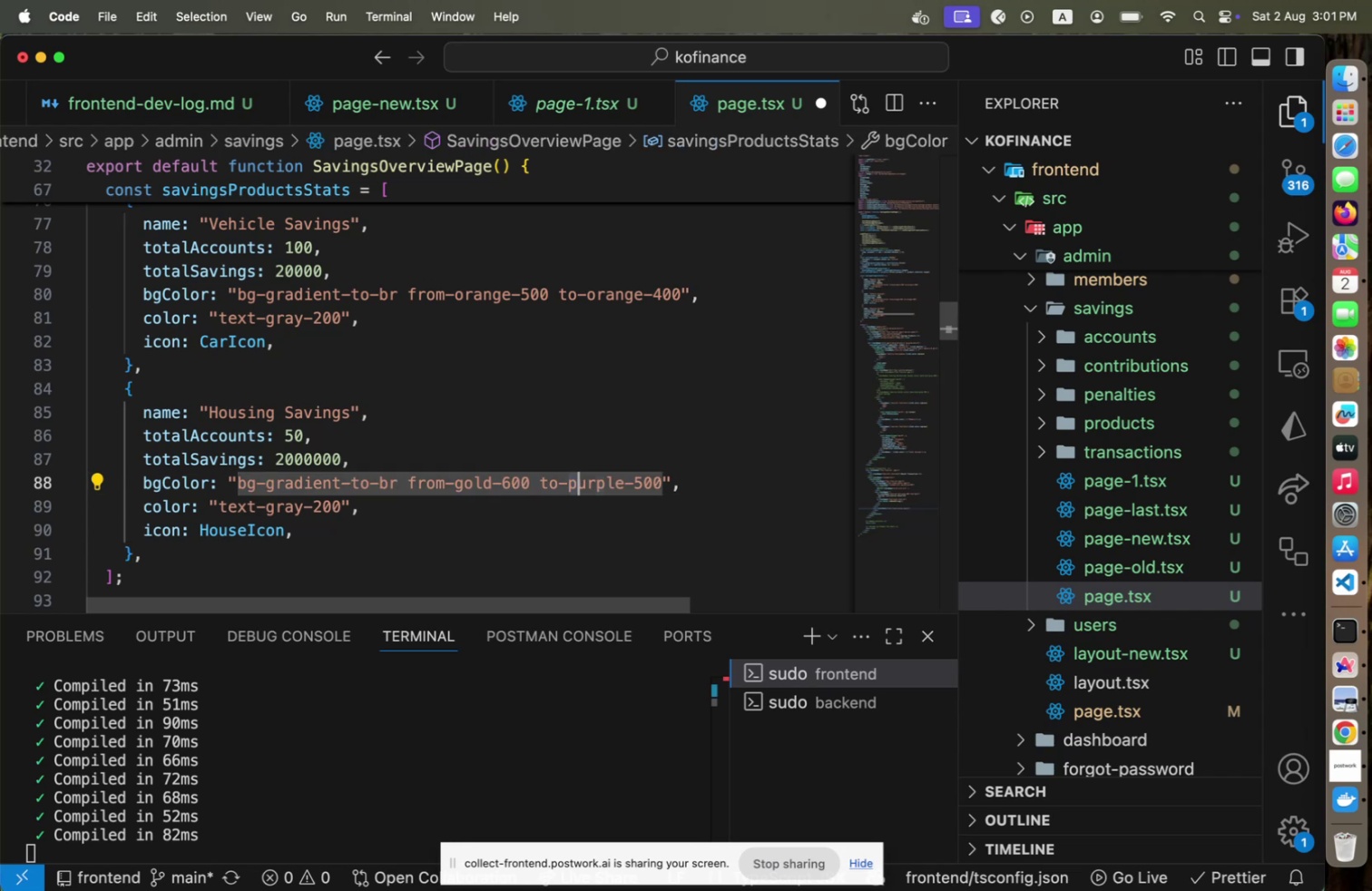 
hold_key(key=ArrowRight, duration=0.99)
 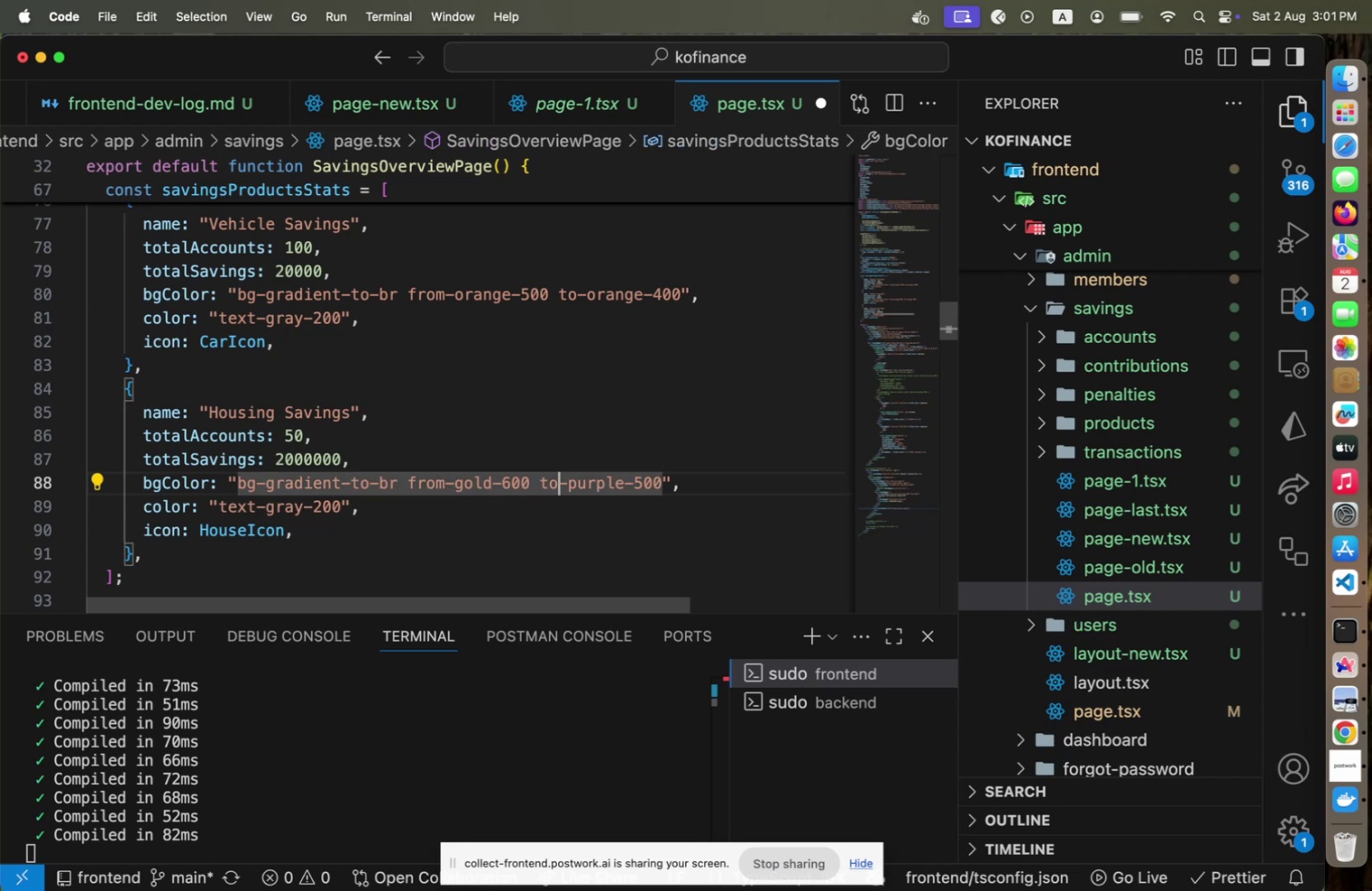 
key(ArrowRight)
 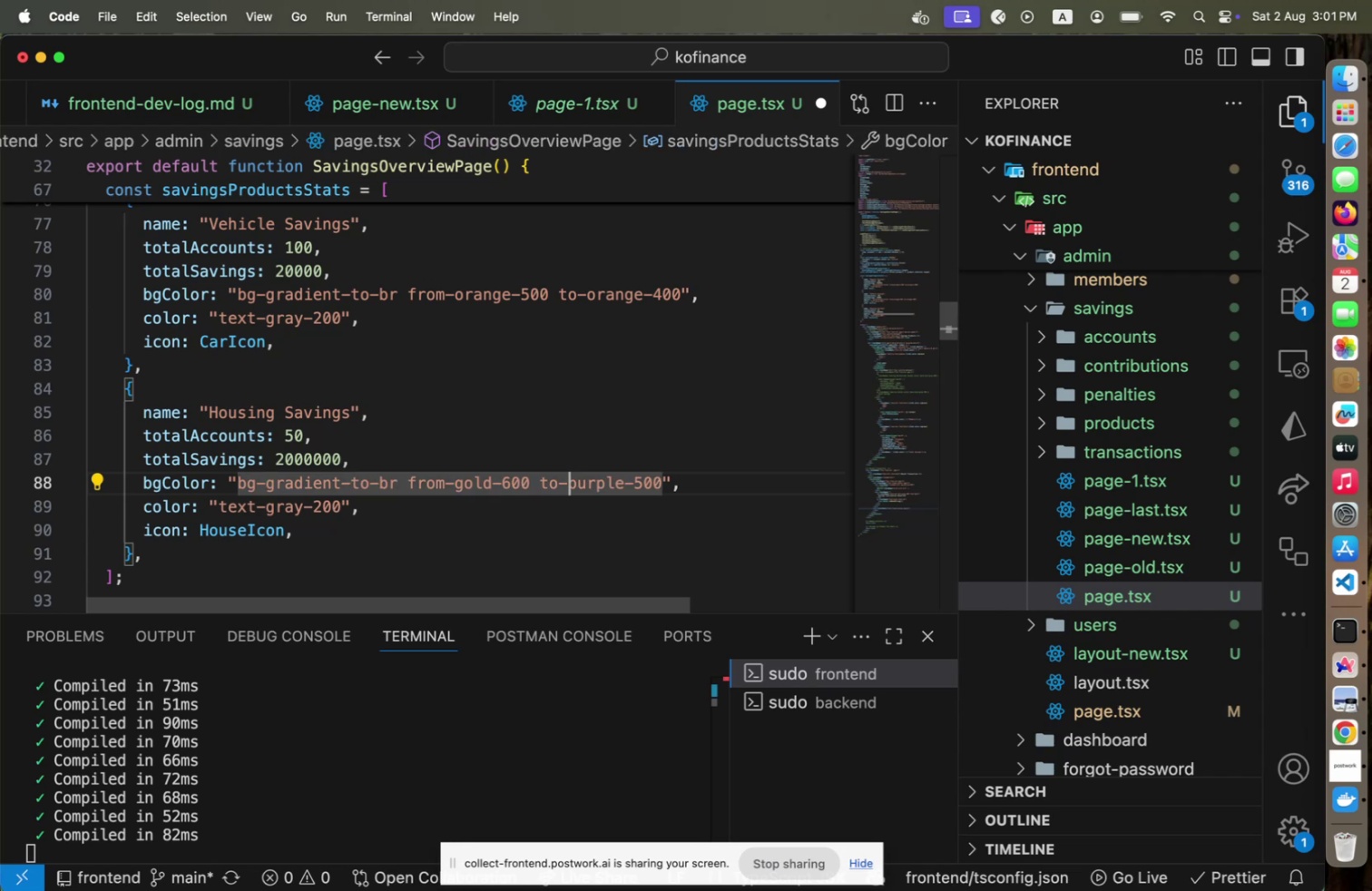 
hold_key(key=ArrowRight, duration=0.8)
 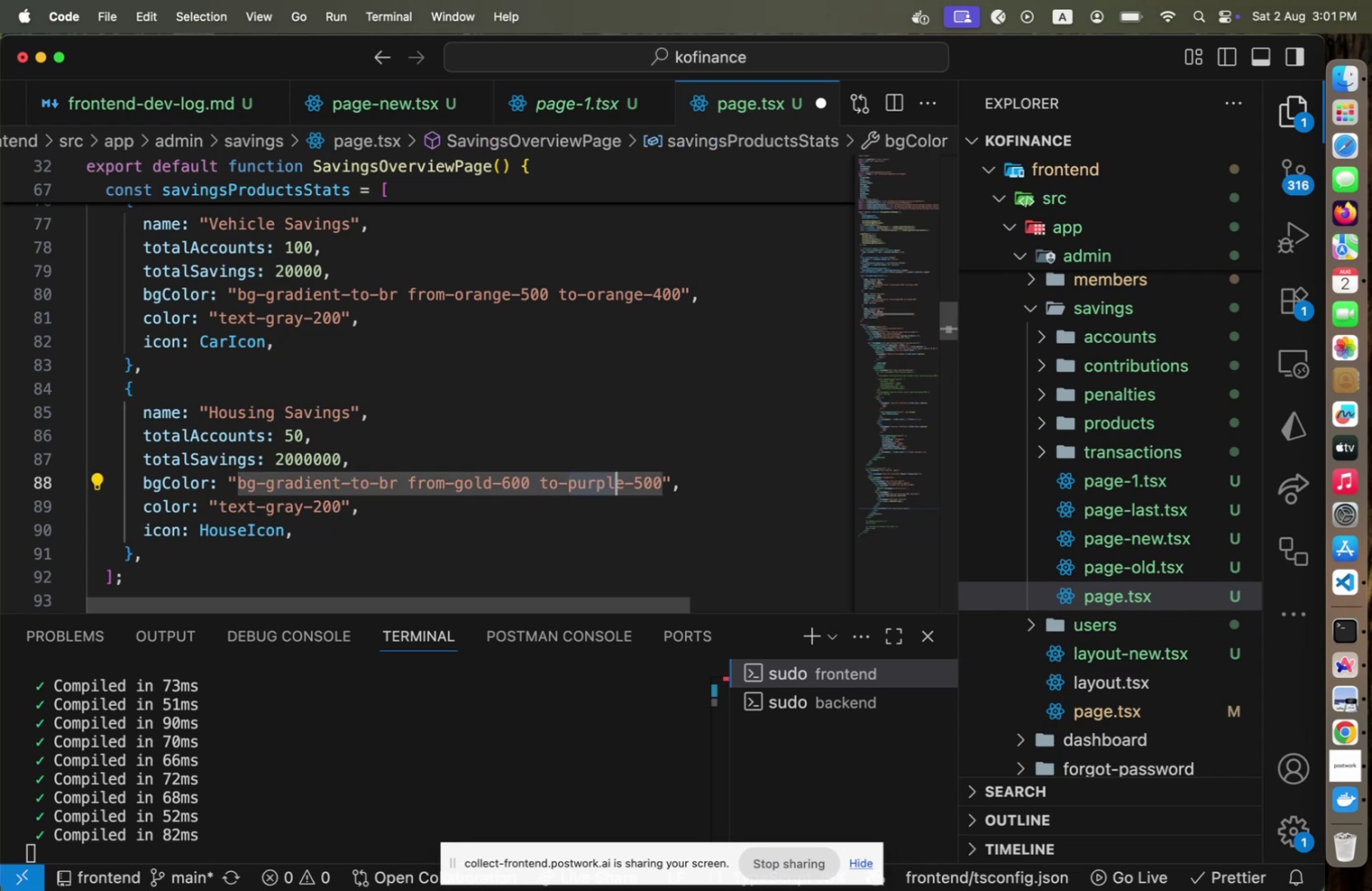 
key(Shift+ArrowRight)
 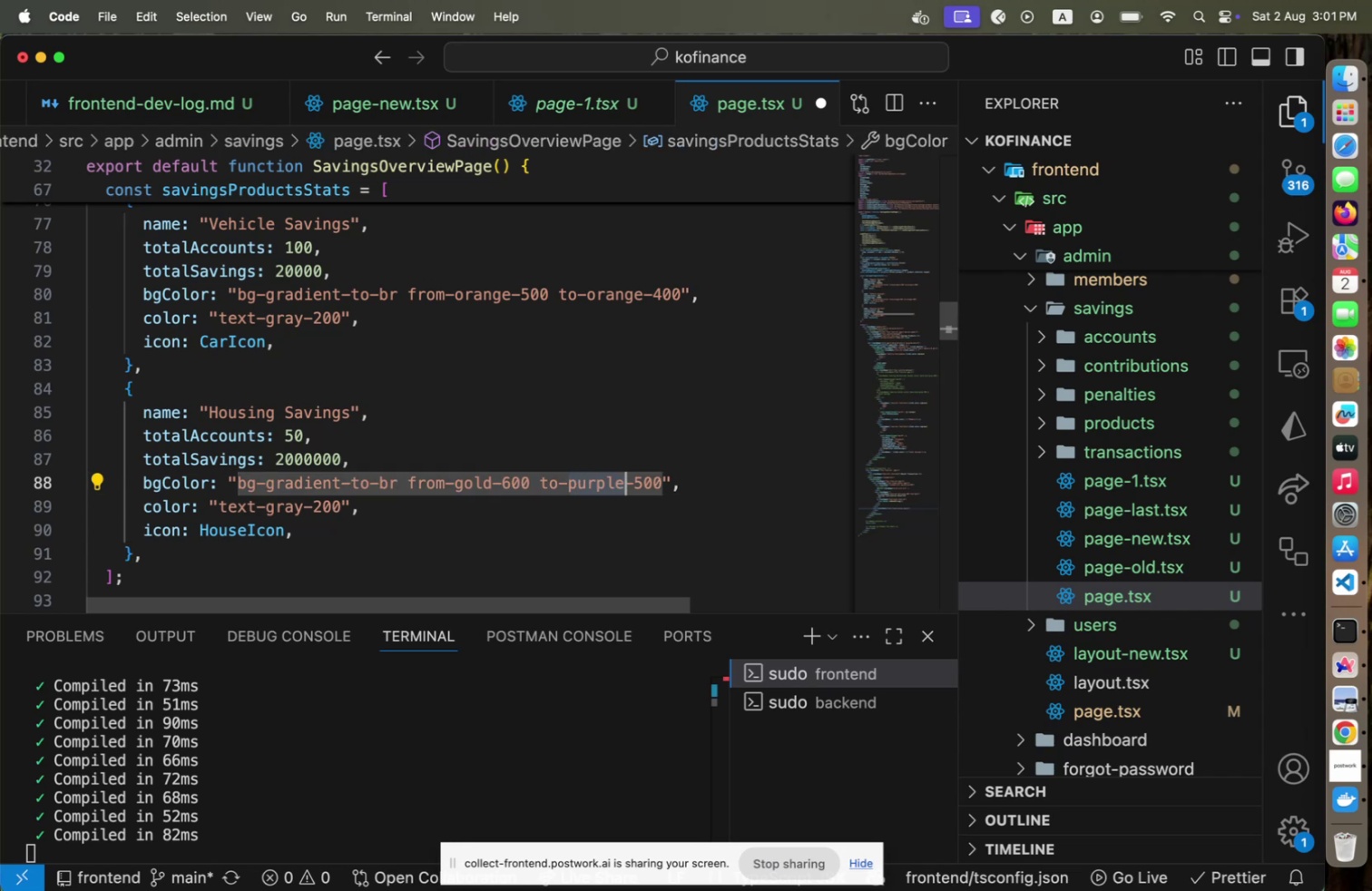 
type(gold)
 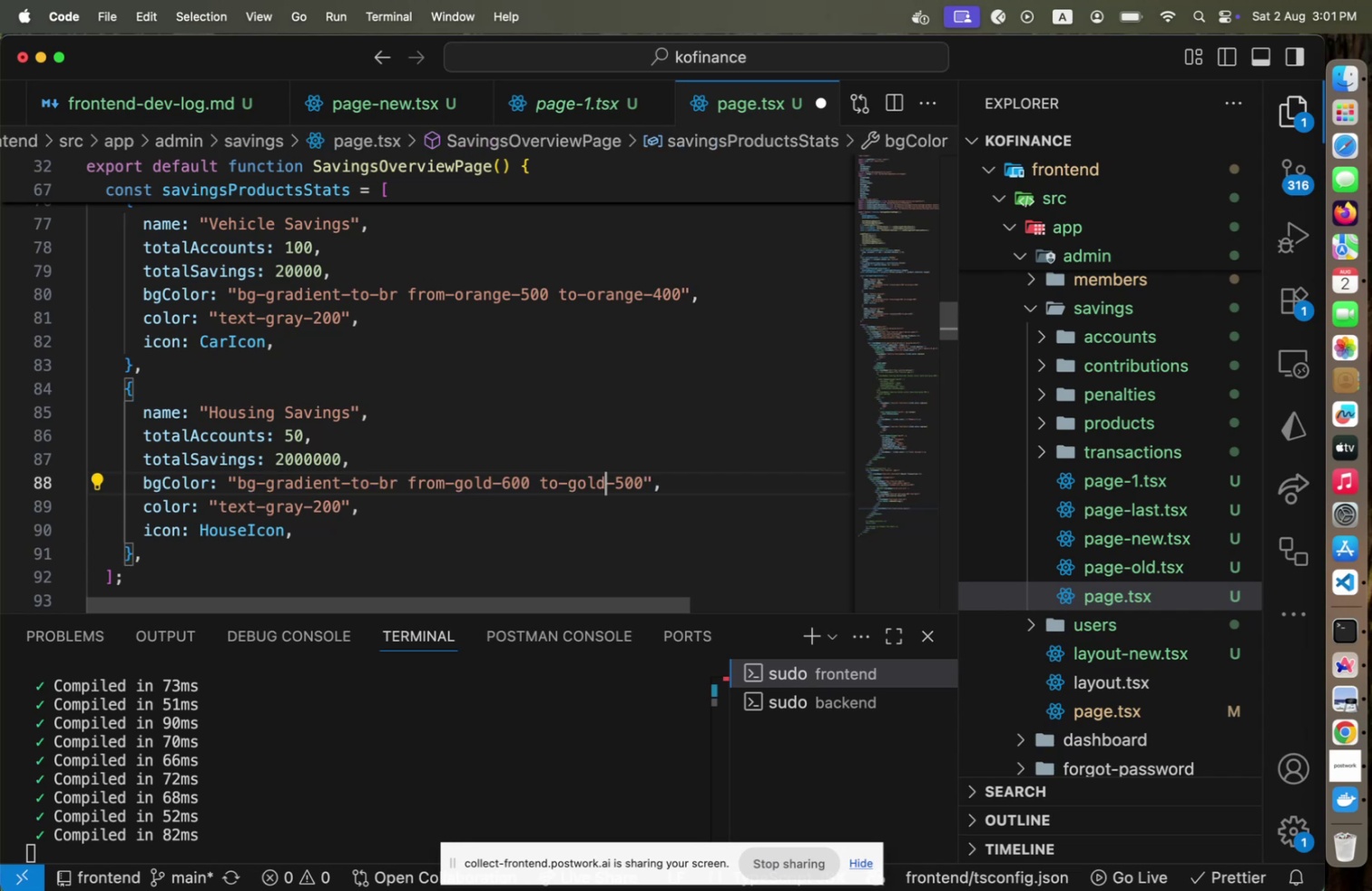 
key(Meta+CommandLeft)
 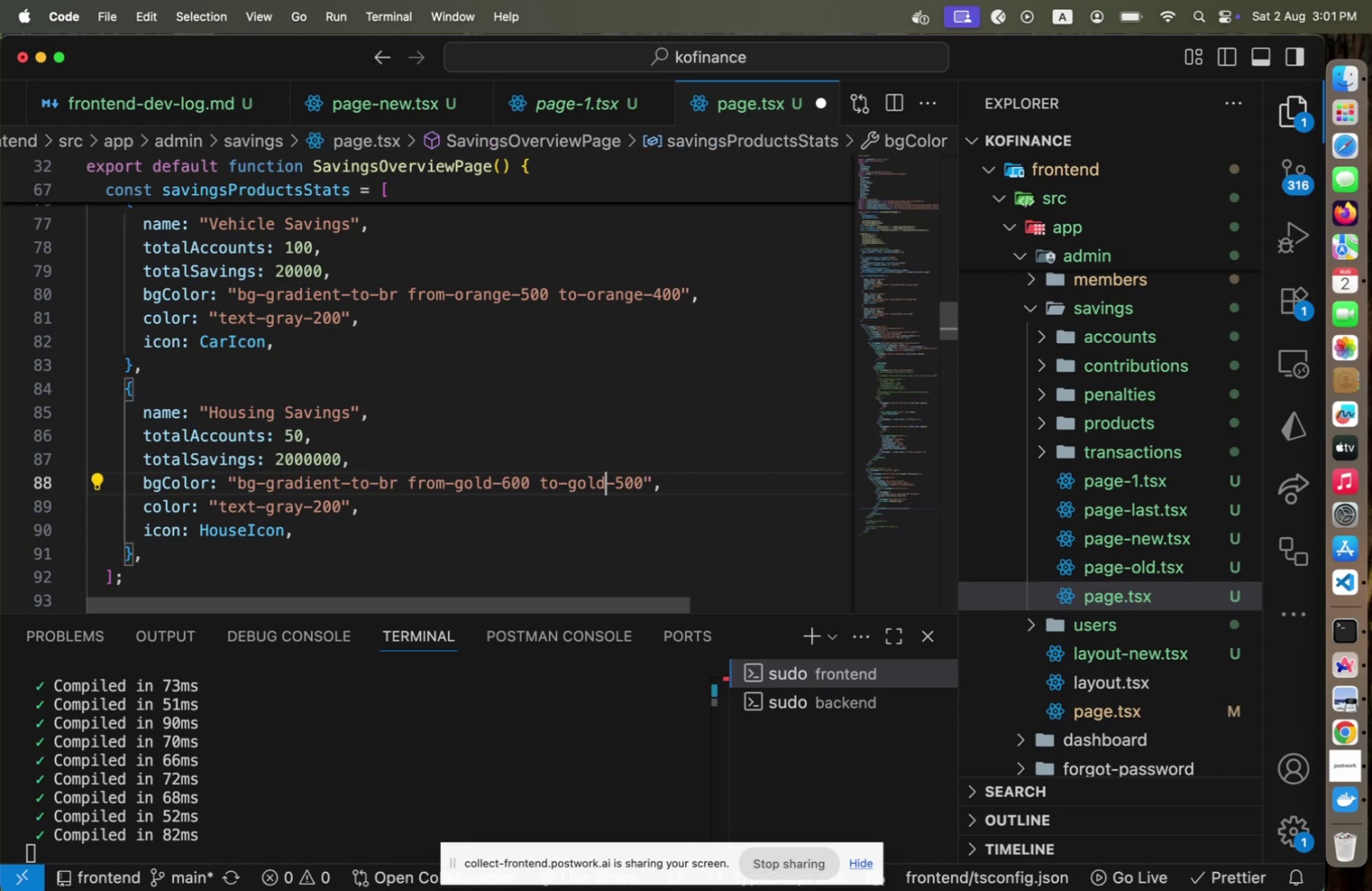 
key(Meta+S)
 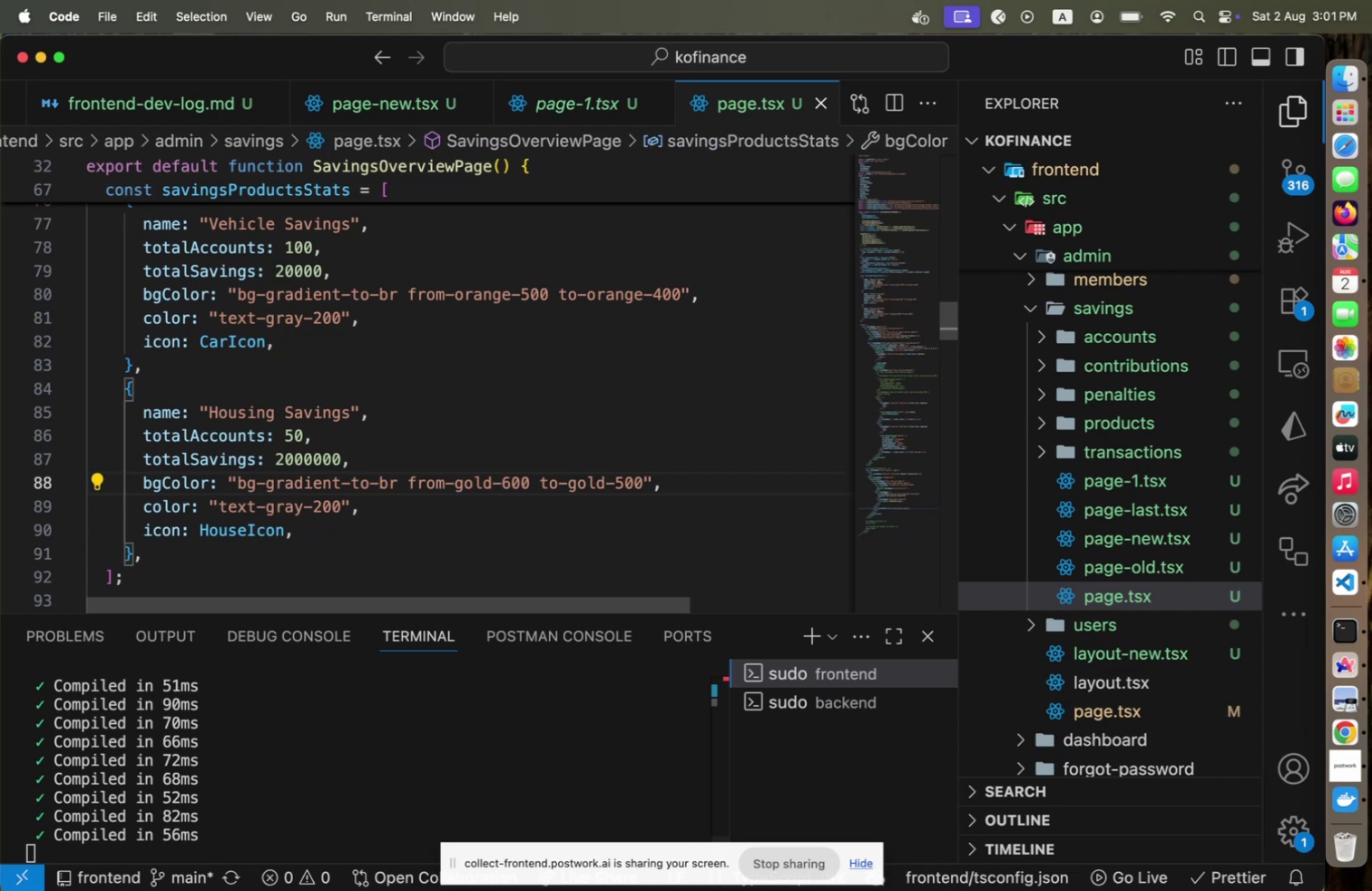 
key(Meta+CommandLeft)
 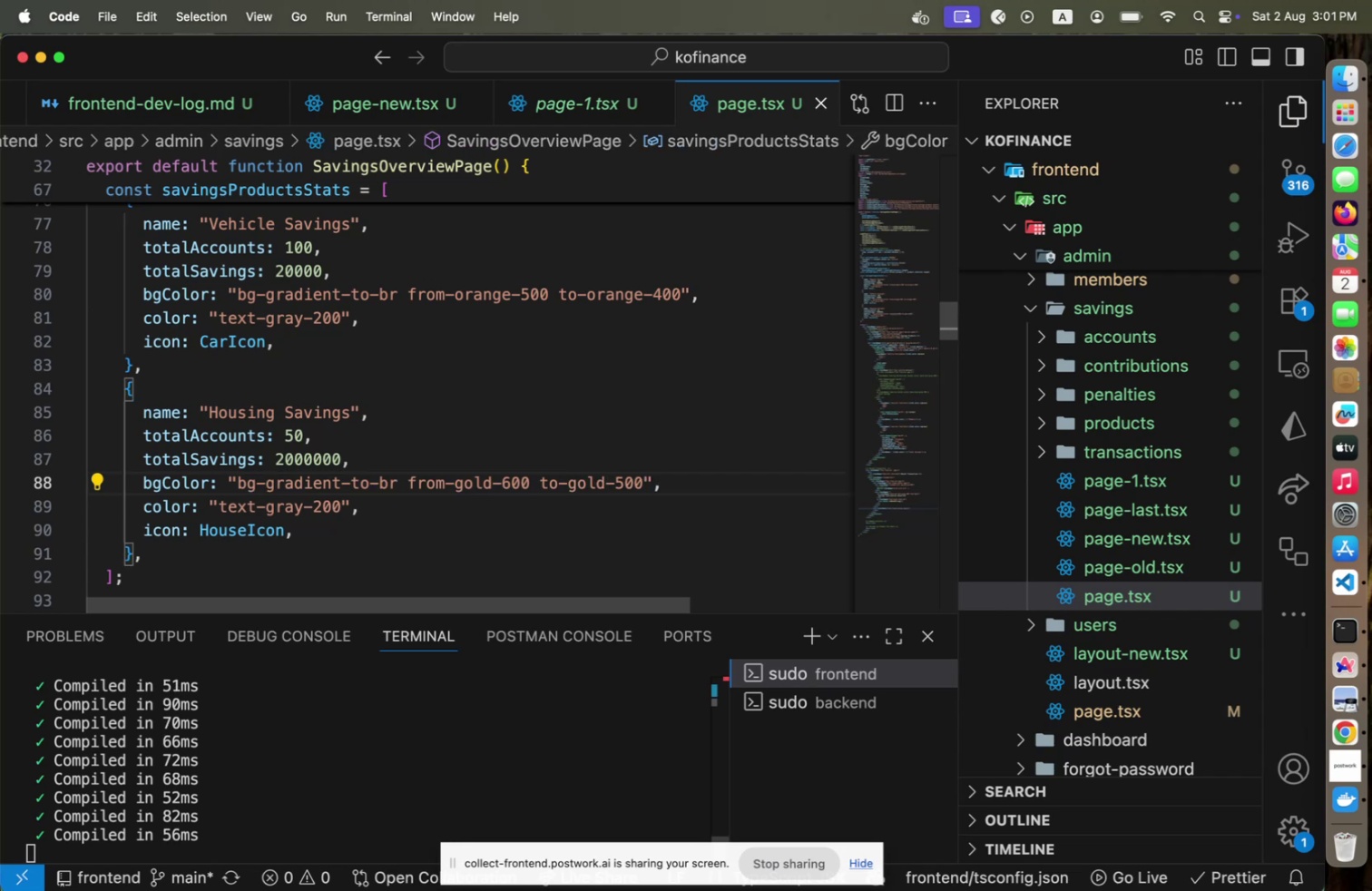 
key(Meta+Tab)
 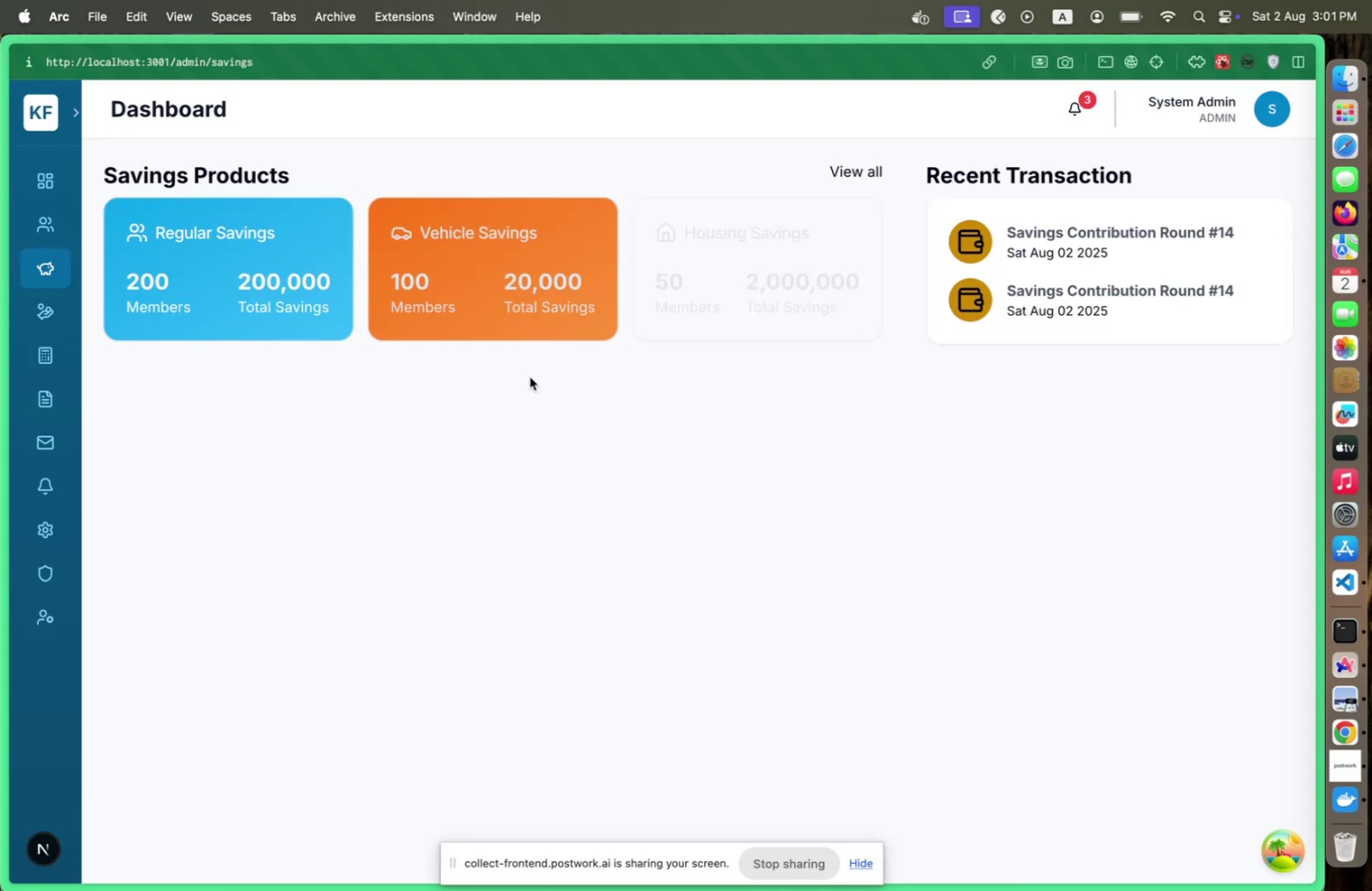 
key(Meta+CommandLeft)
 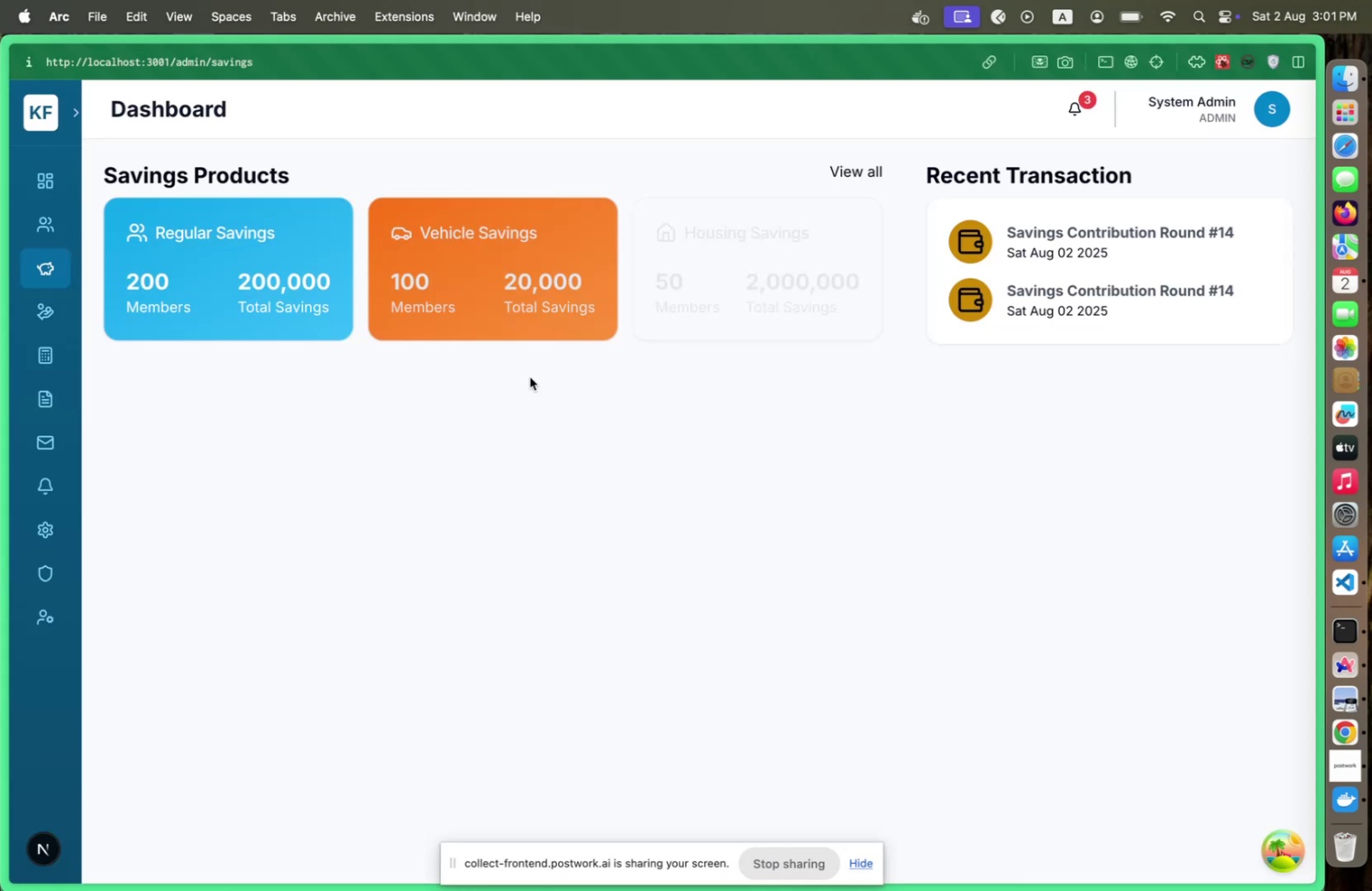 
key(Meta+Tab)
 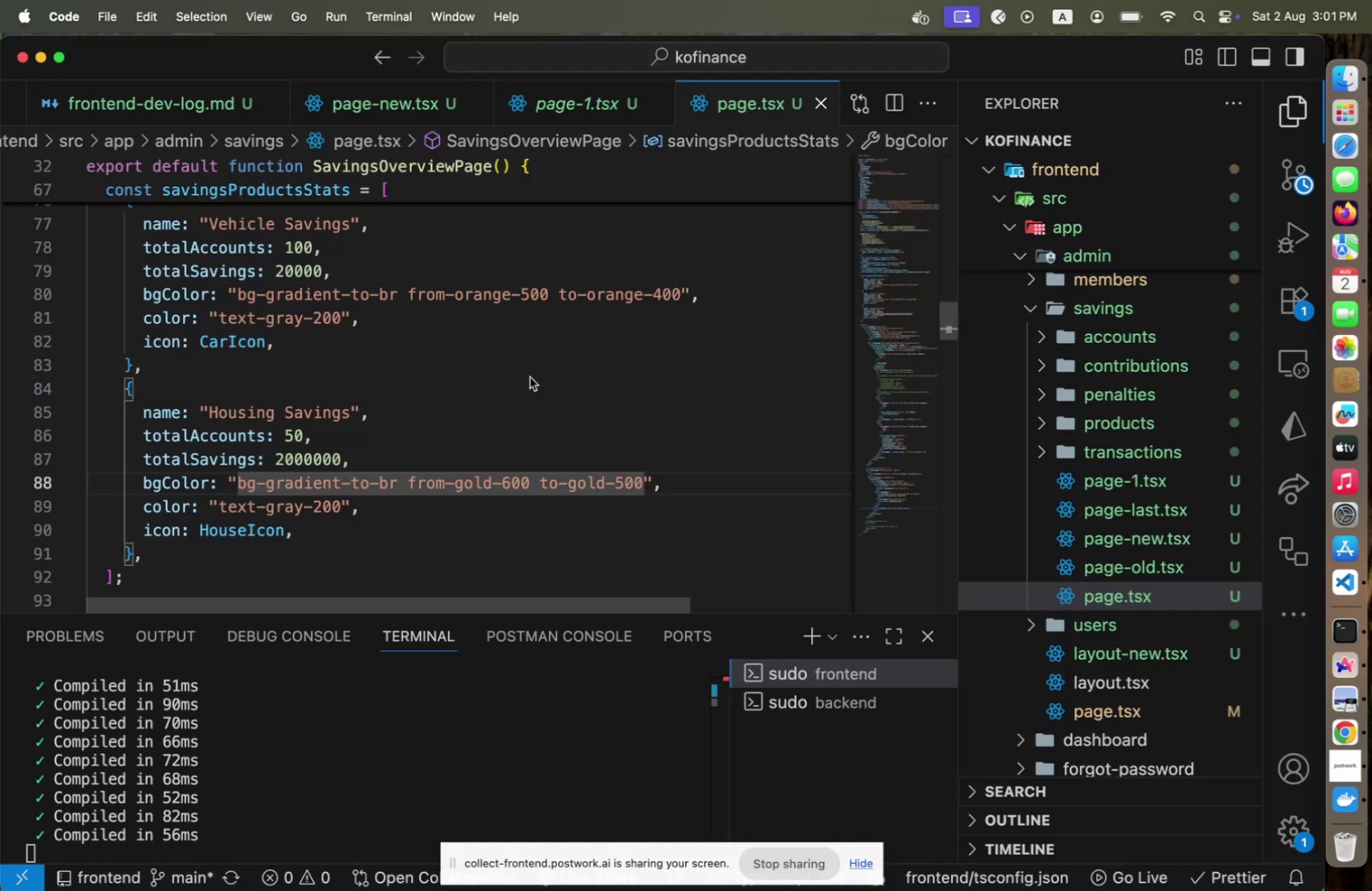 
type(enen)
 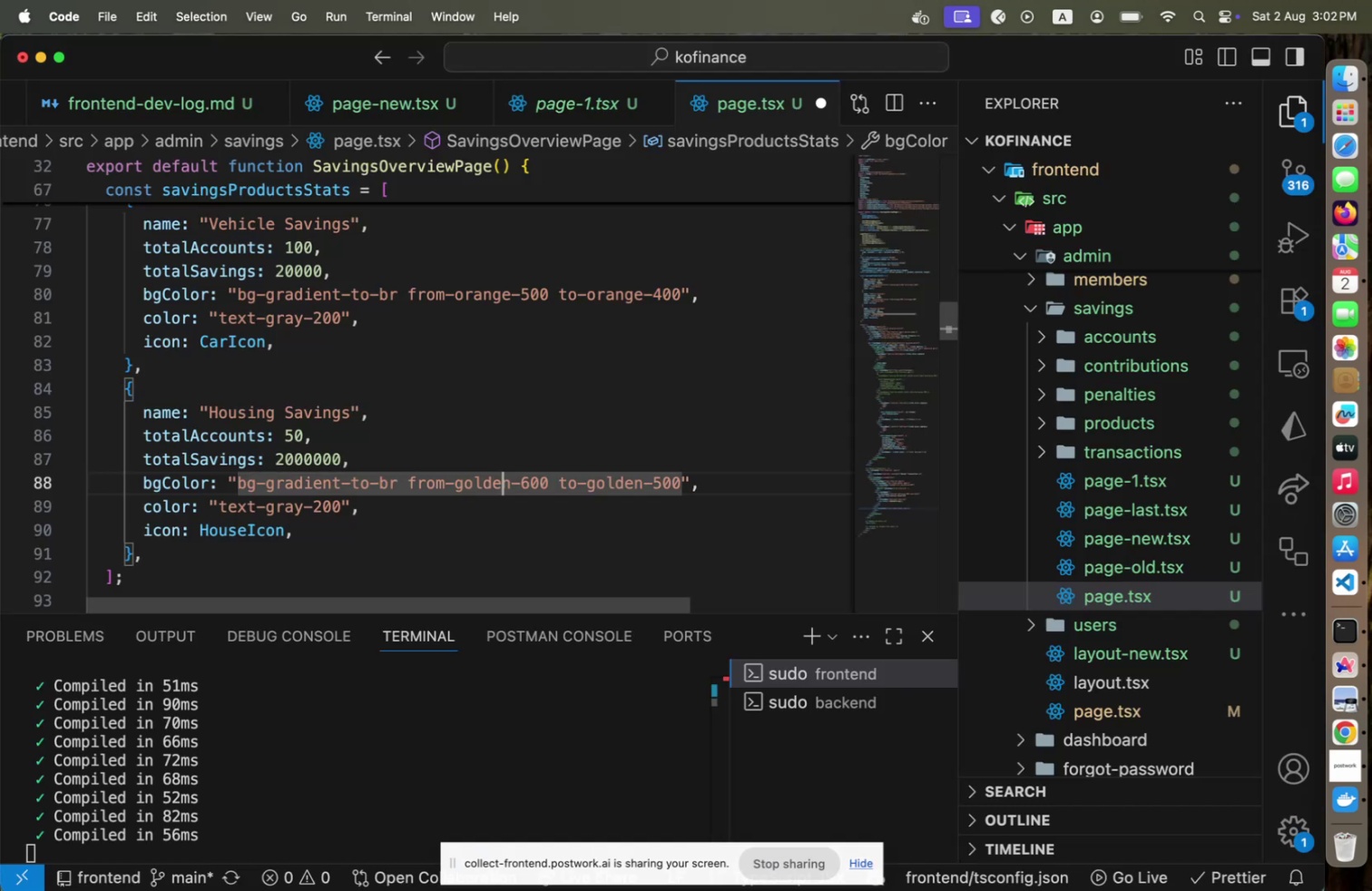 
hold_key(key=ArrowLeft, duration=1.5)
 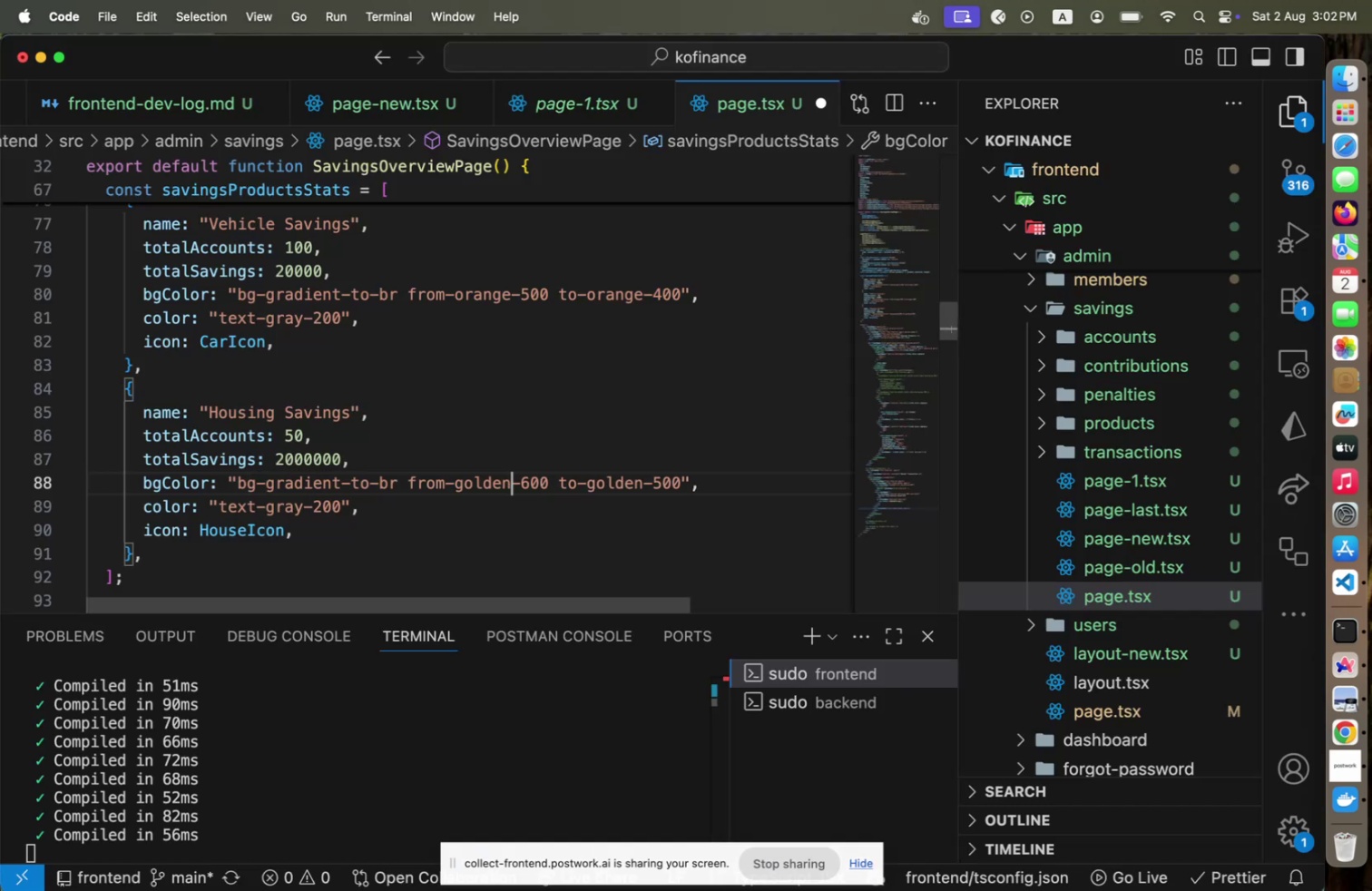 
hold_key(key=ArrowLeft, duration=0.32)
 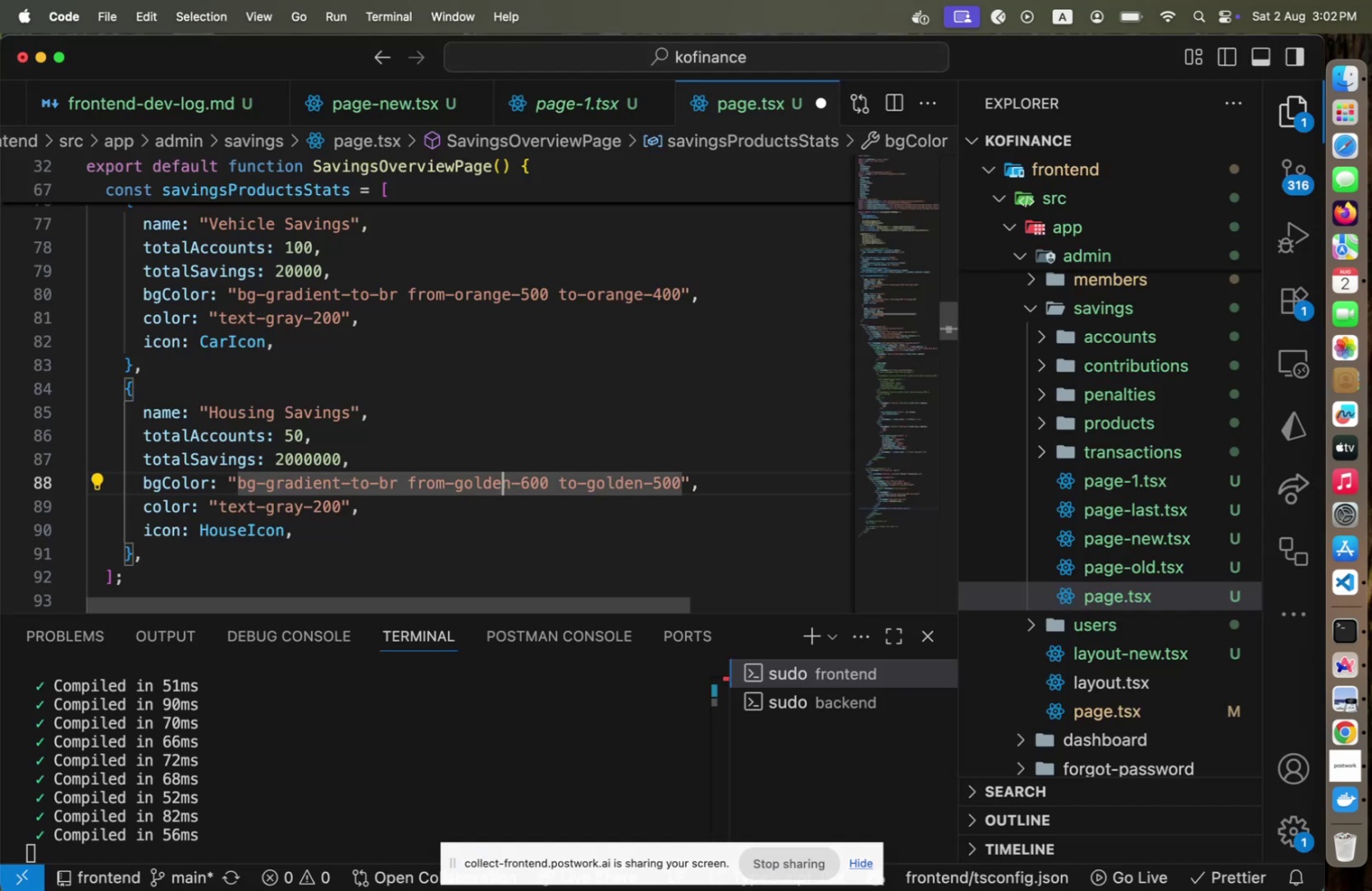 
key(Meta+CommandLeft)
 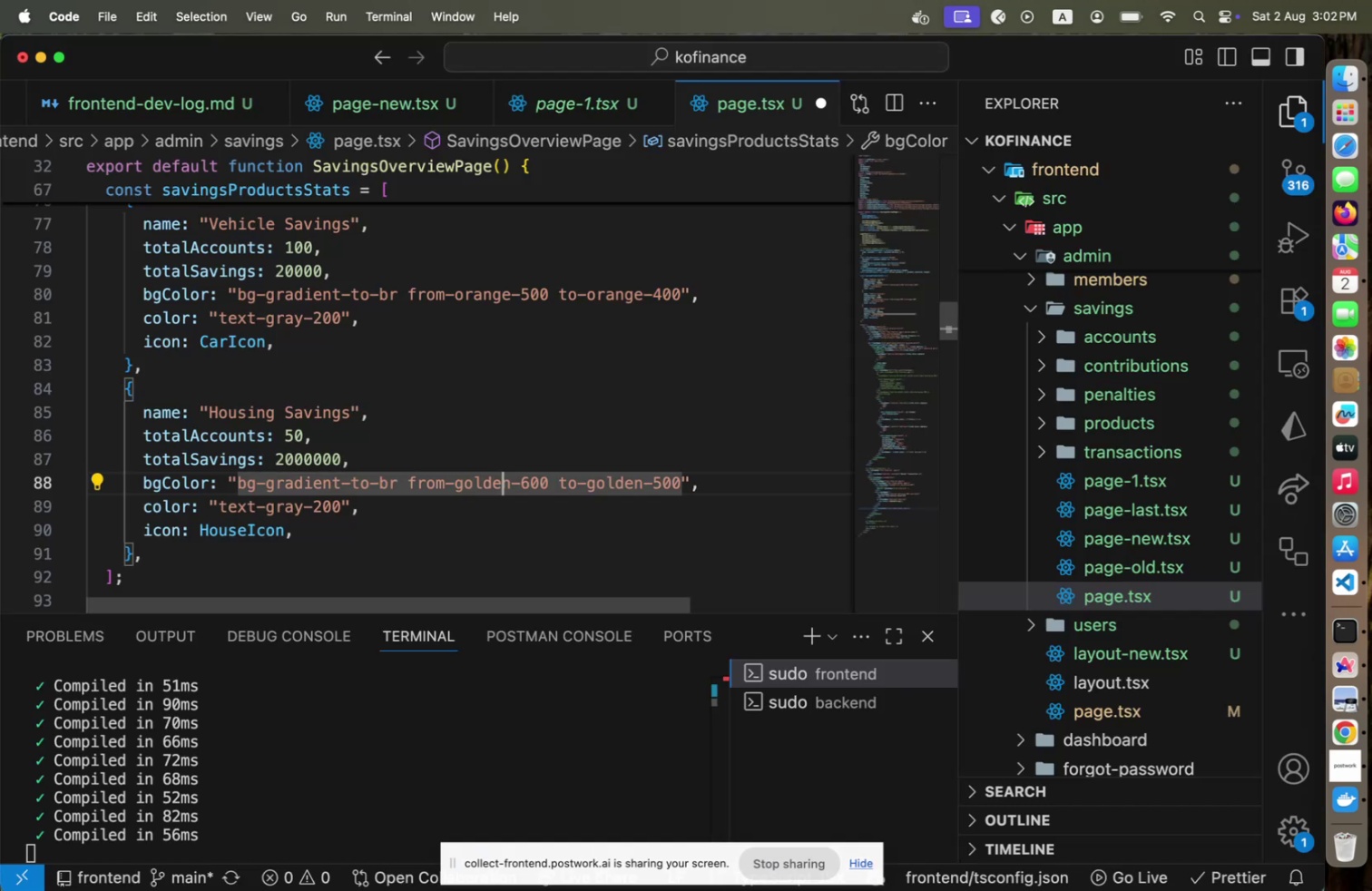 
key(Meta+S)
 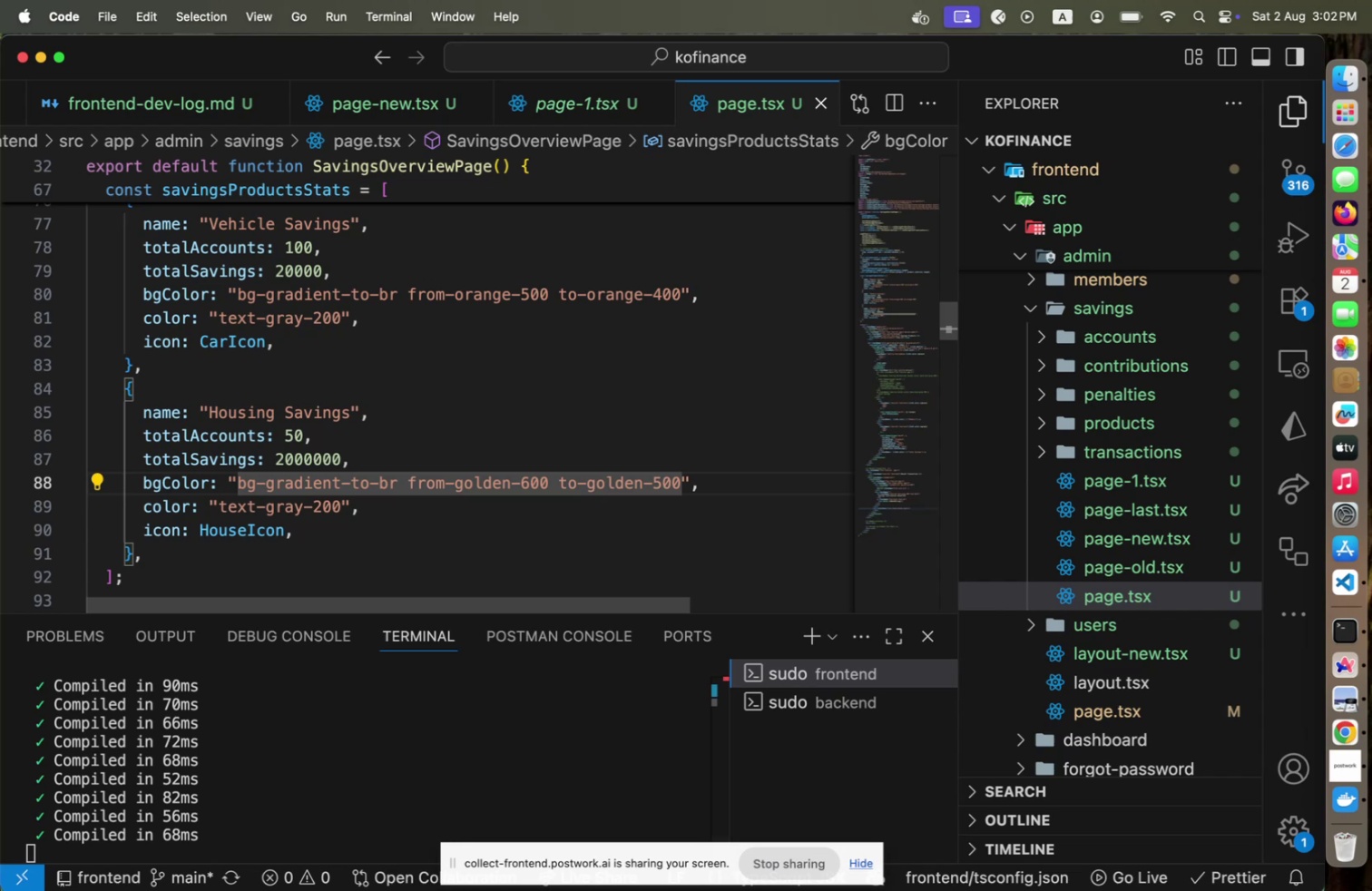 
key(Meta+CommandLeft)
 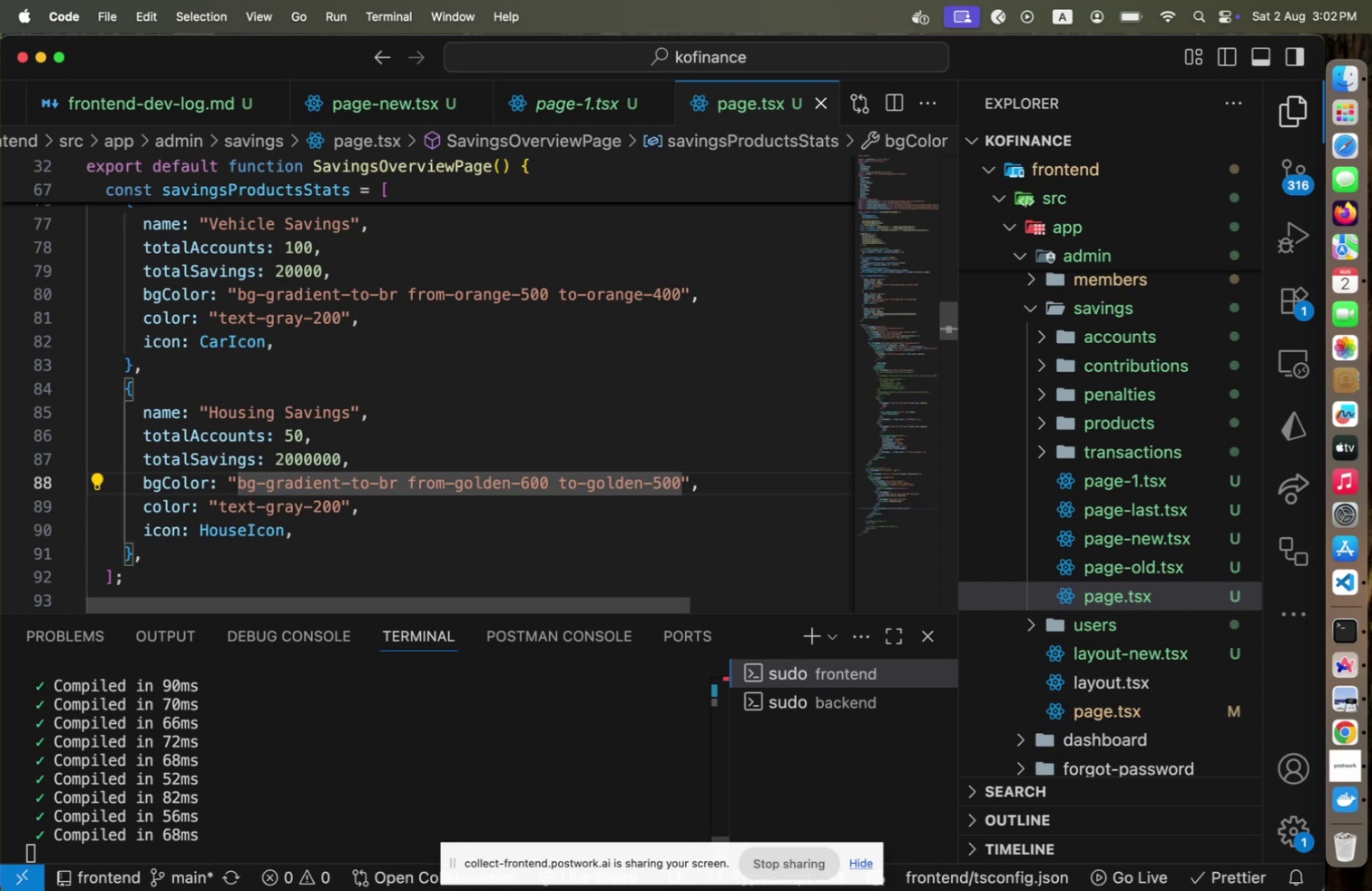 
key(Meta+Tab)
 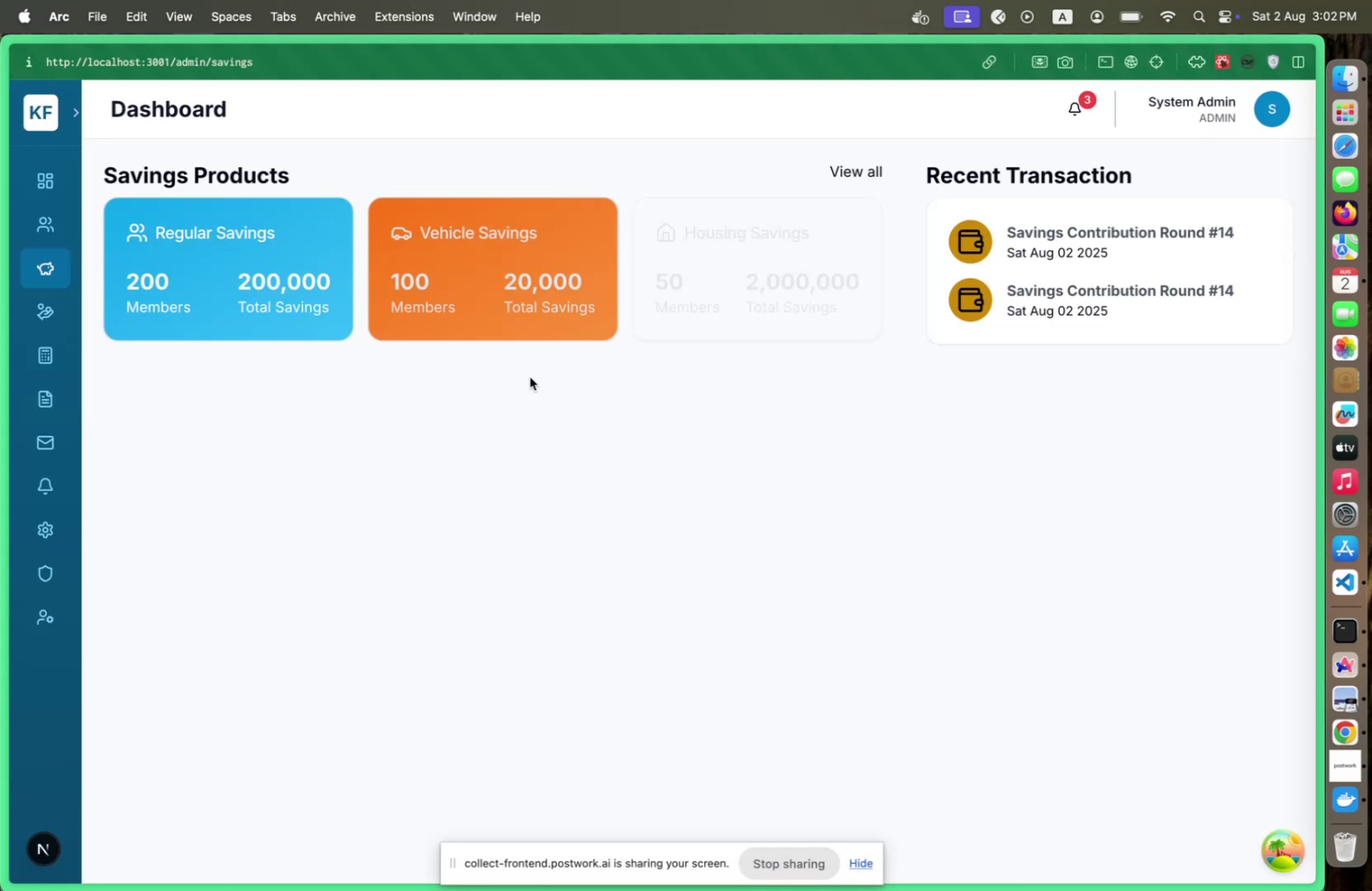 
key(Meta+CommandLeft)
 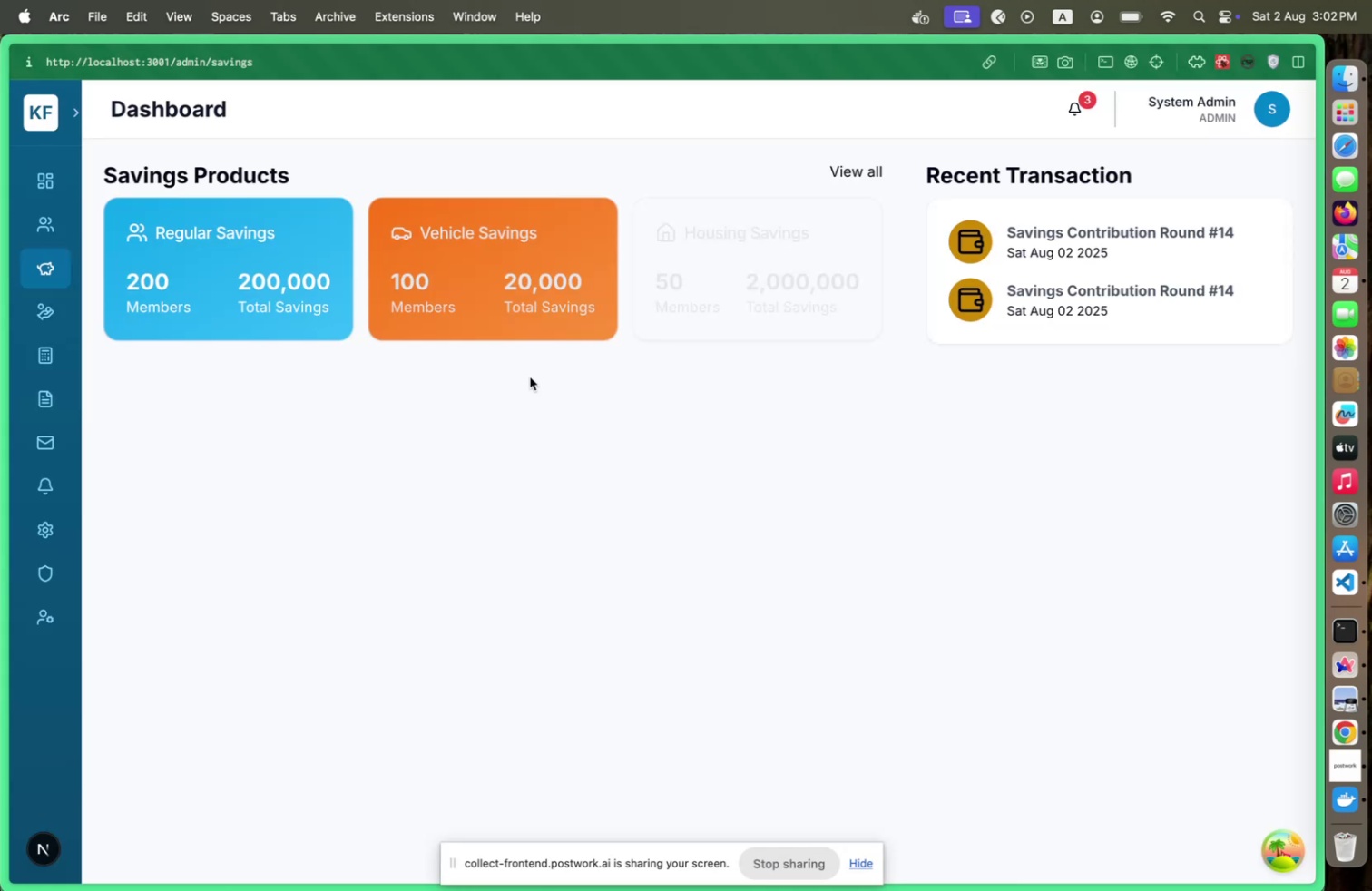 
key(Meta+Tab)
 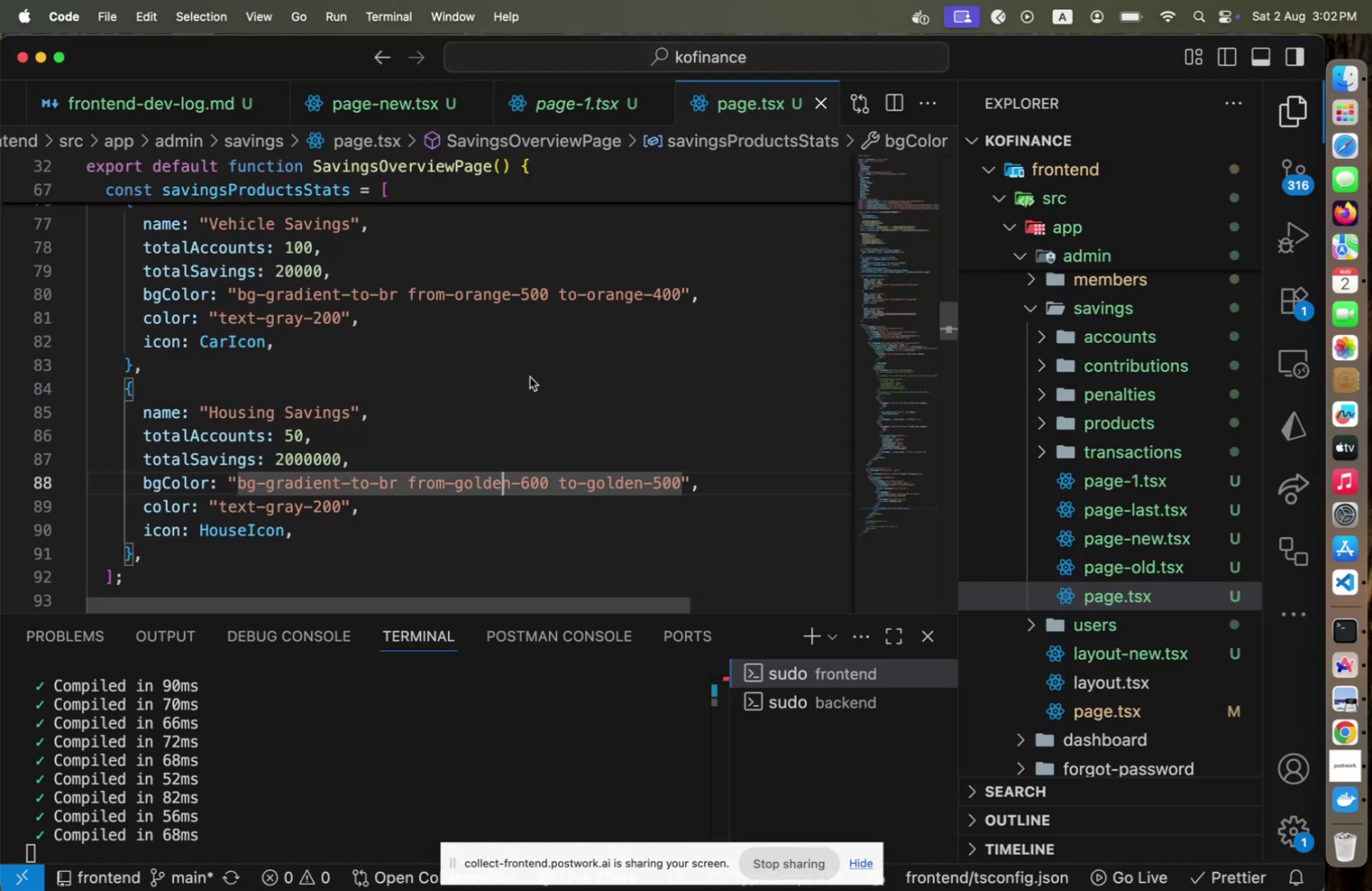 
key(ArrowLeft)
 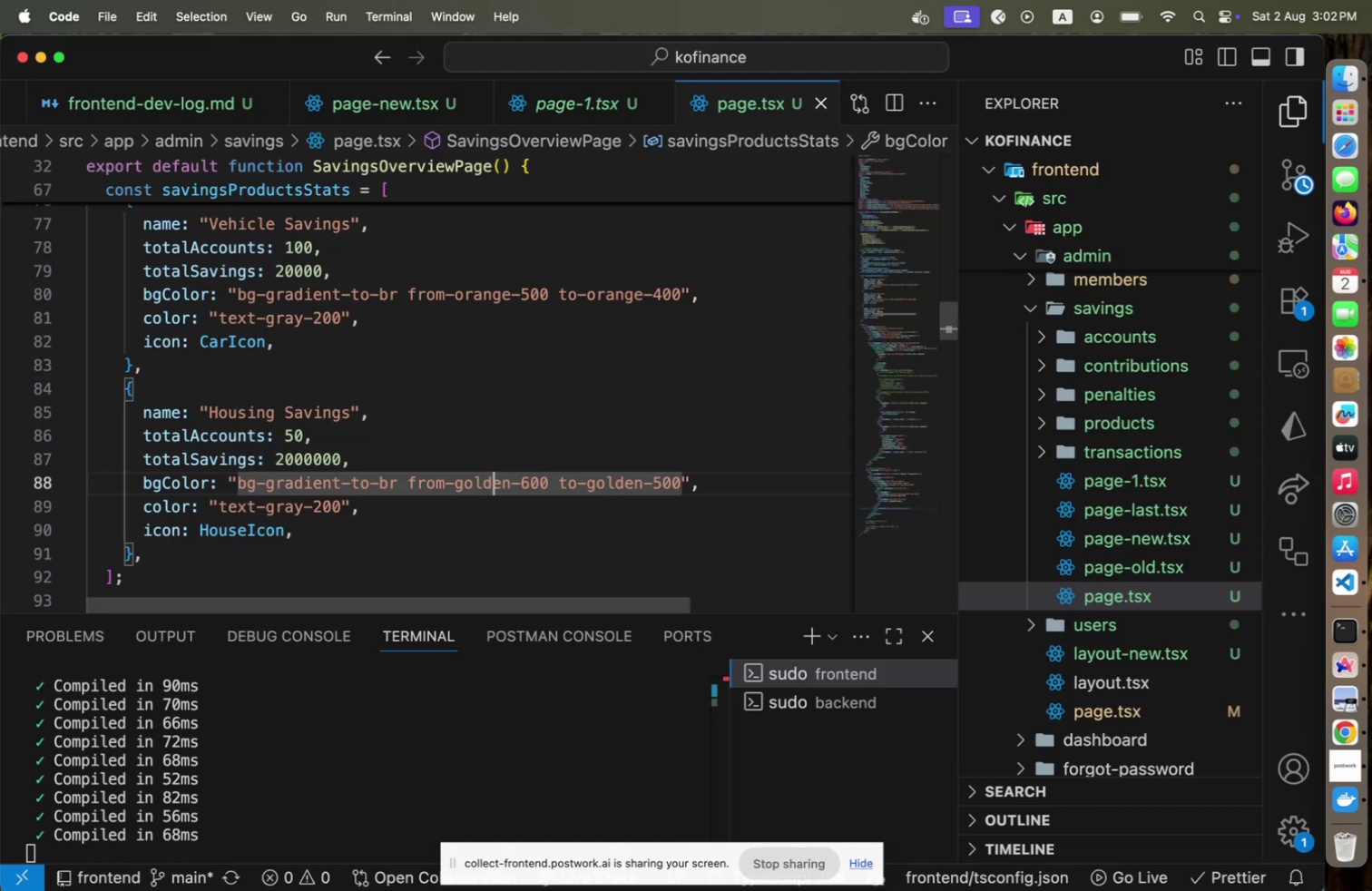 
key(ArrowRight)
 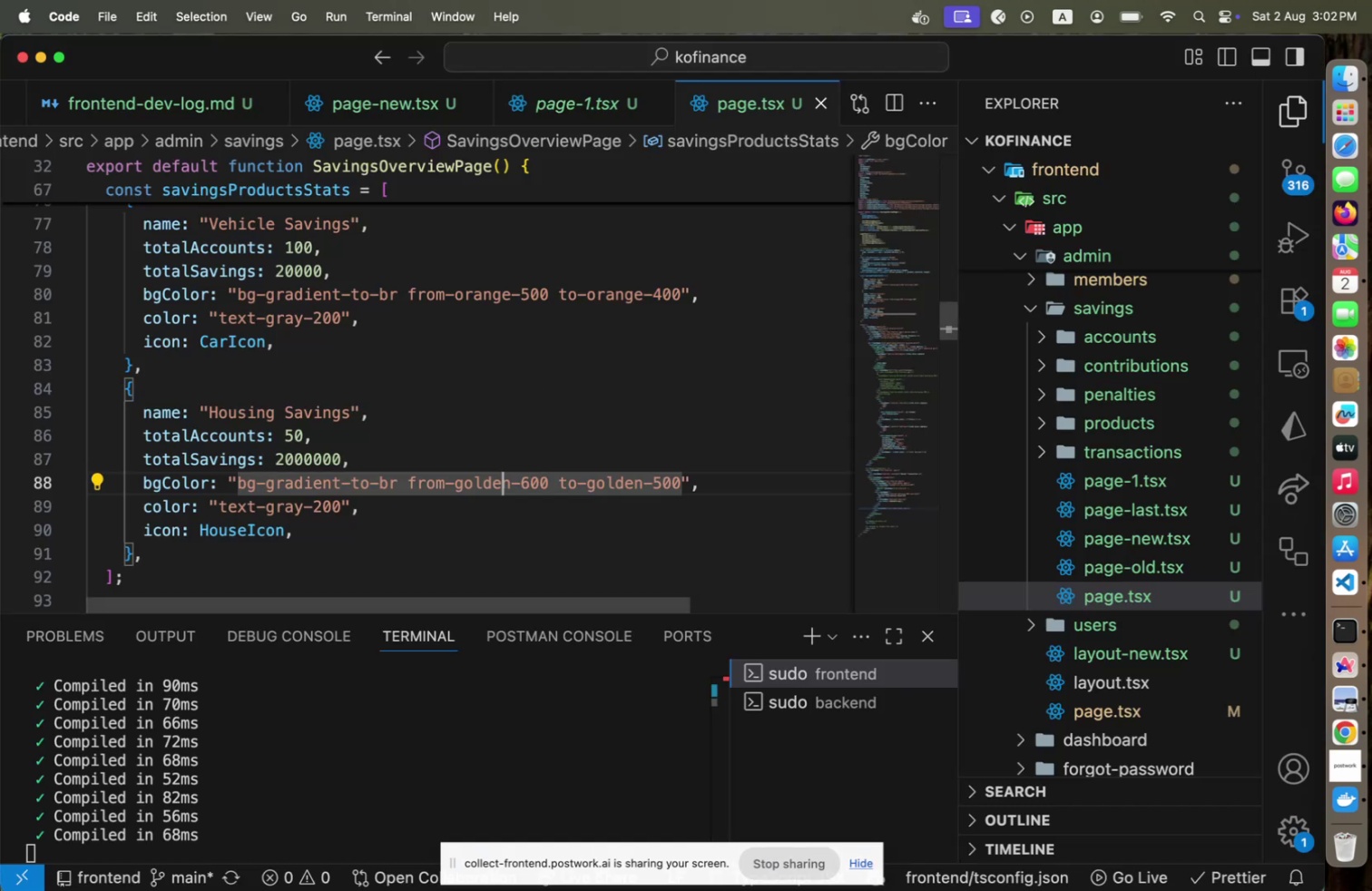 
key(Shift+ShiftLeft)
 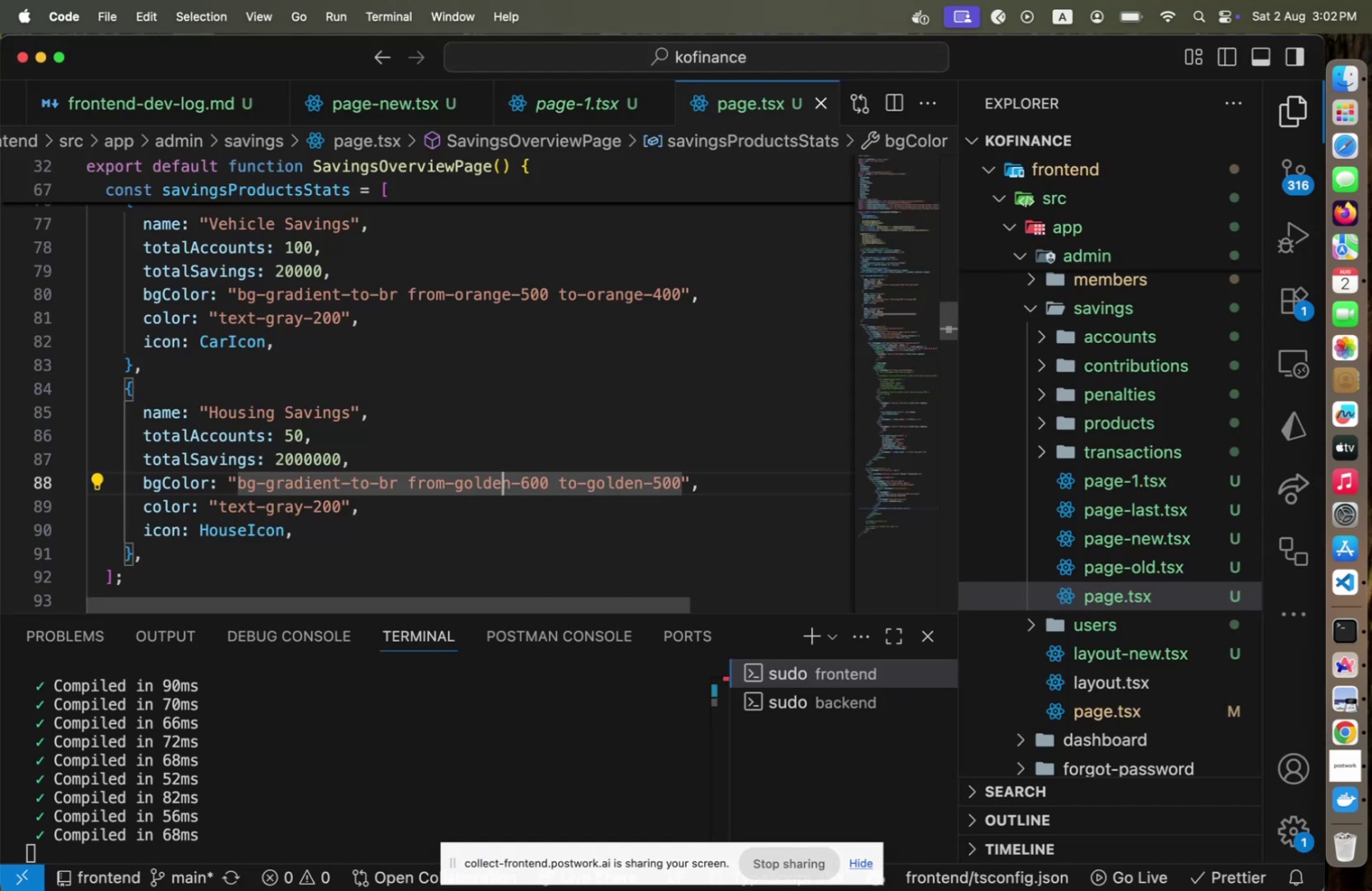 
key(ArrowRight)
 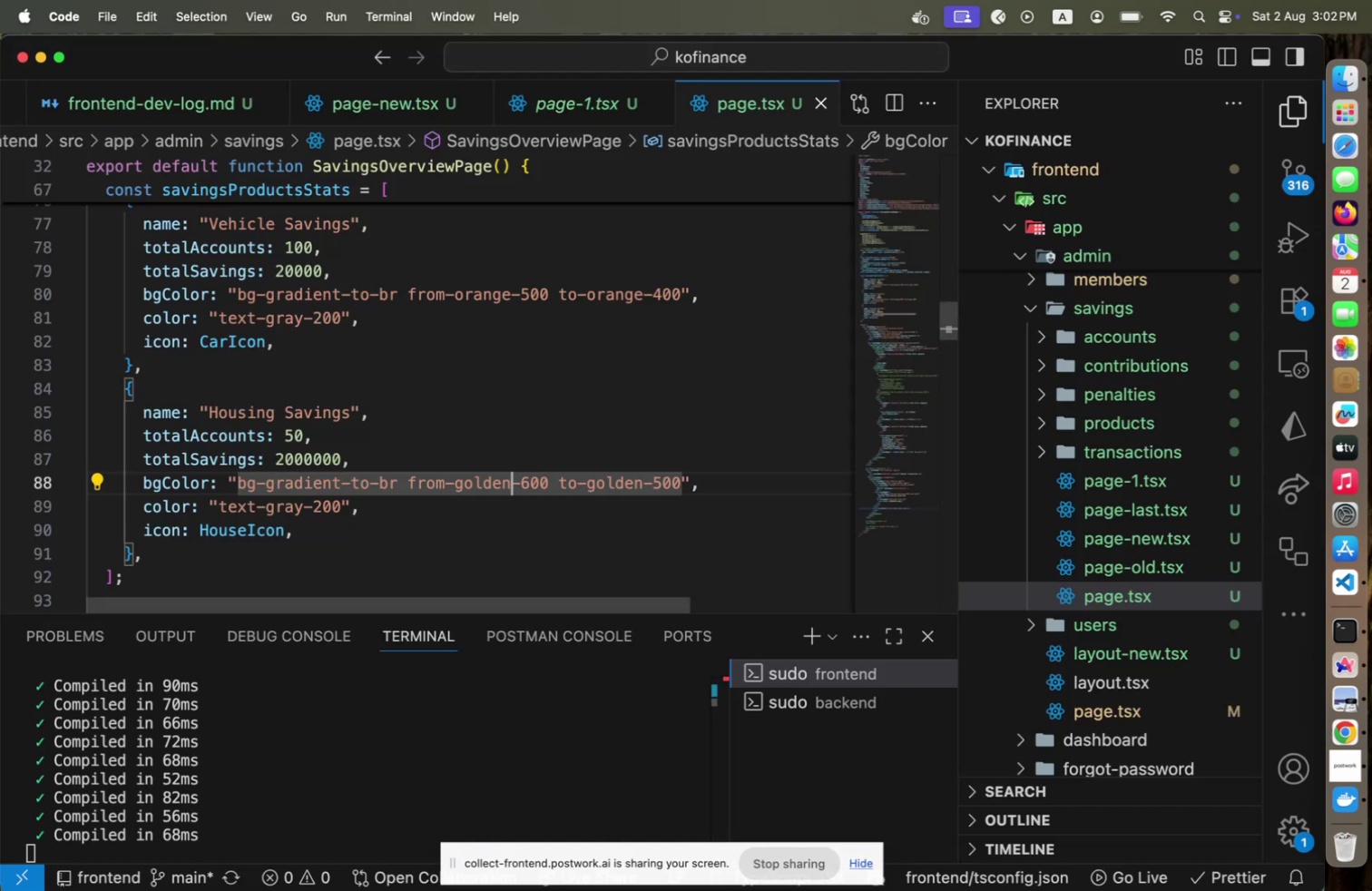 
hold_key(key=ShiftLeft, duration=1.2)
 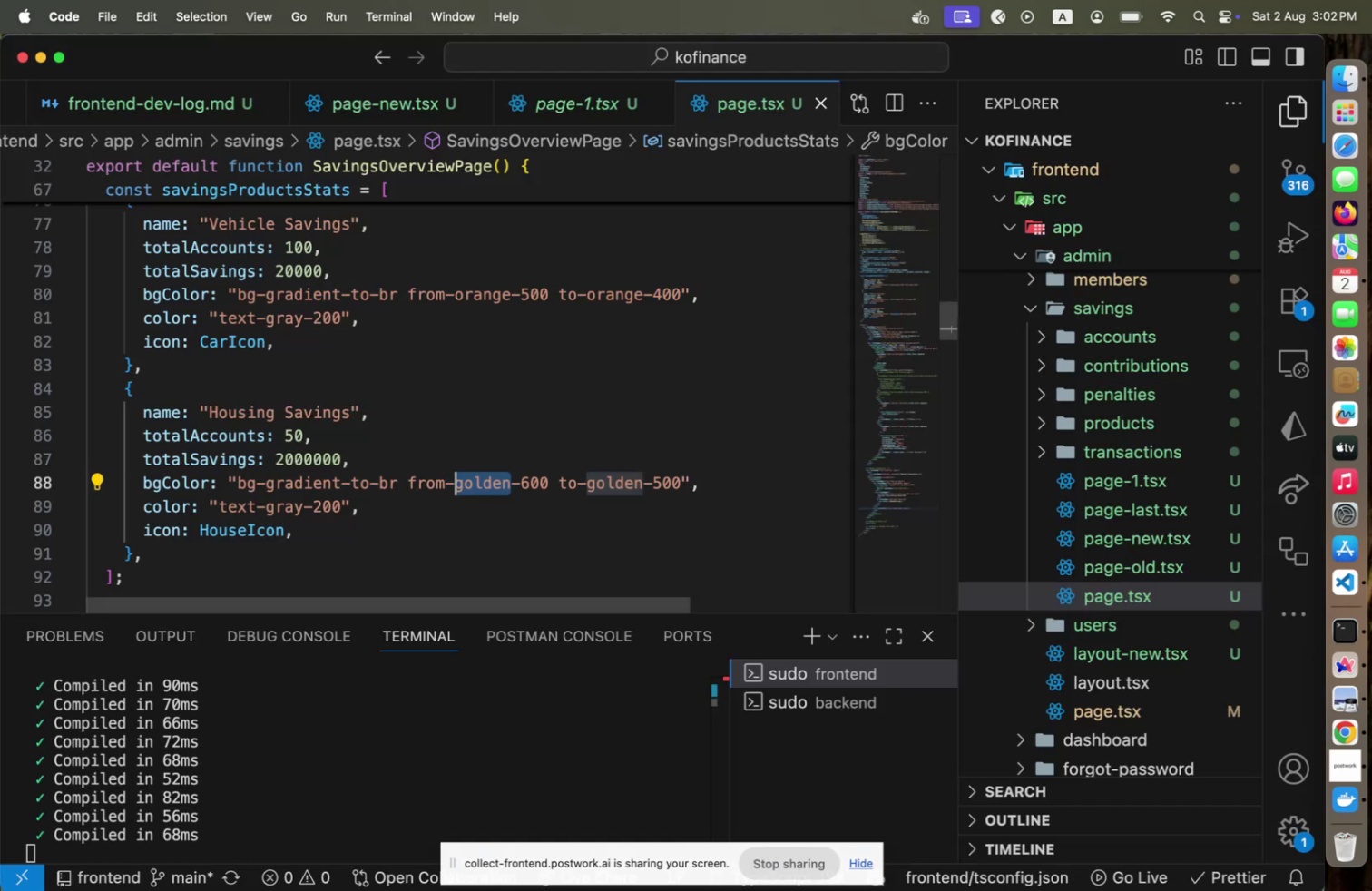 
hold_key(key=ArrowLeft, duration=0.93)
 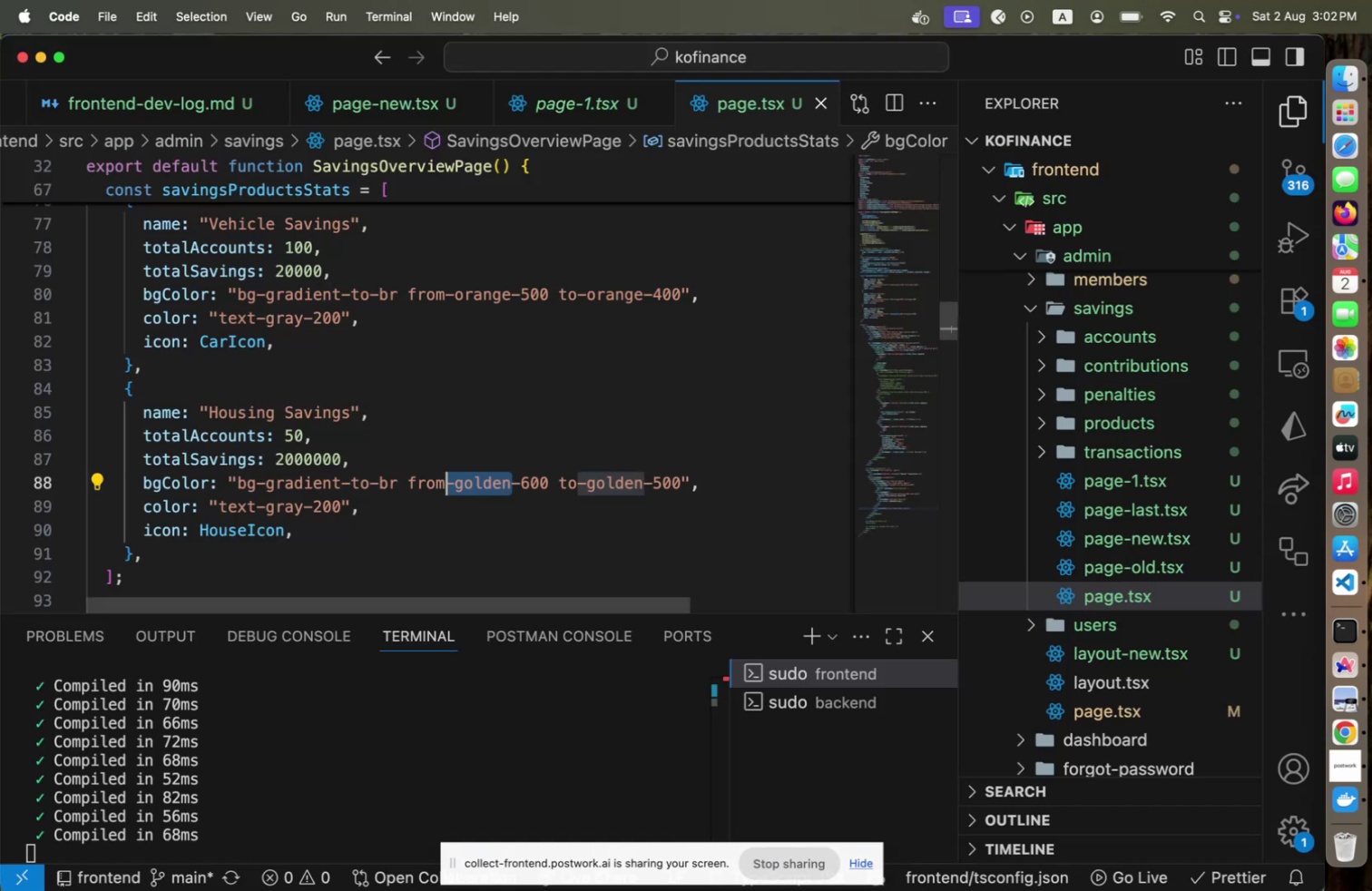 
key(Shift+ShiftLeft)
 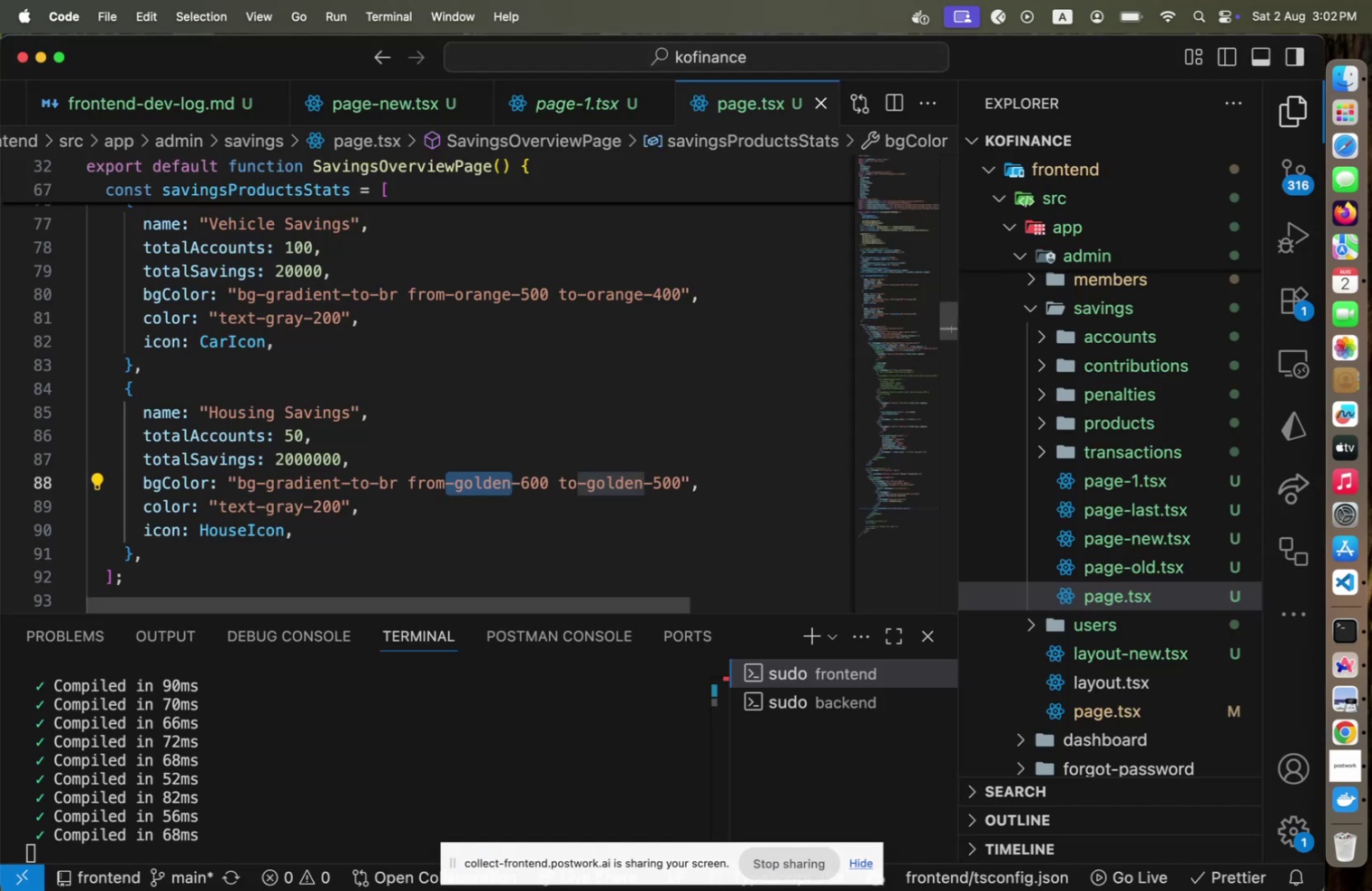 
key(Shift+ArrowRight)
 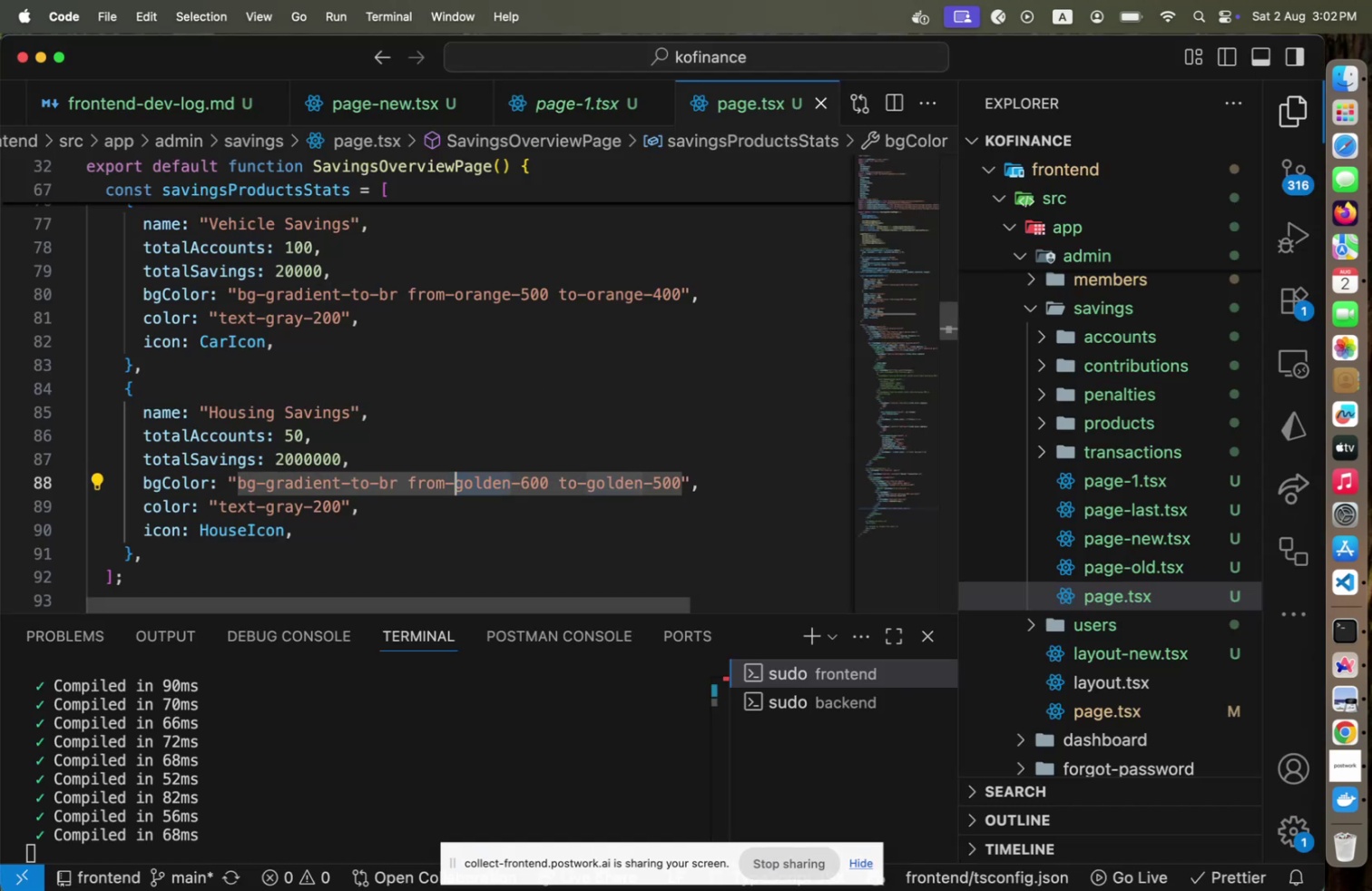 
type(silver)
 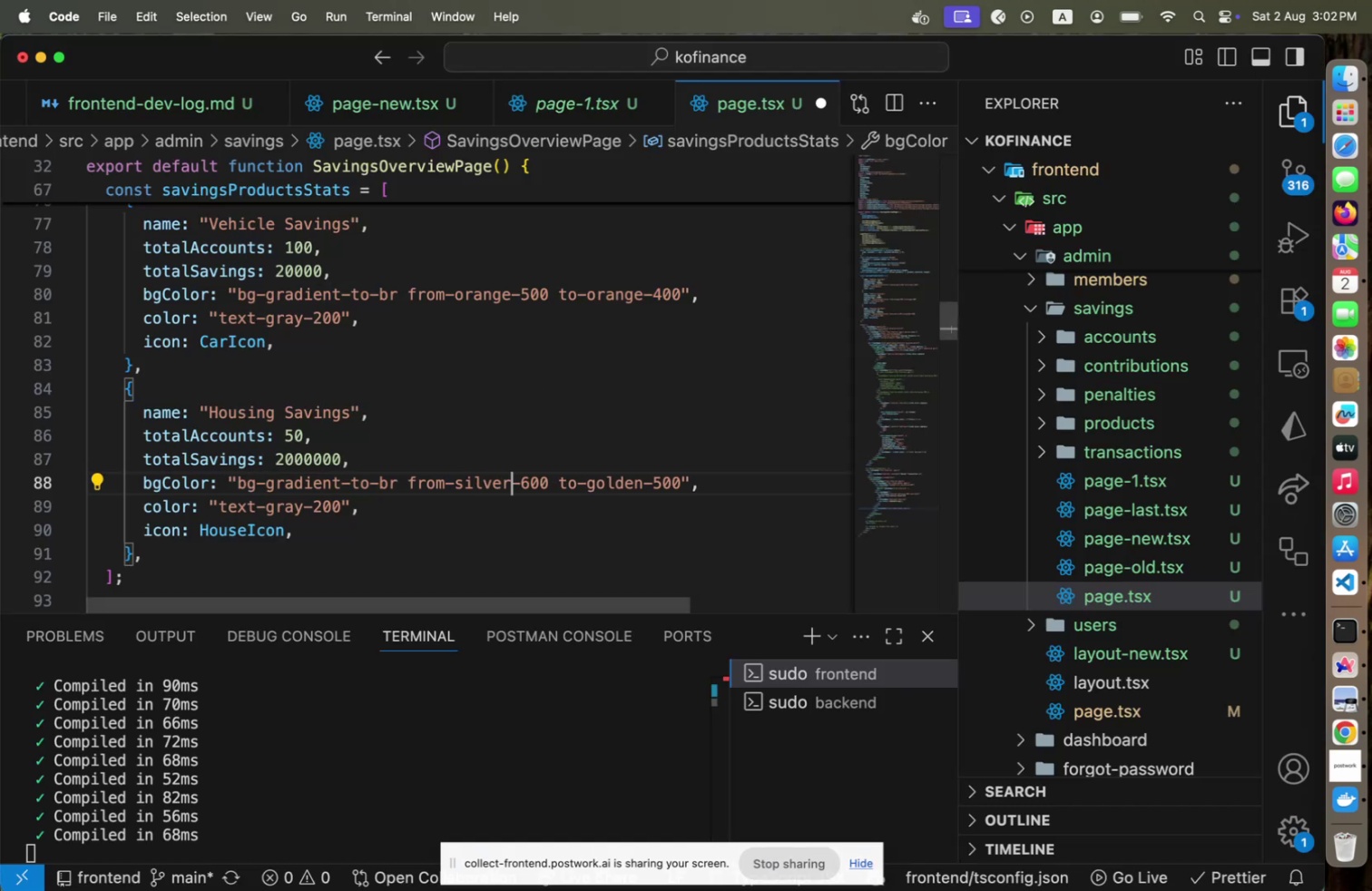 
key(ArrowRight)
 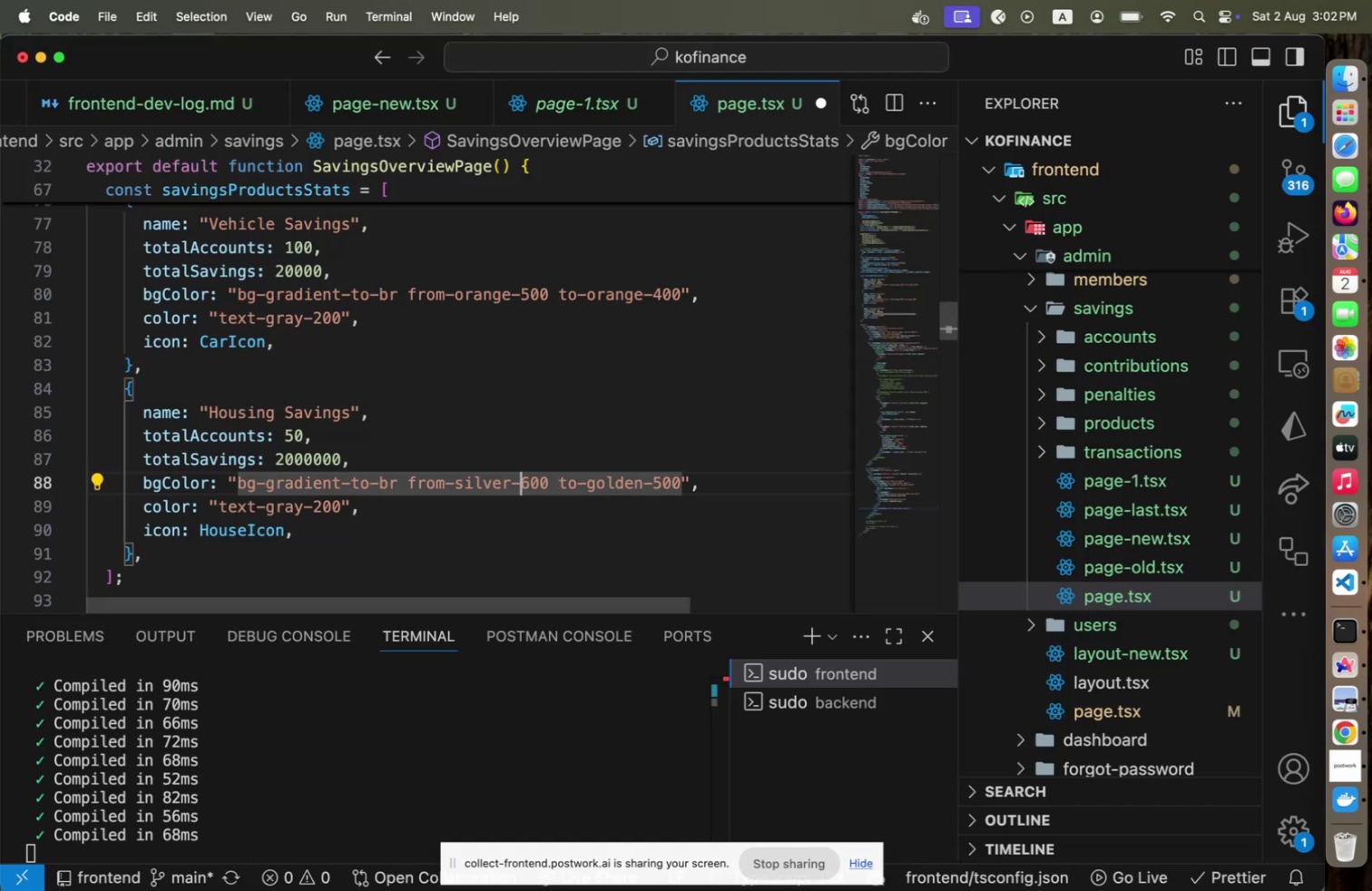 
key(Shift+ArrowRight)
 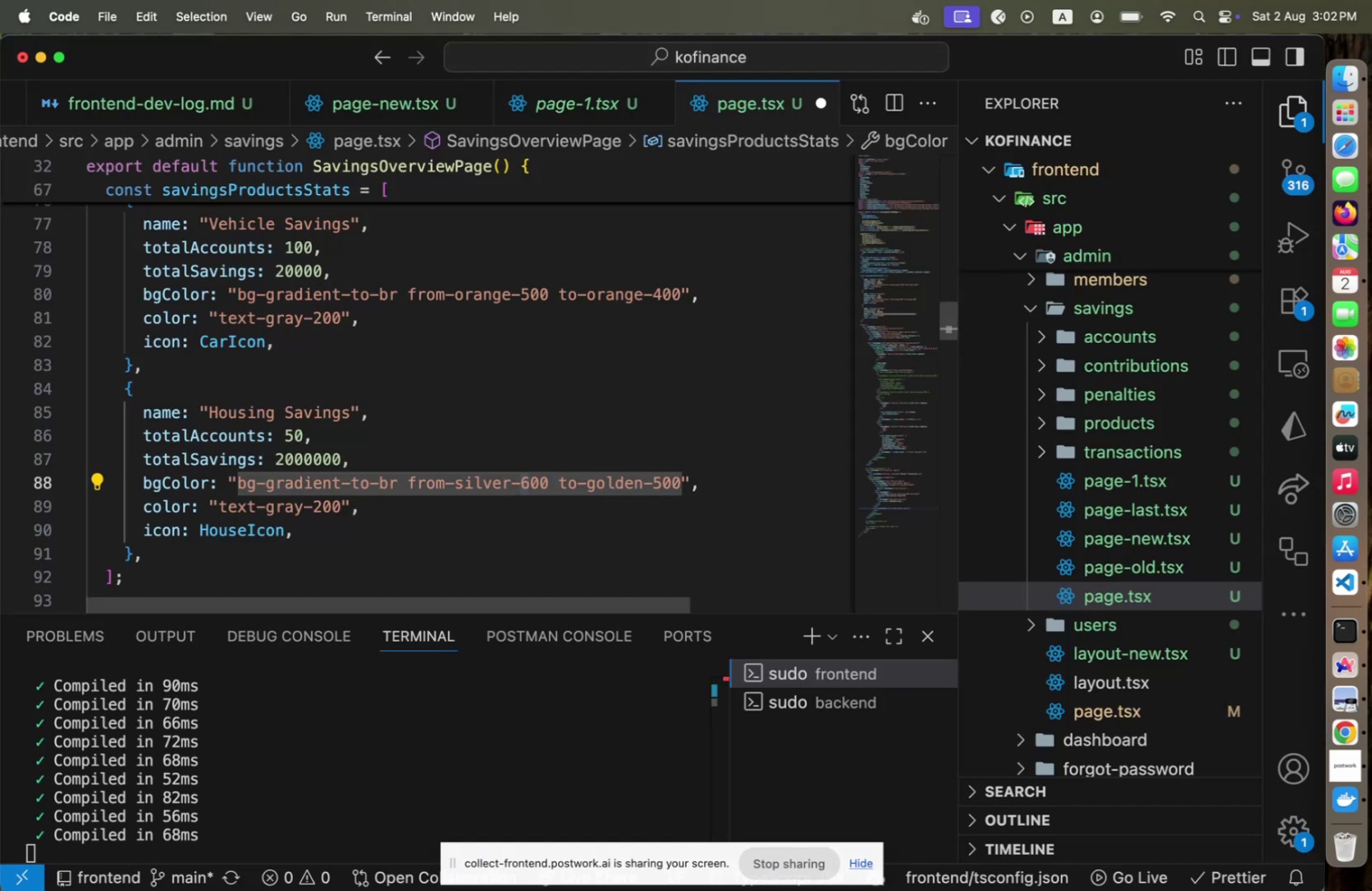 
key(5)
 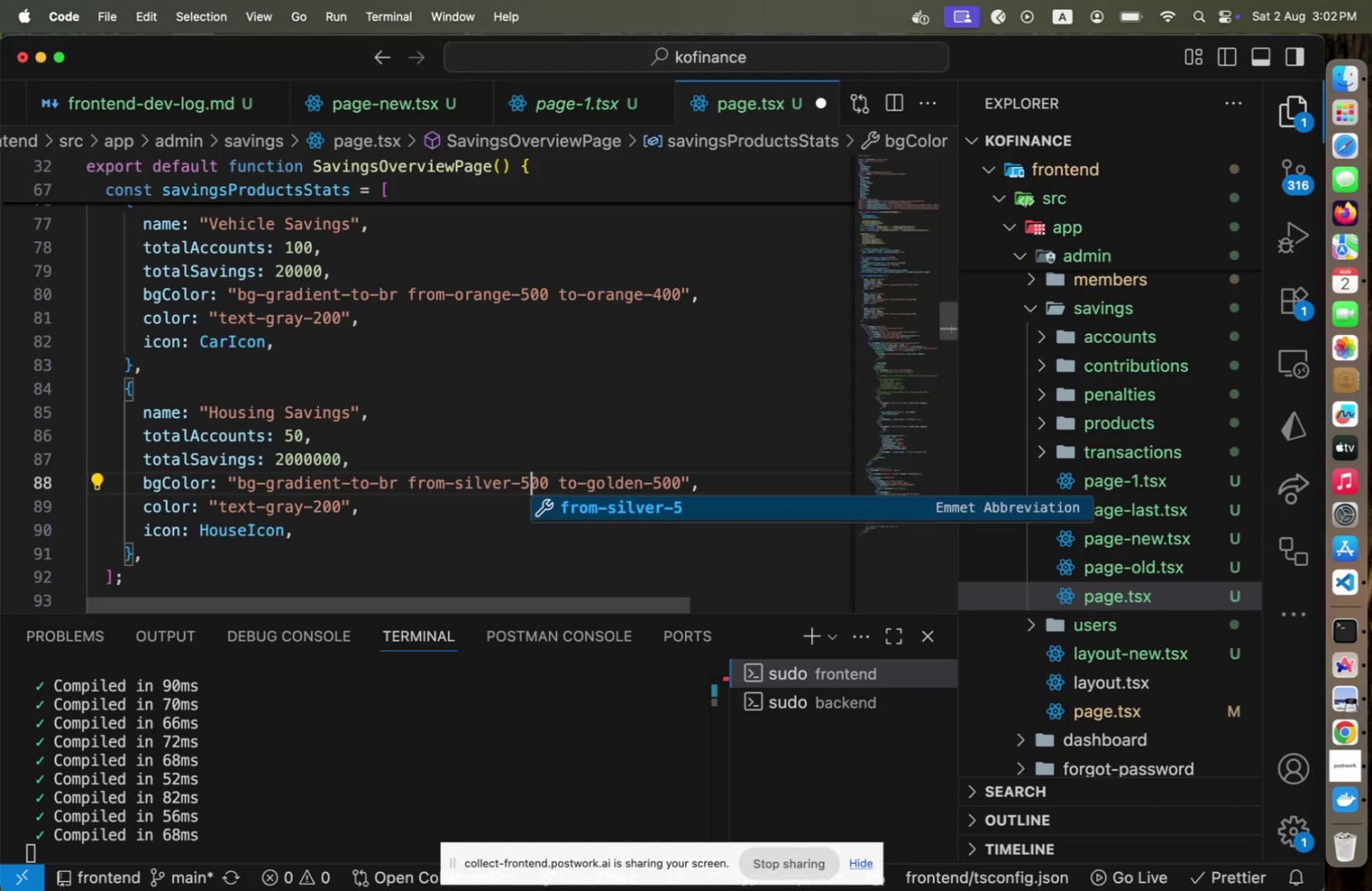 
hold_key(key=ArrowRight, duration=1.5)
 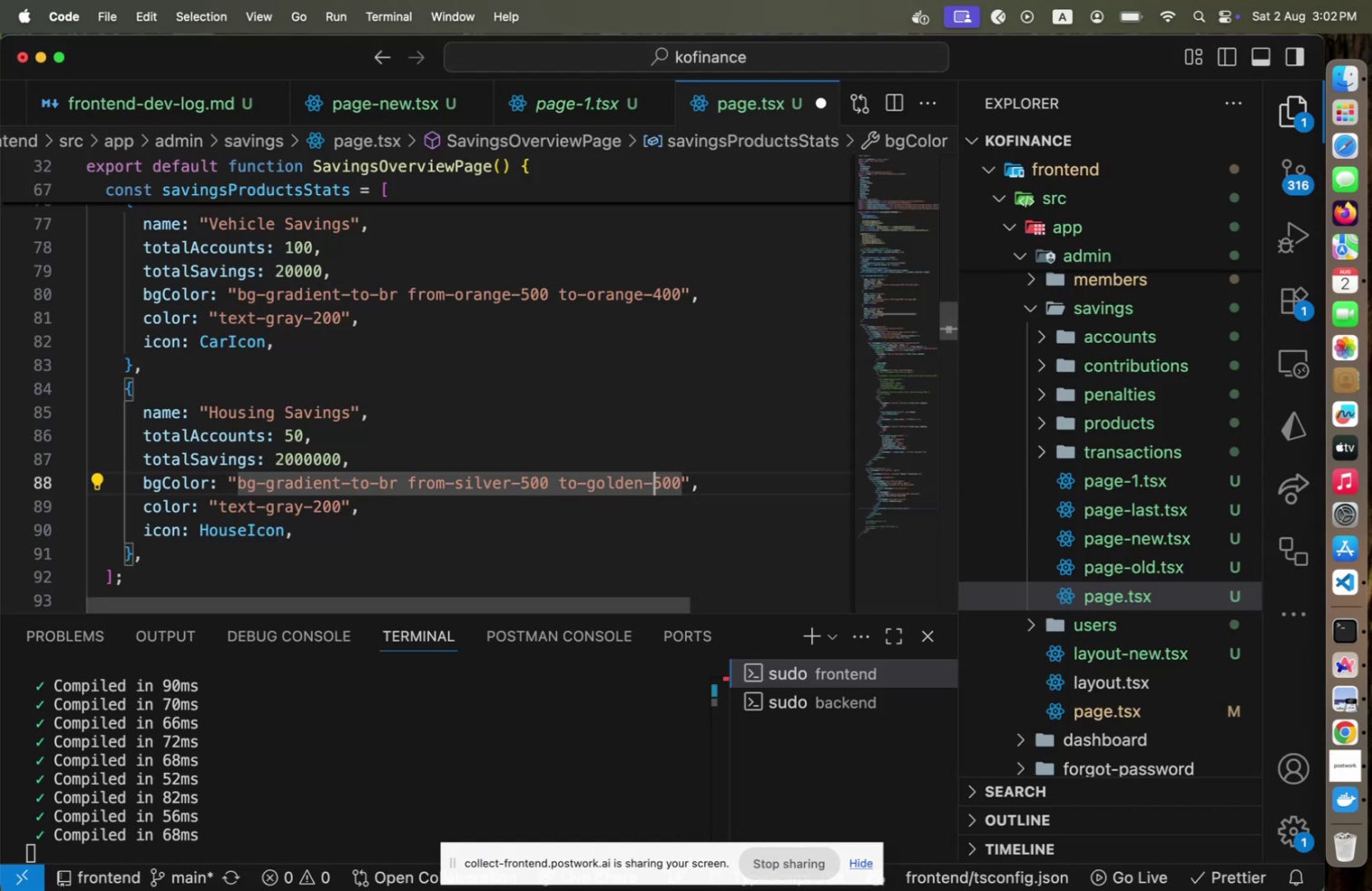 
key(ArrowLeft)
 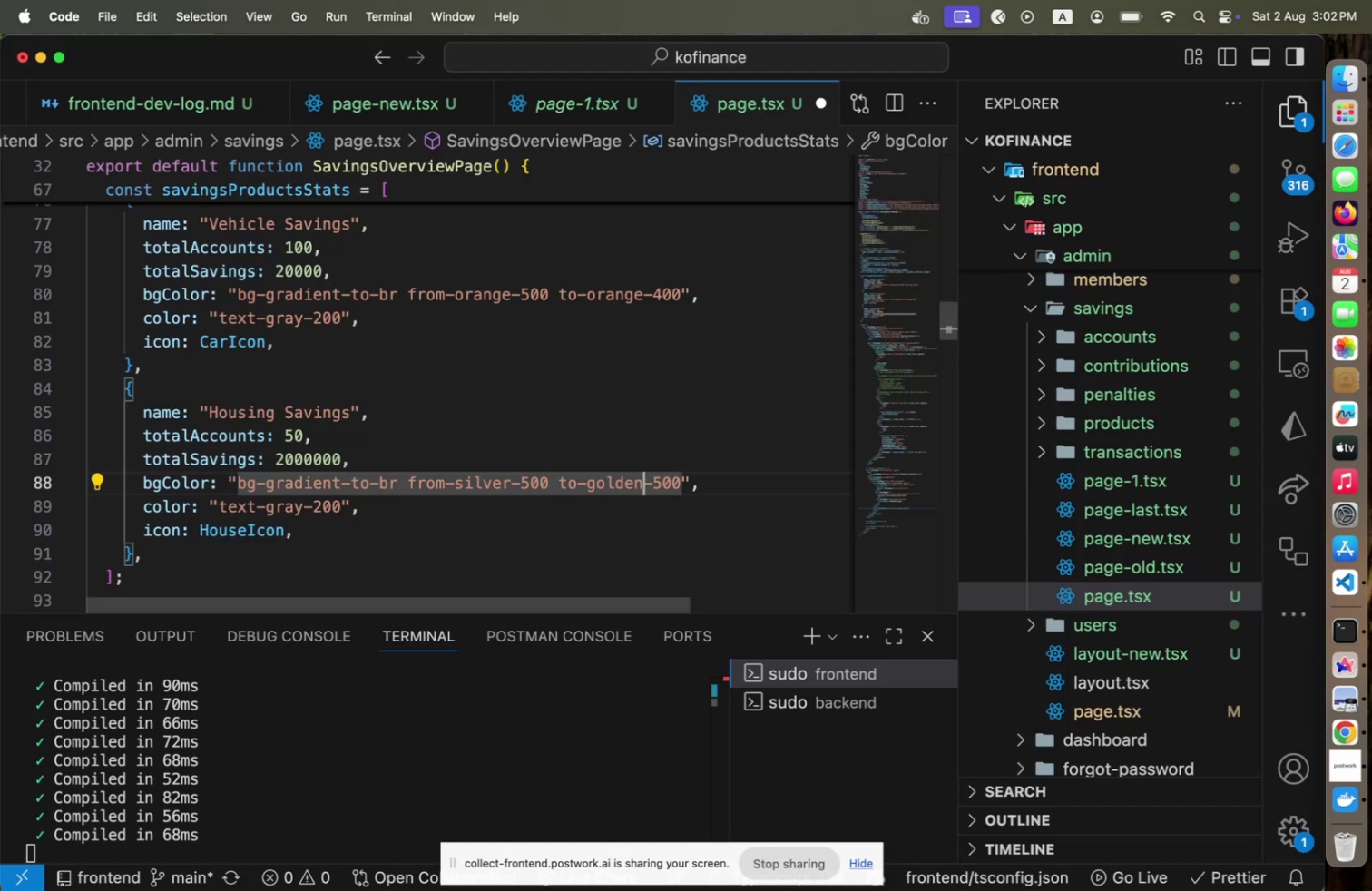 
key(ArrowLeft)
 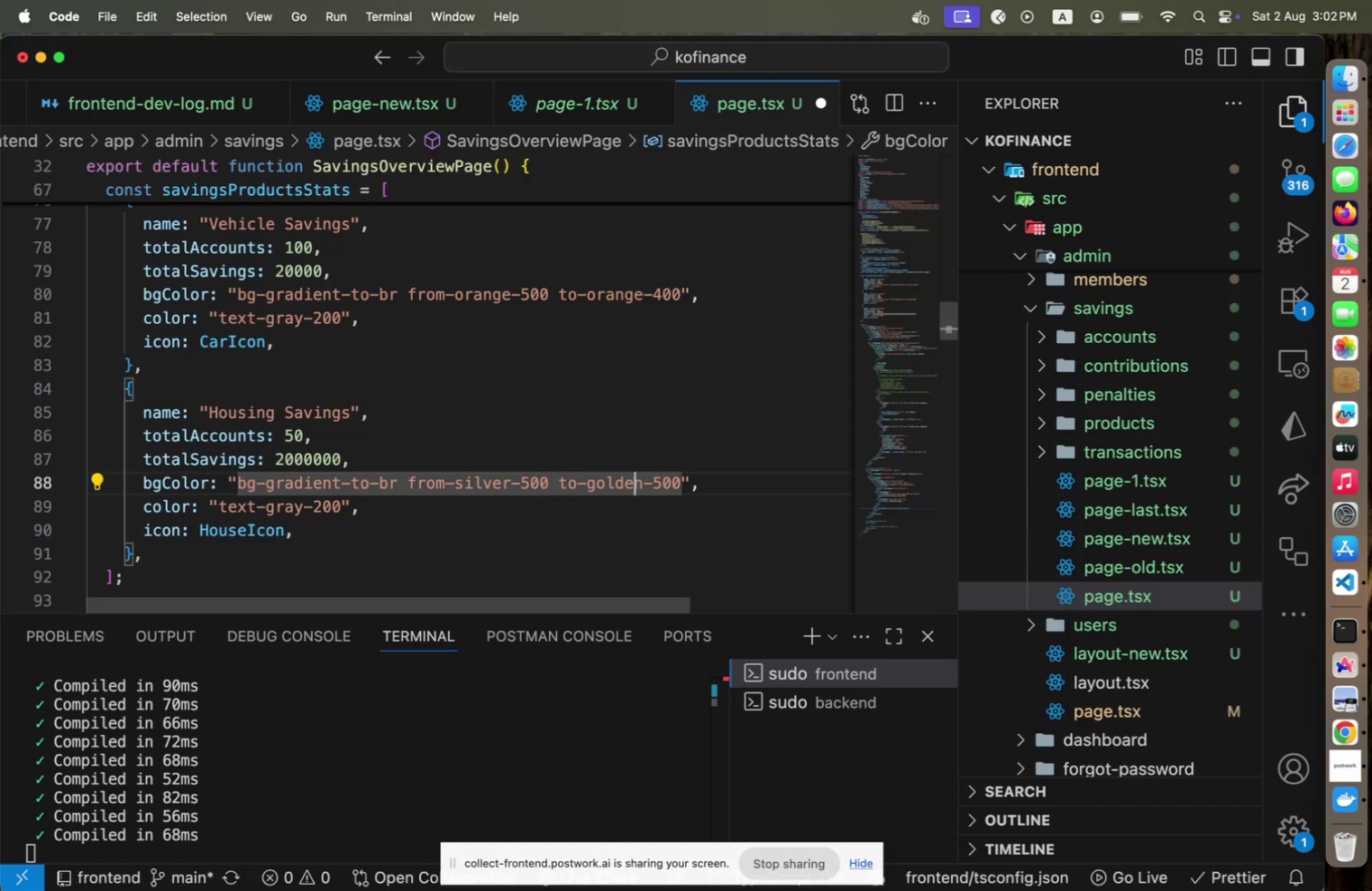 
key(Shift+ShiftLeft)
 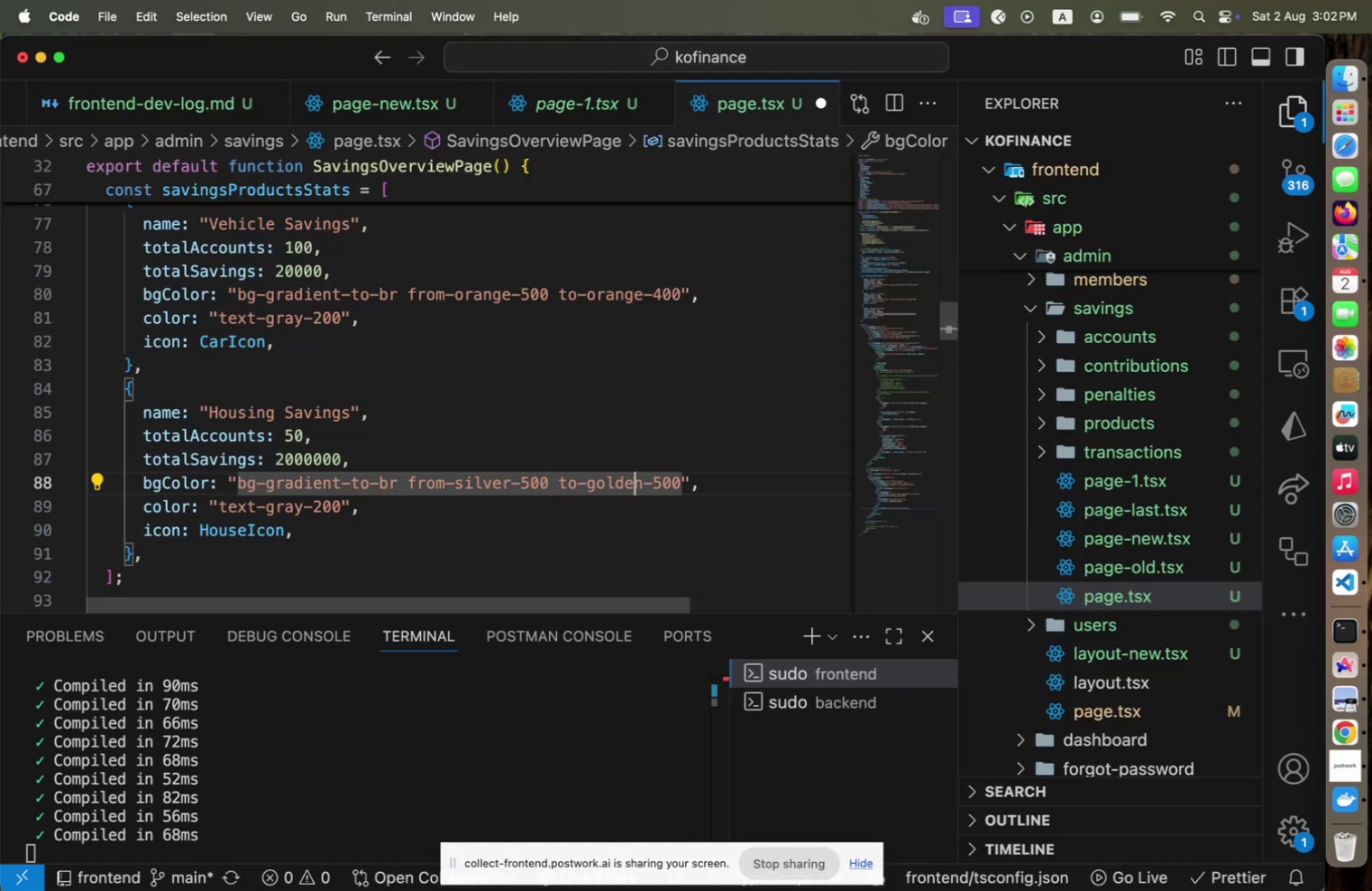 
key(ArrowRight)
 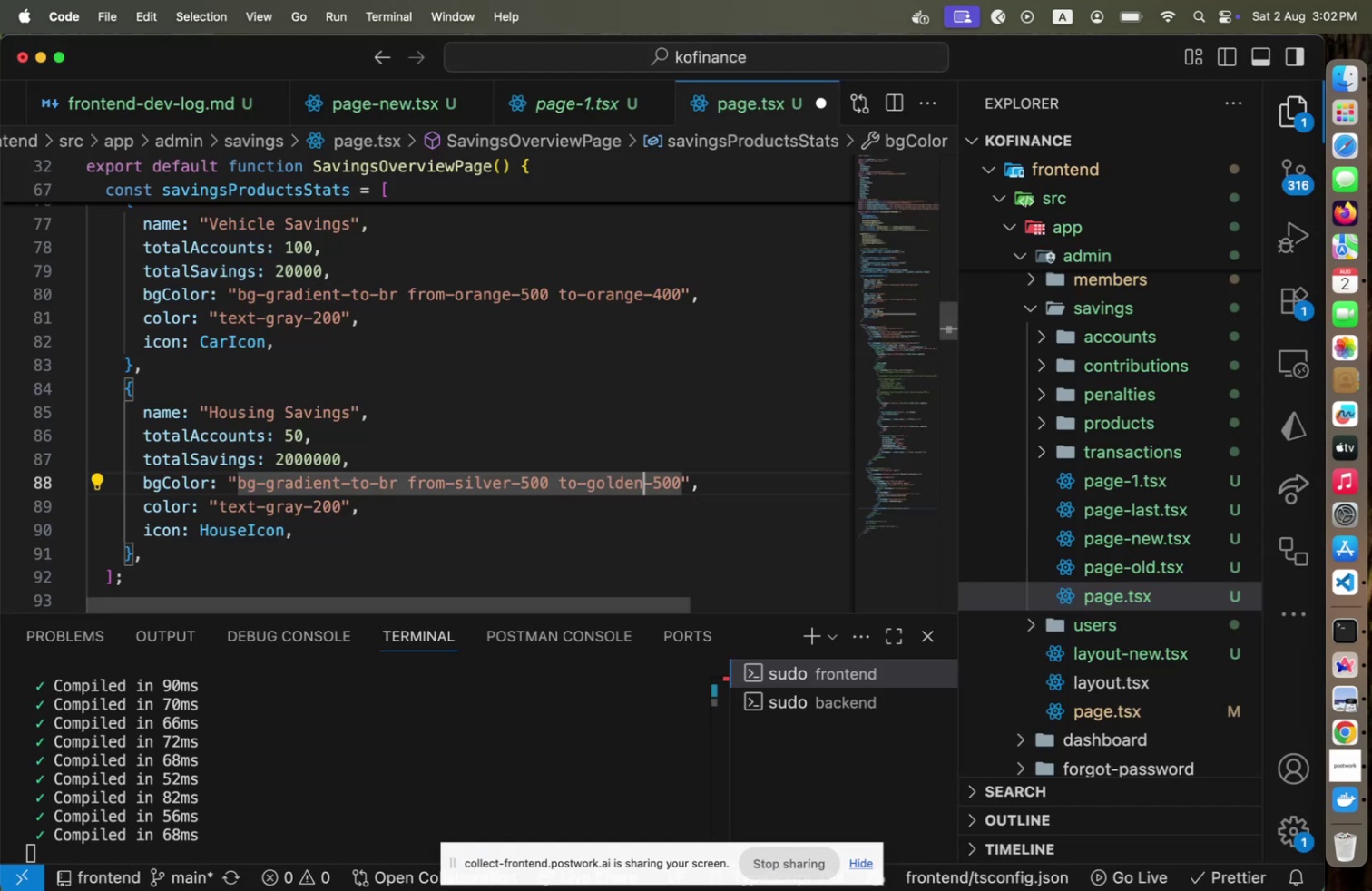 
key(Shift+ArrowLeft)
 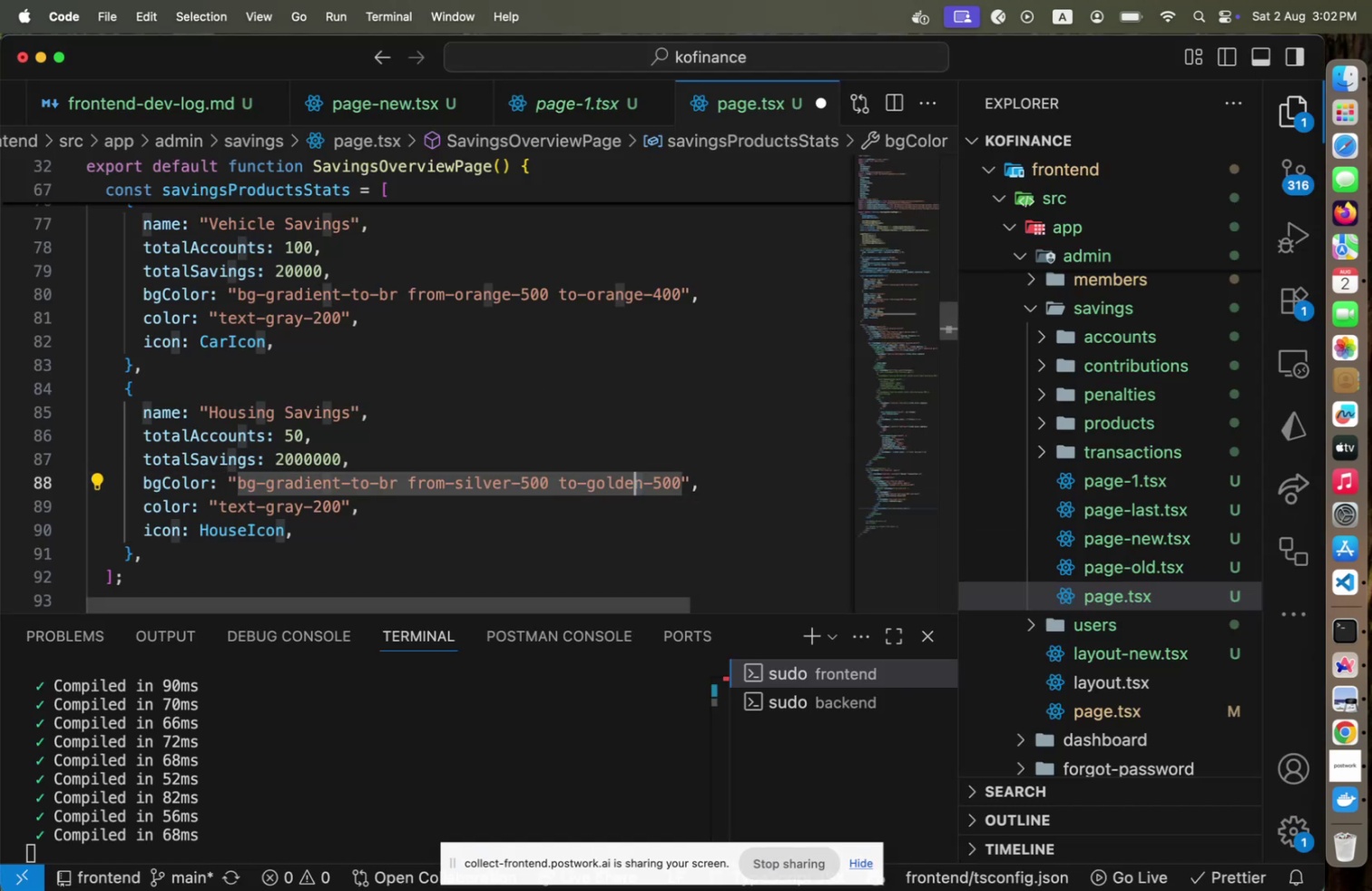 
key(Shift+ArrowLeft)
 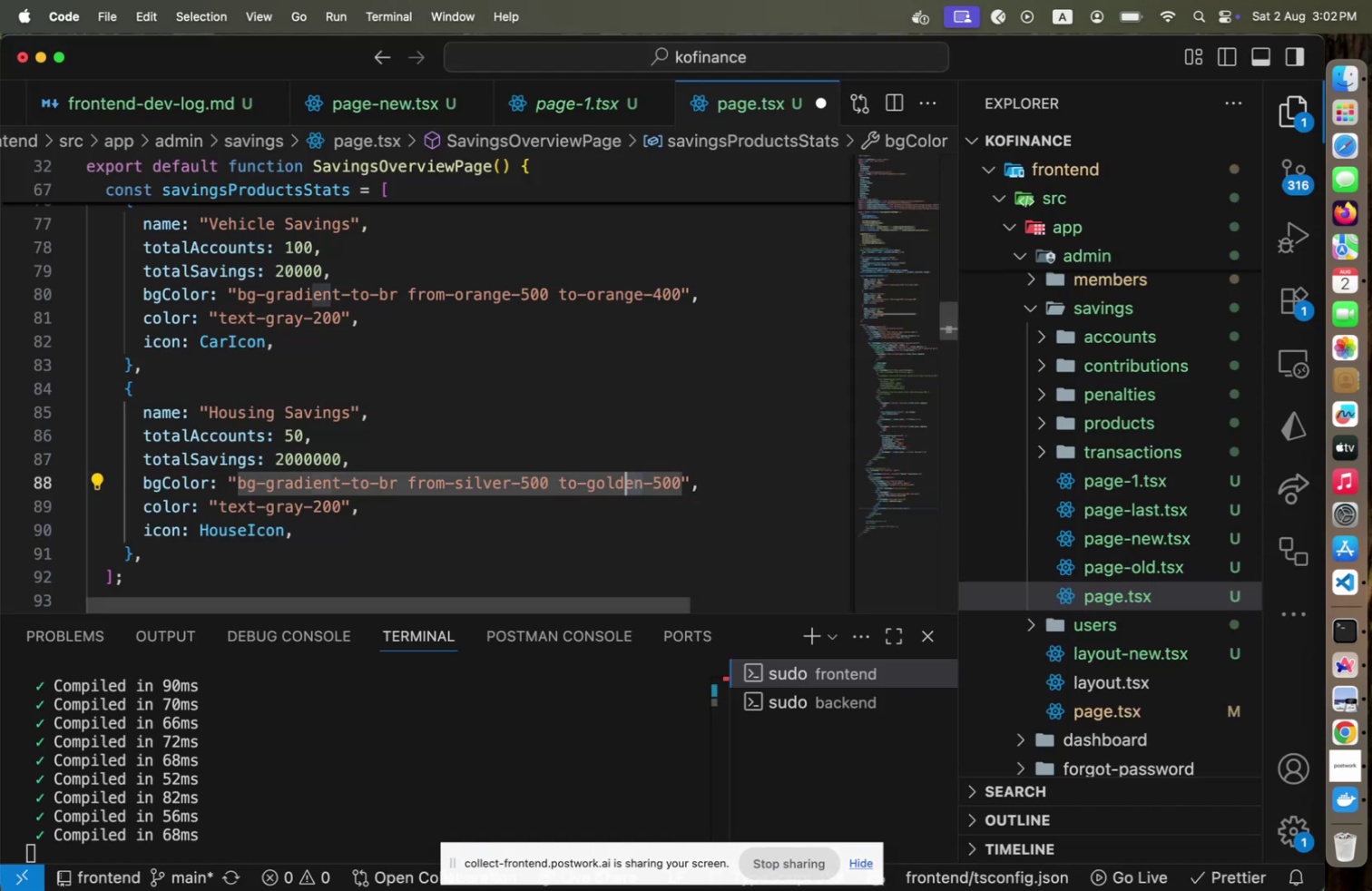 
key(Shift+ArrowLeft)
 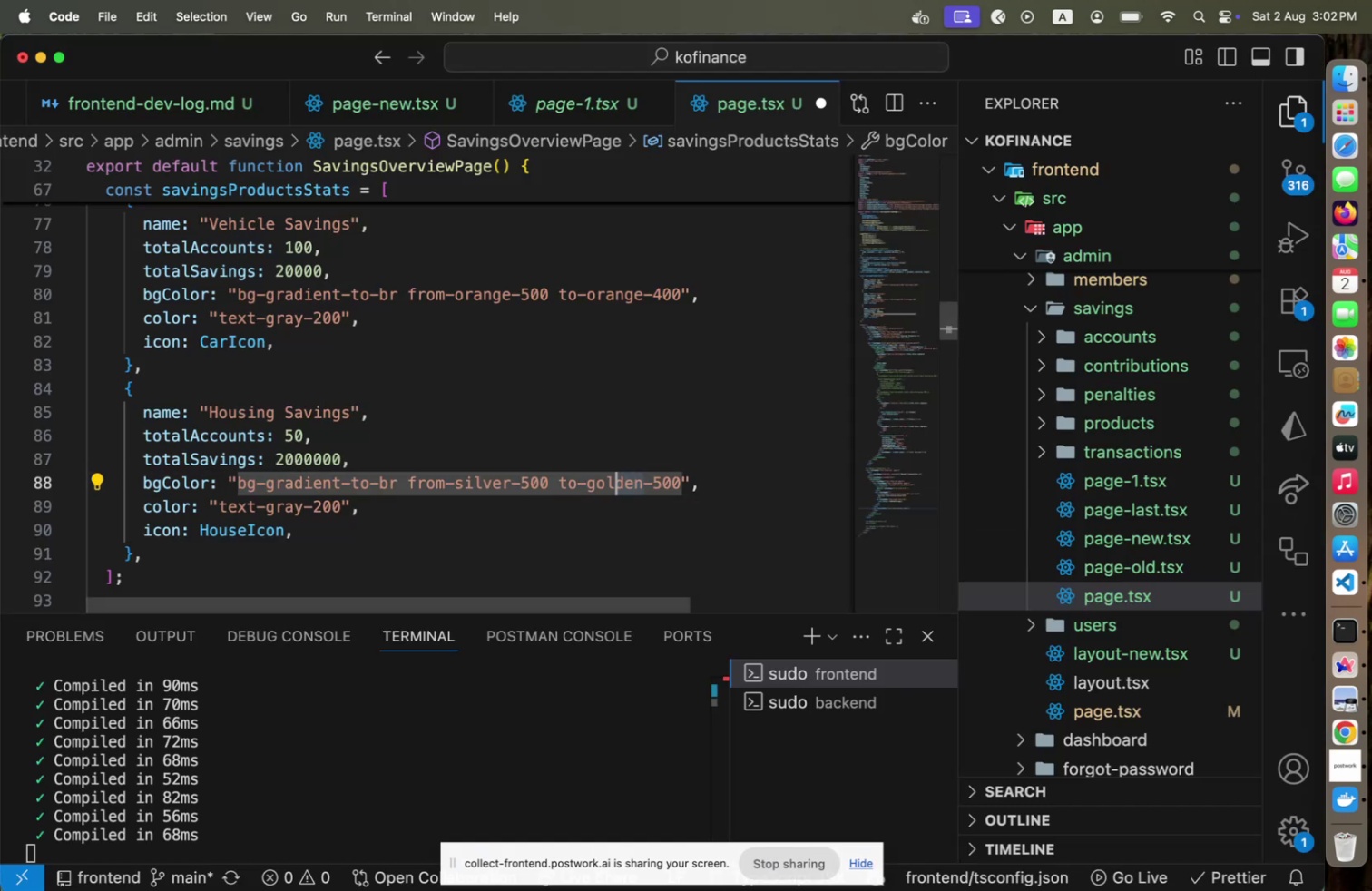 
key(Shift+ArrowLeft)
 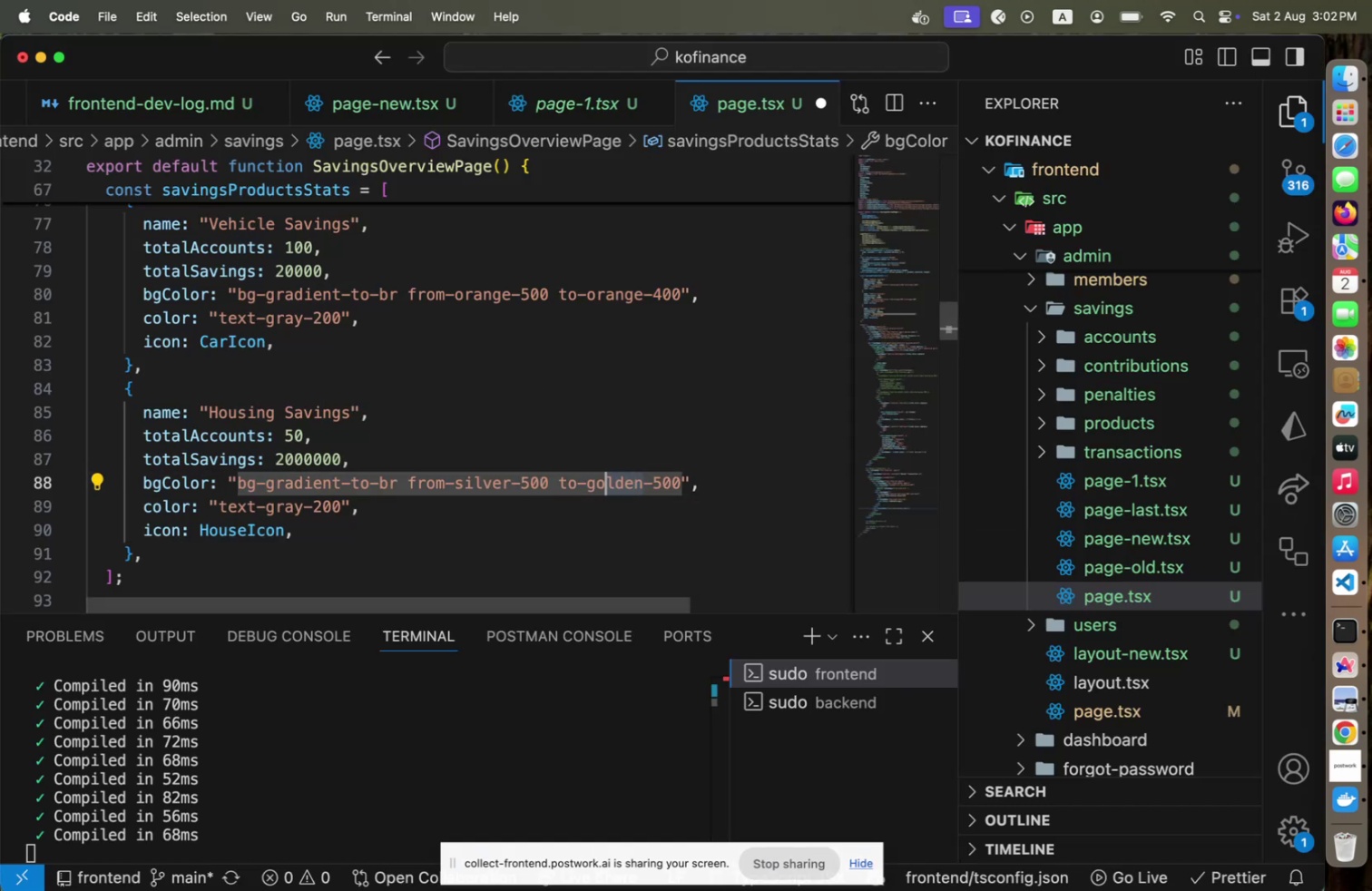 
key(Shift+ArrowLeft)
 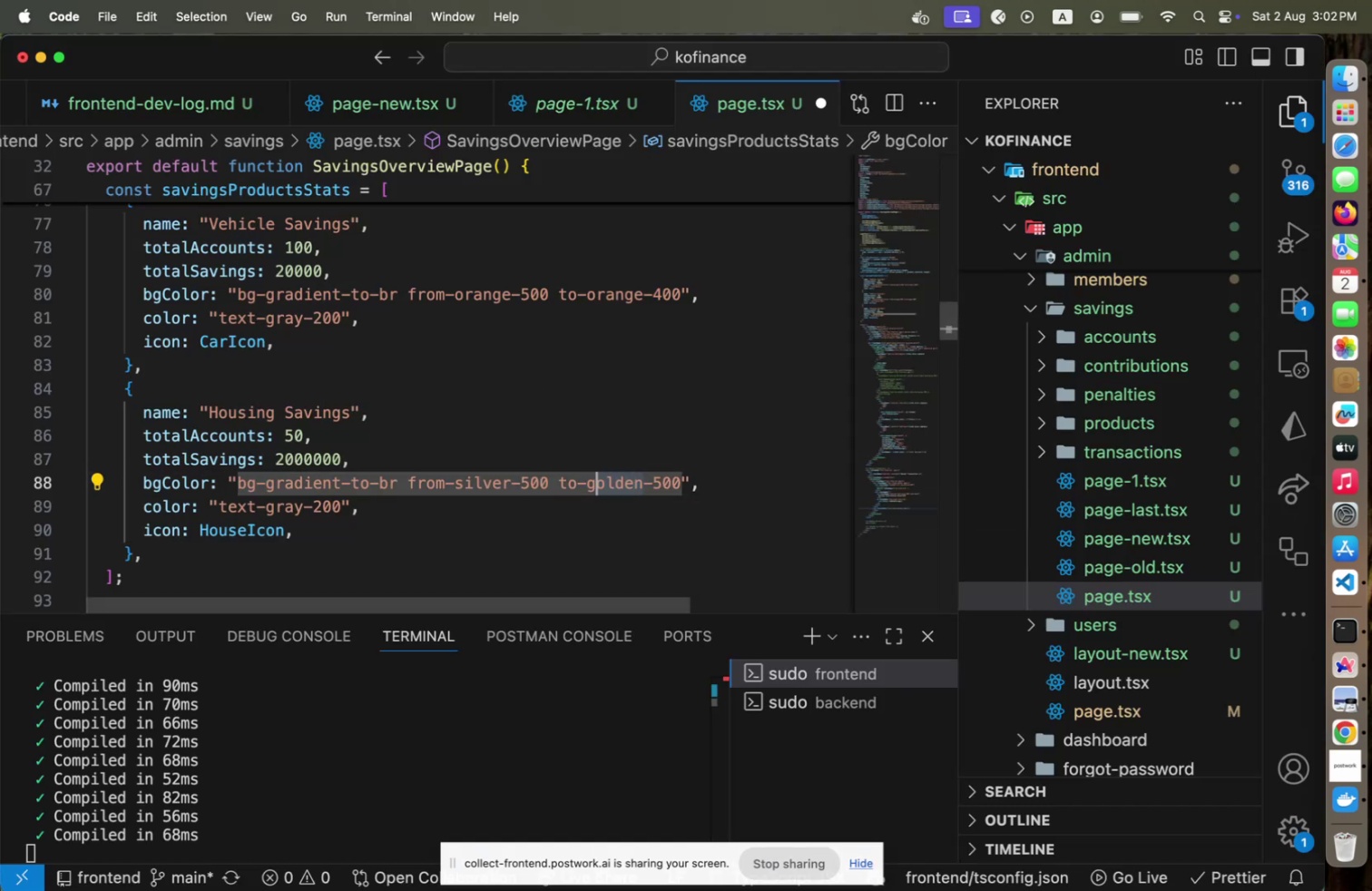 
key(Shift+ArrowLeft)
 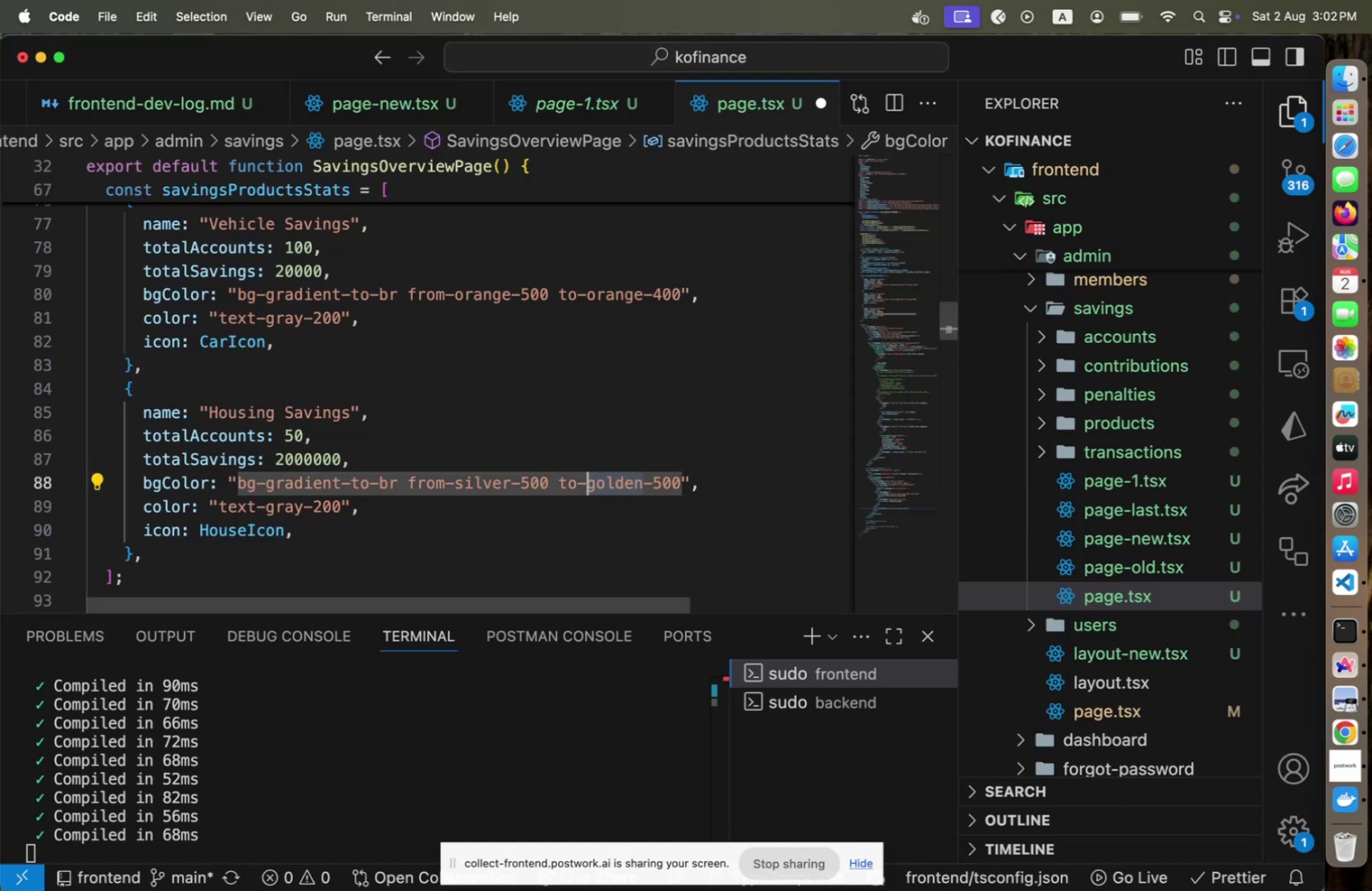 
type(silver)
 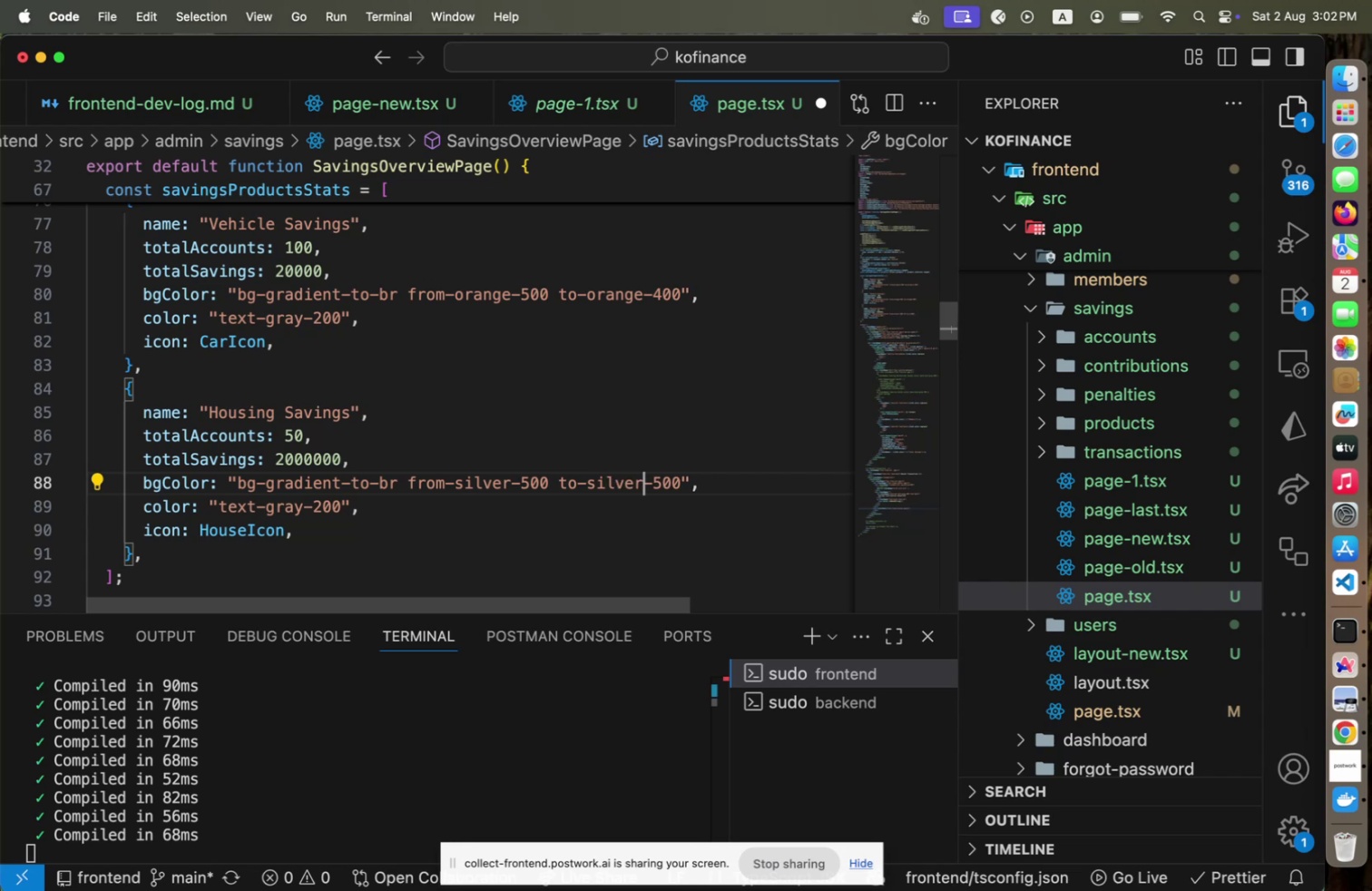 
key(ArrowRight)
 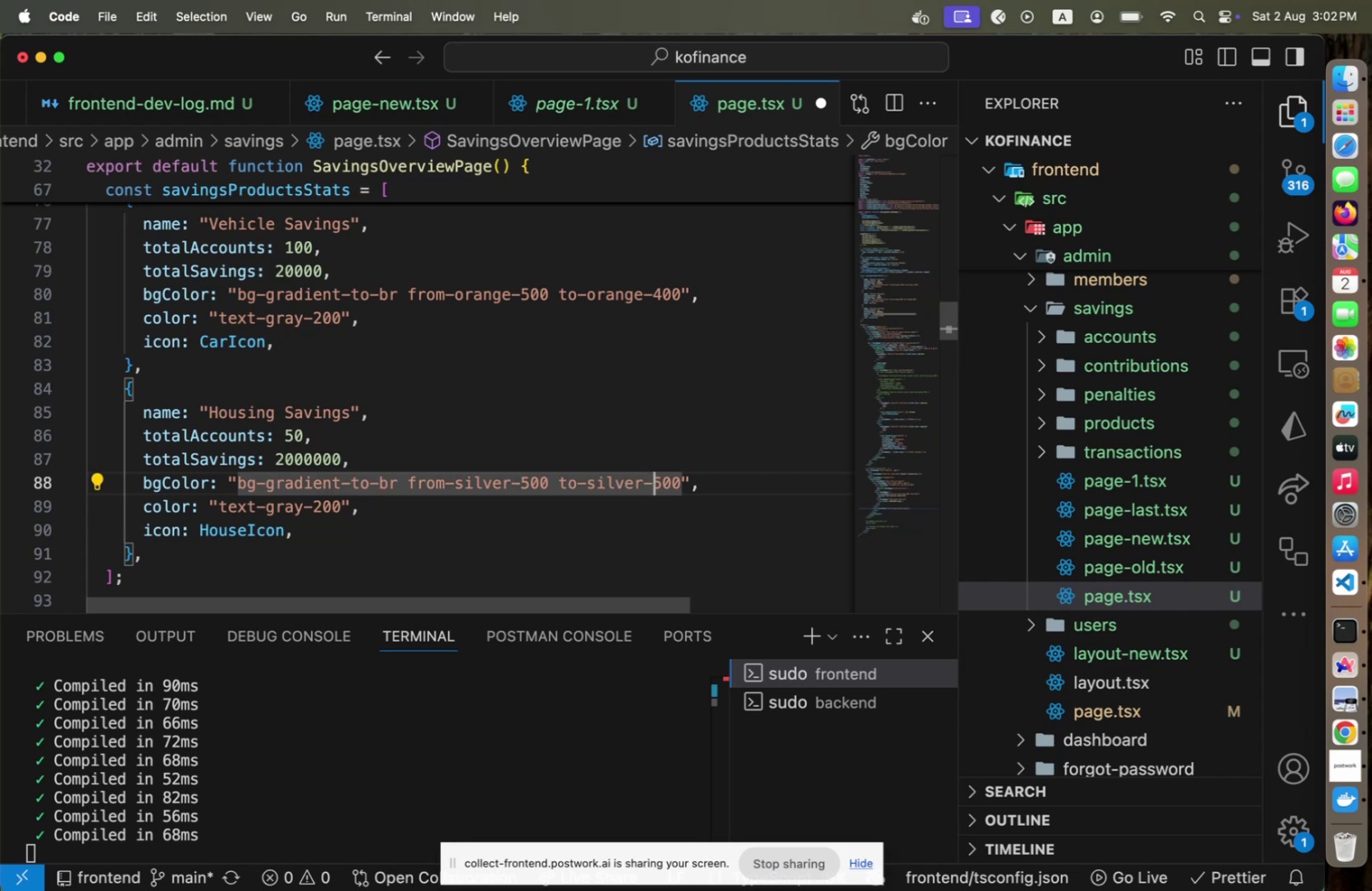 
key(Shift+ShiftLeft)
 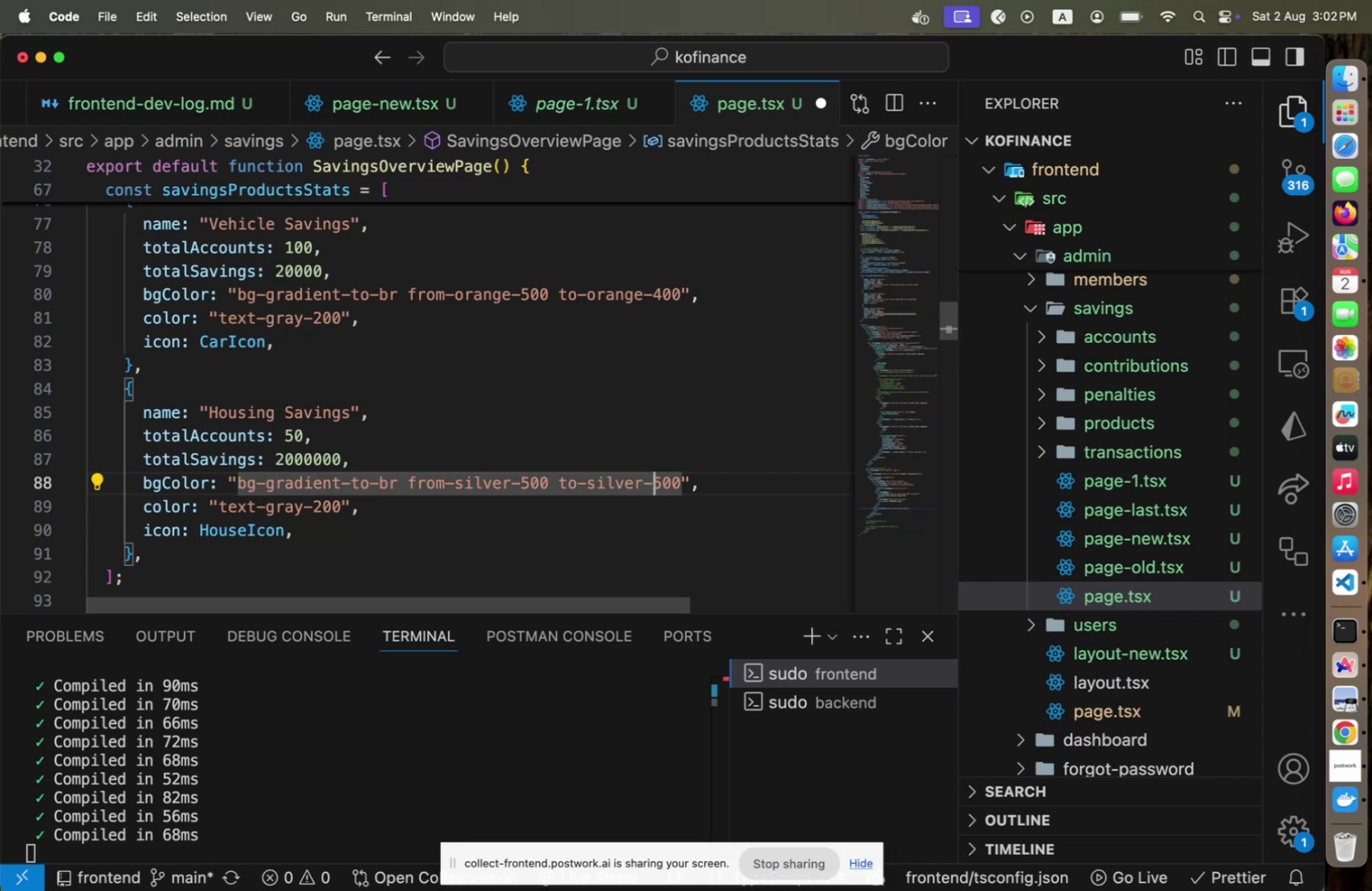 
key(Shift+ArrowRight)
 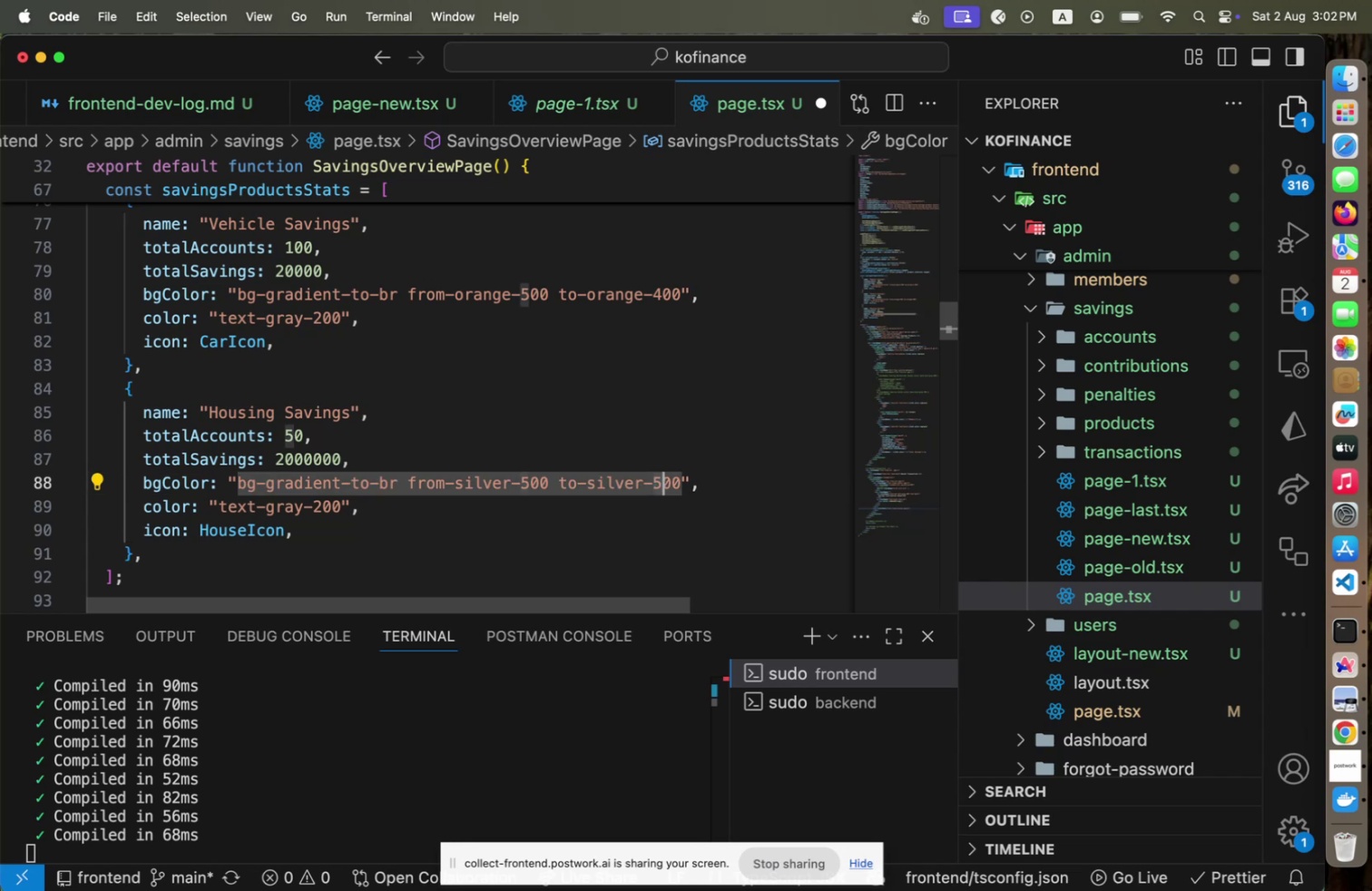 
key(4)
 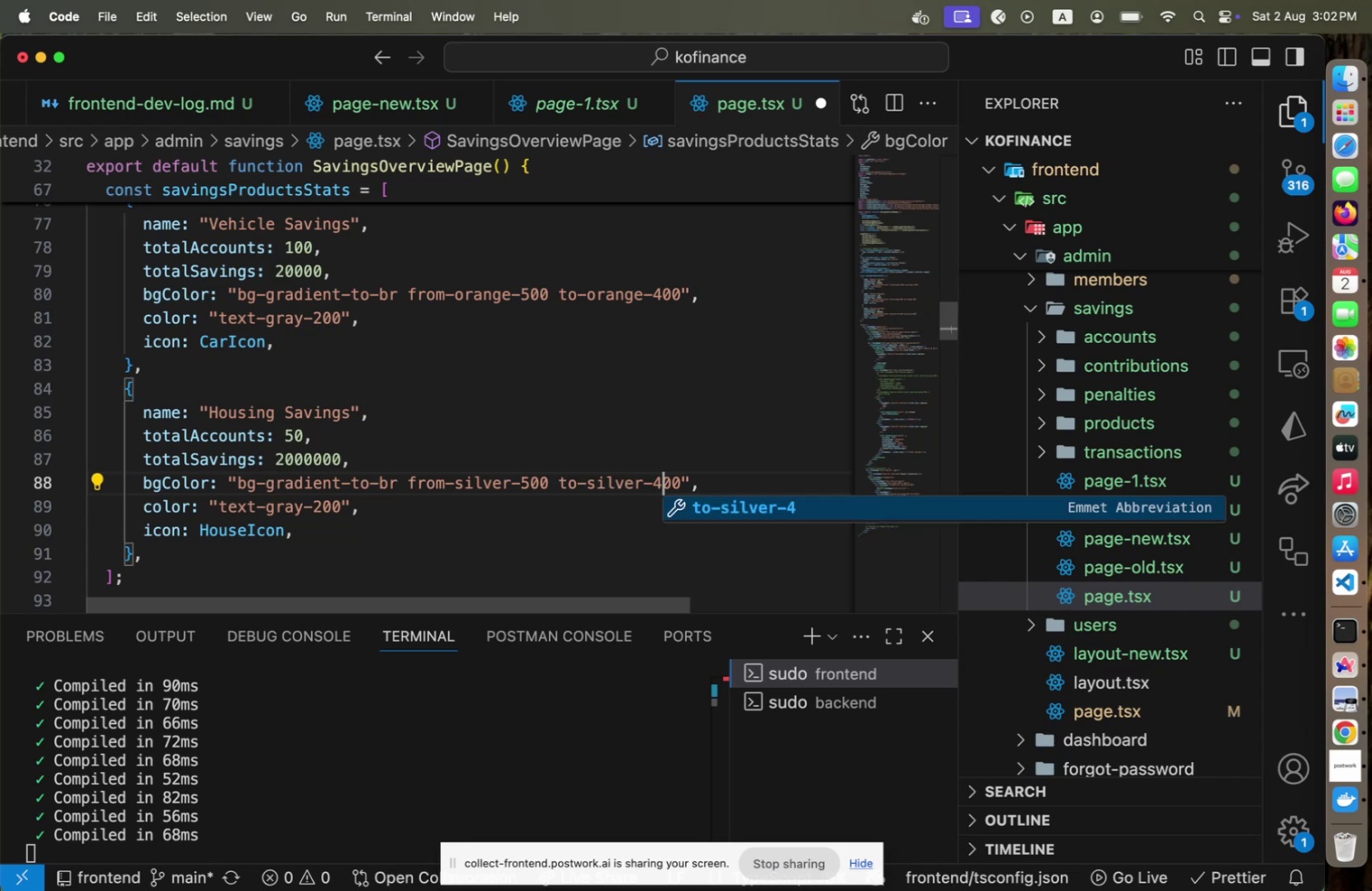 
key(Meta+CommandLeft)
 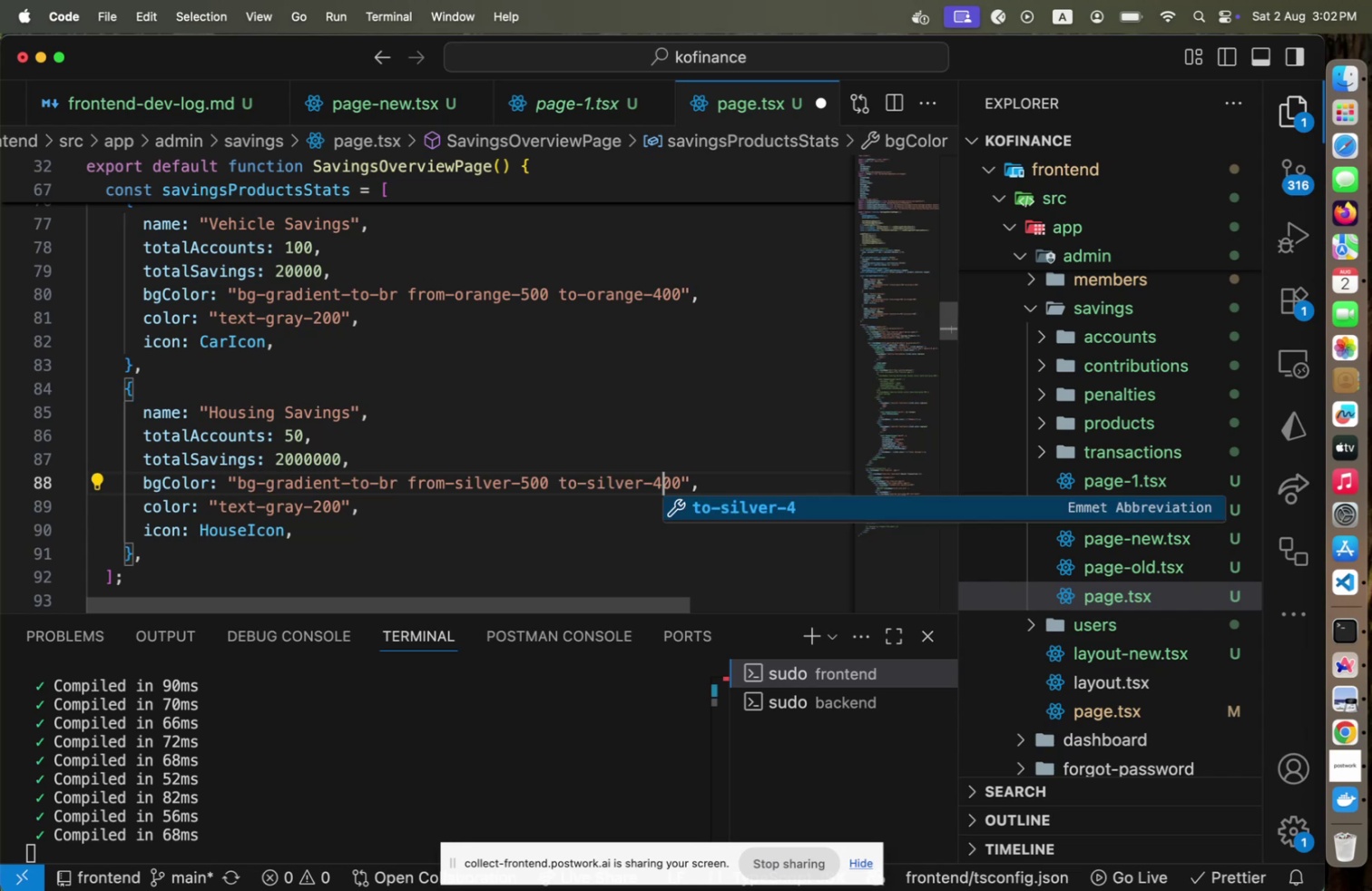 
key(Meta+S)
 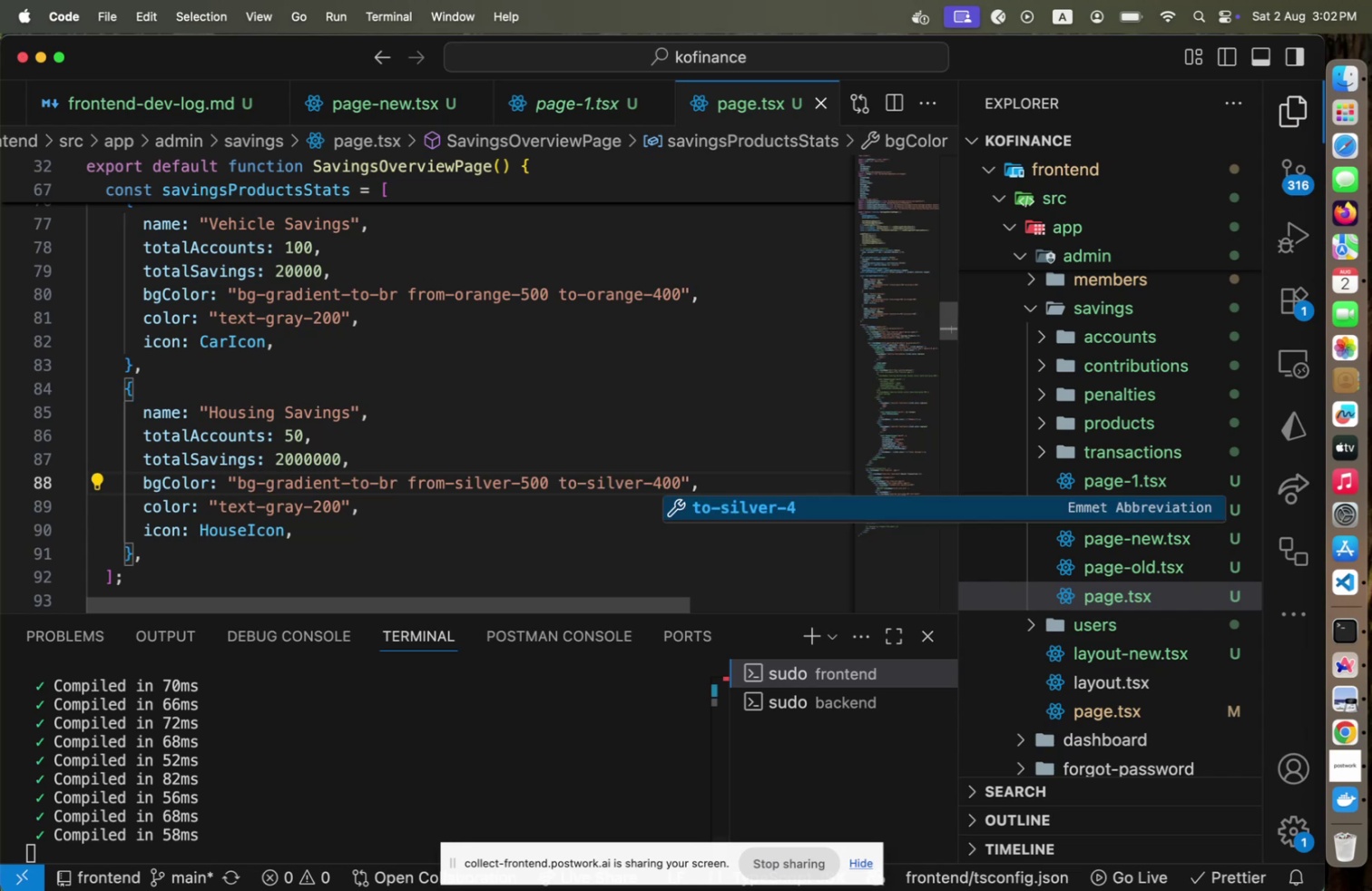 
key(Meta+CommandLeft)
 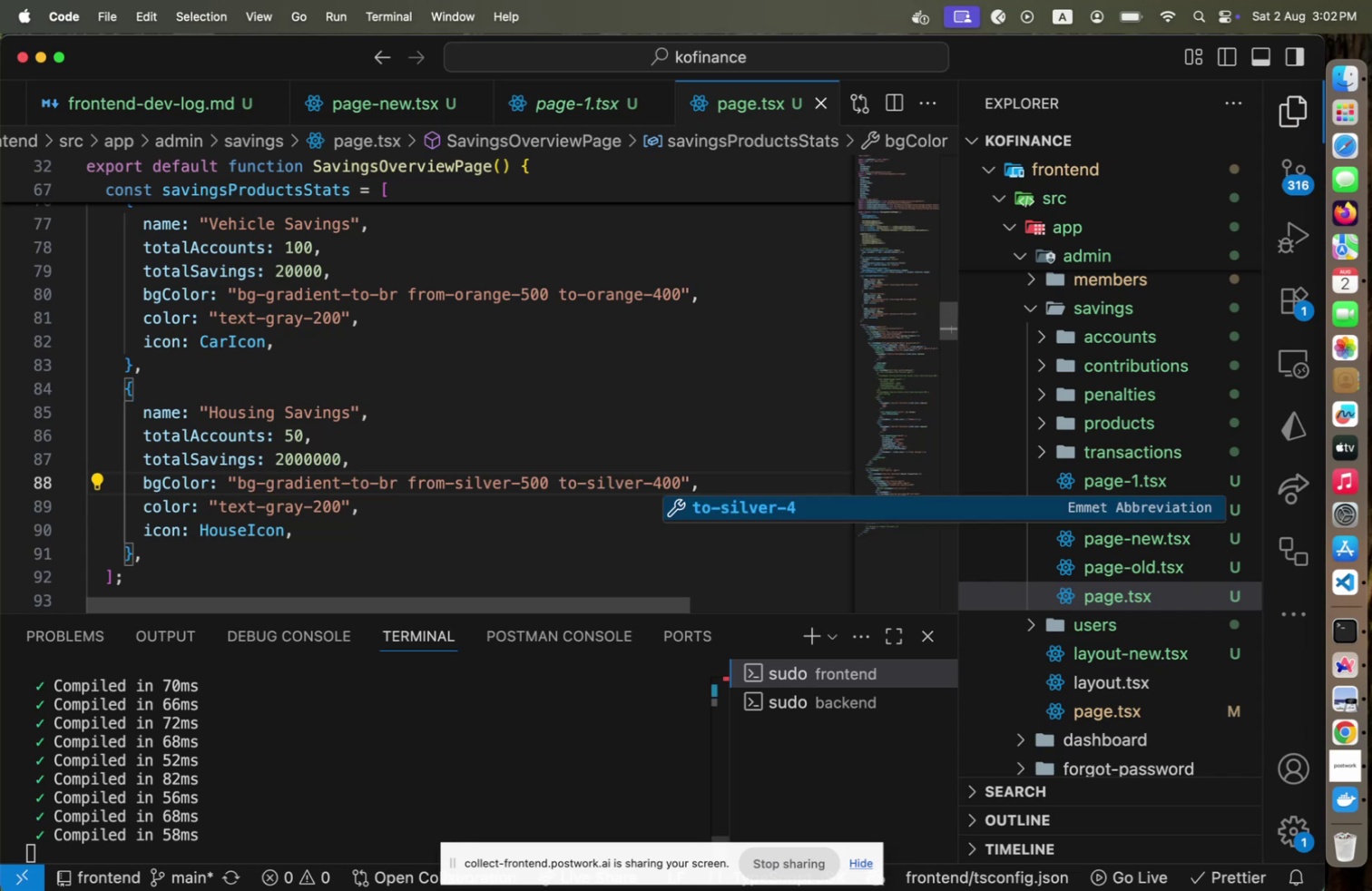 
key(Meta+Tab)
 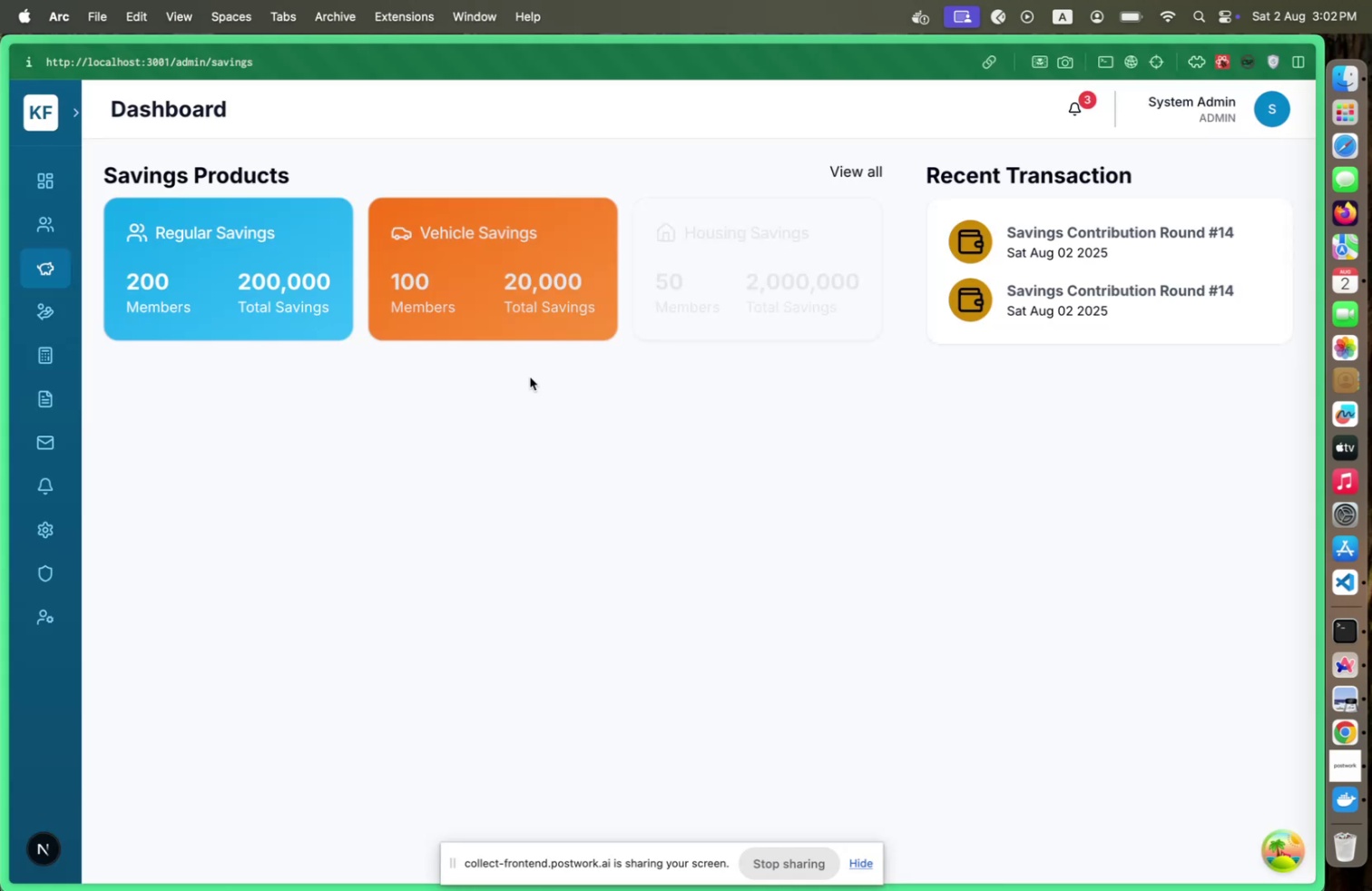 
key(Meta+CommandLeft)
 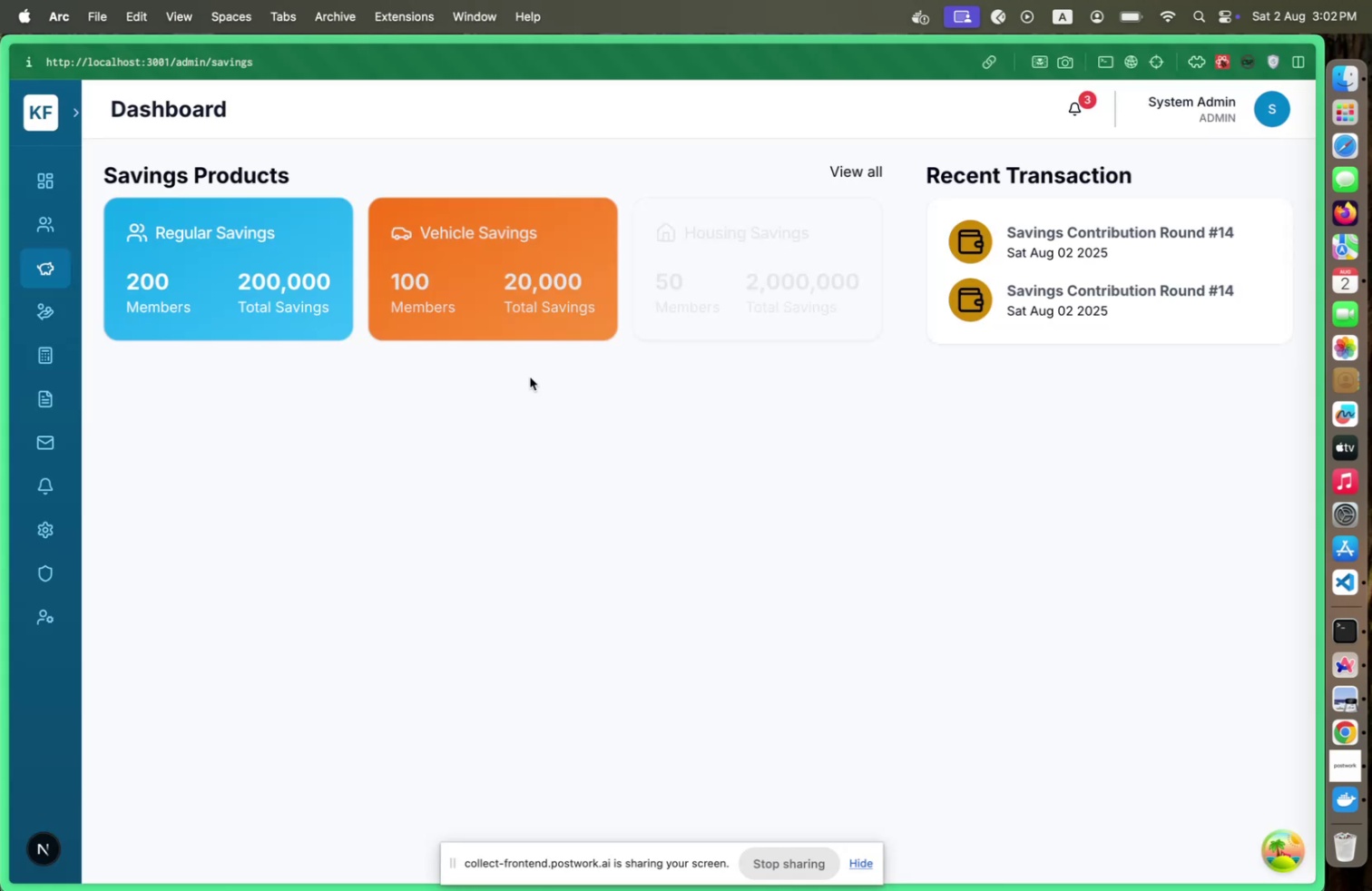 
key(Meta+Tab)
 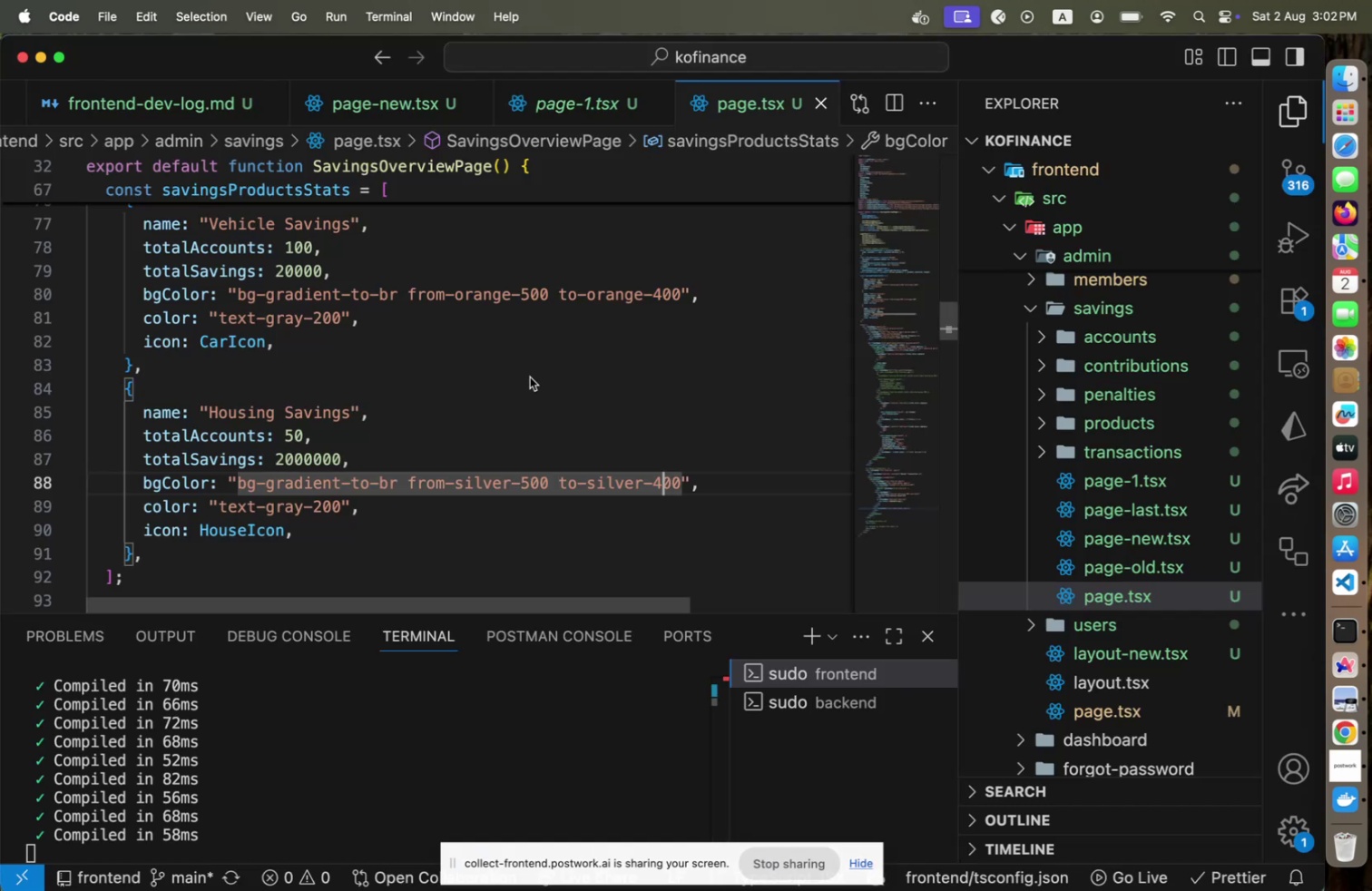 
hold_key(key=ArrowLeft, duration=1.36)
 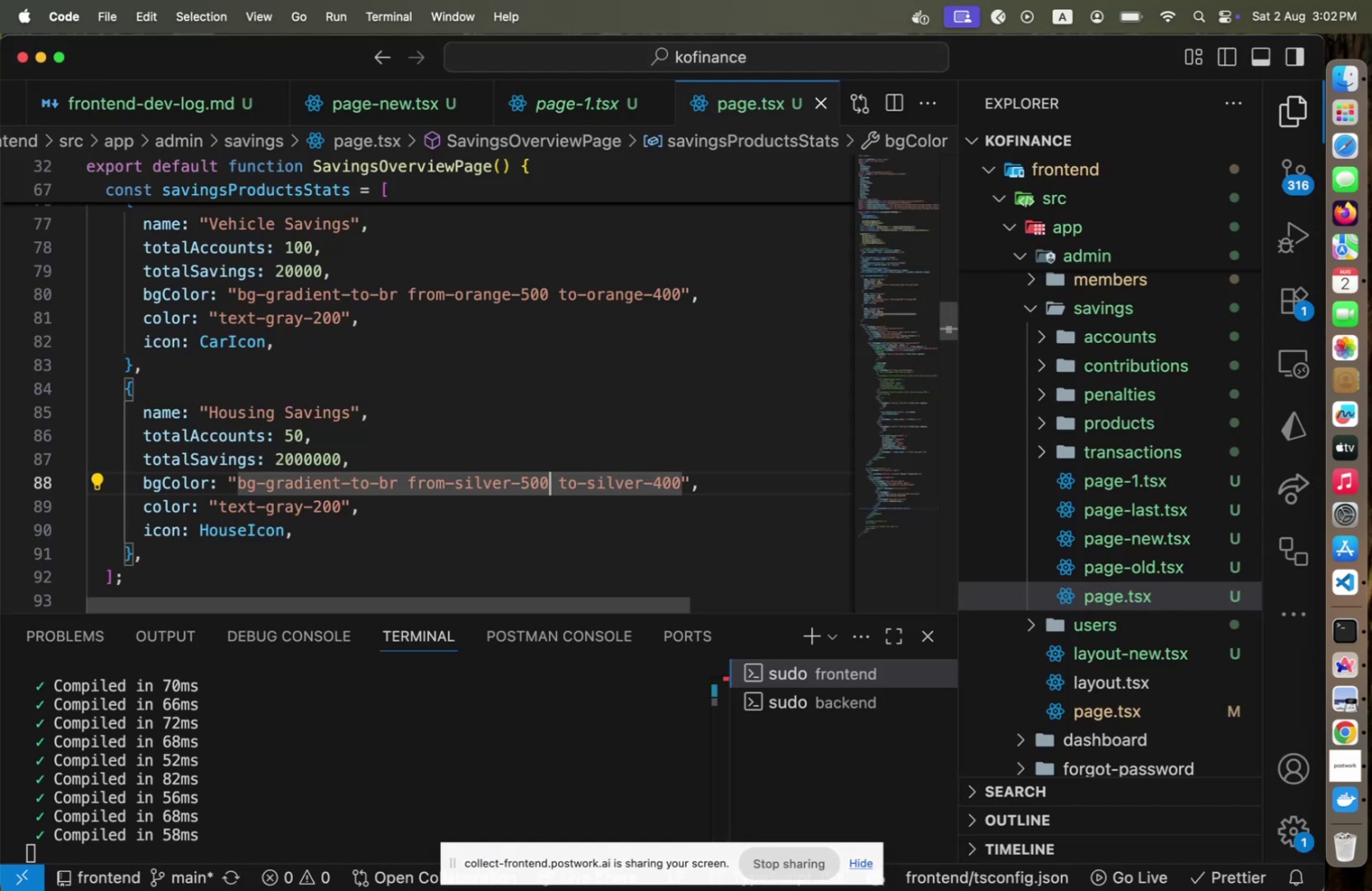 
key(Meta+CommandLeft)
 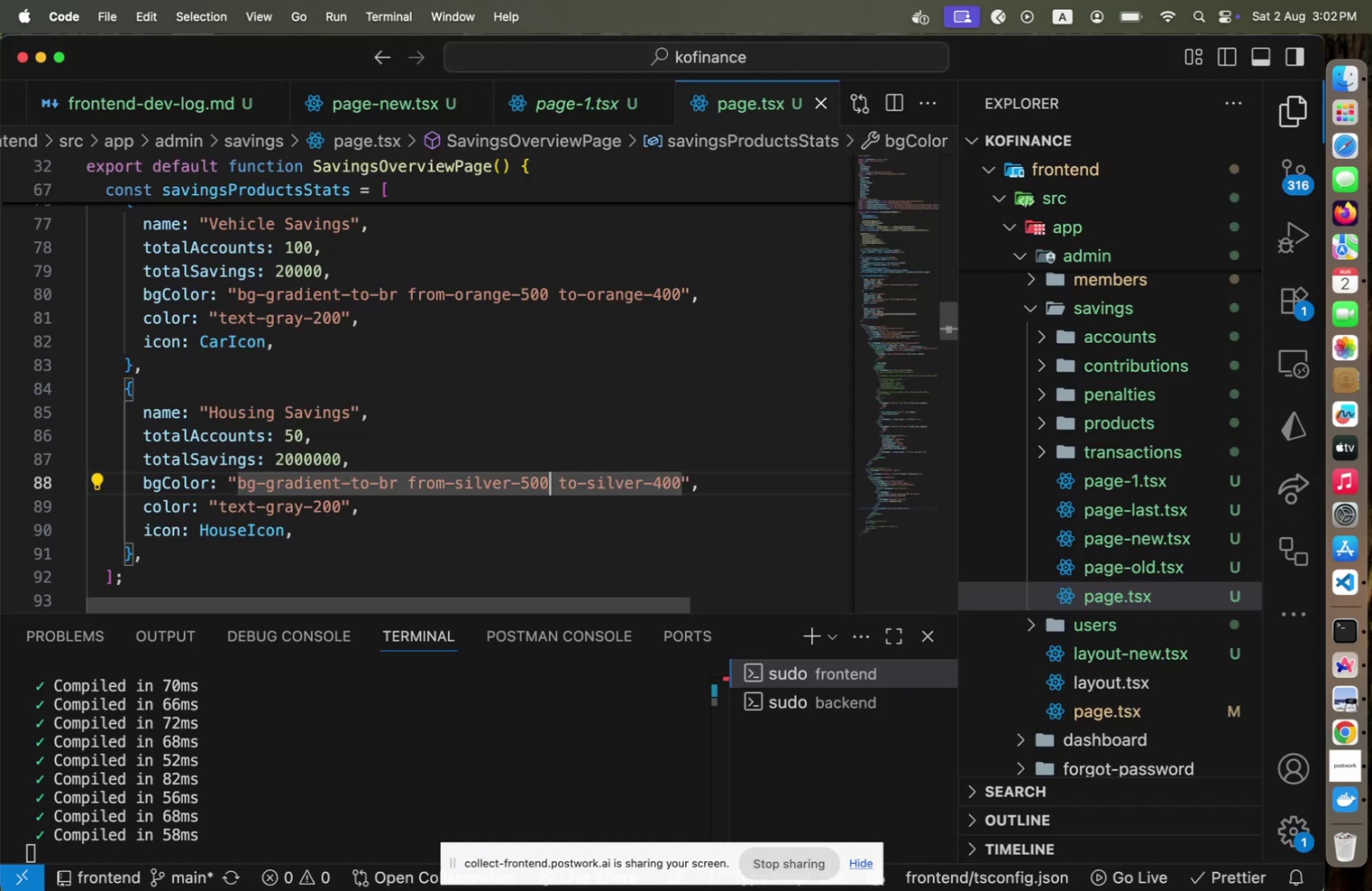 
key(Meta+Tab)
 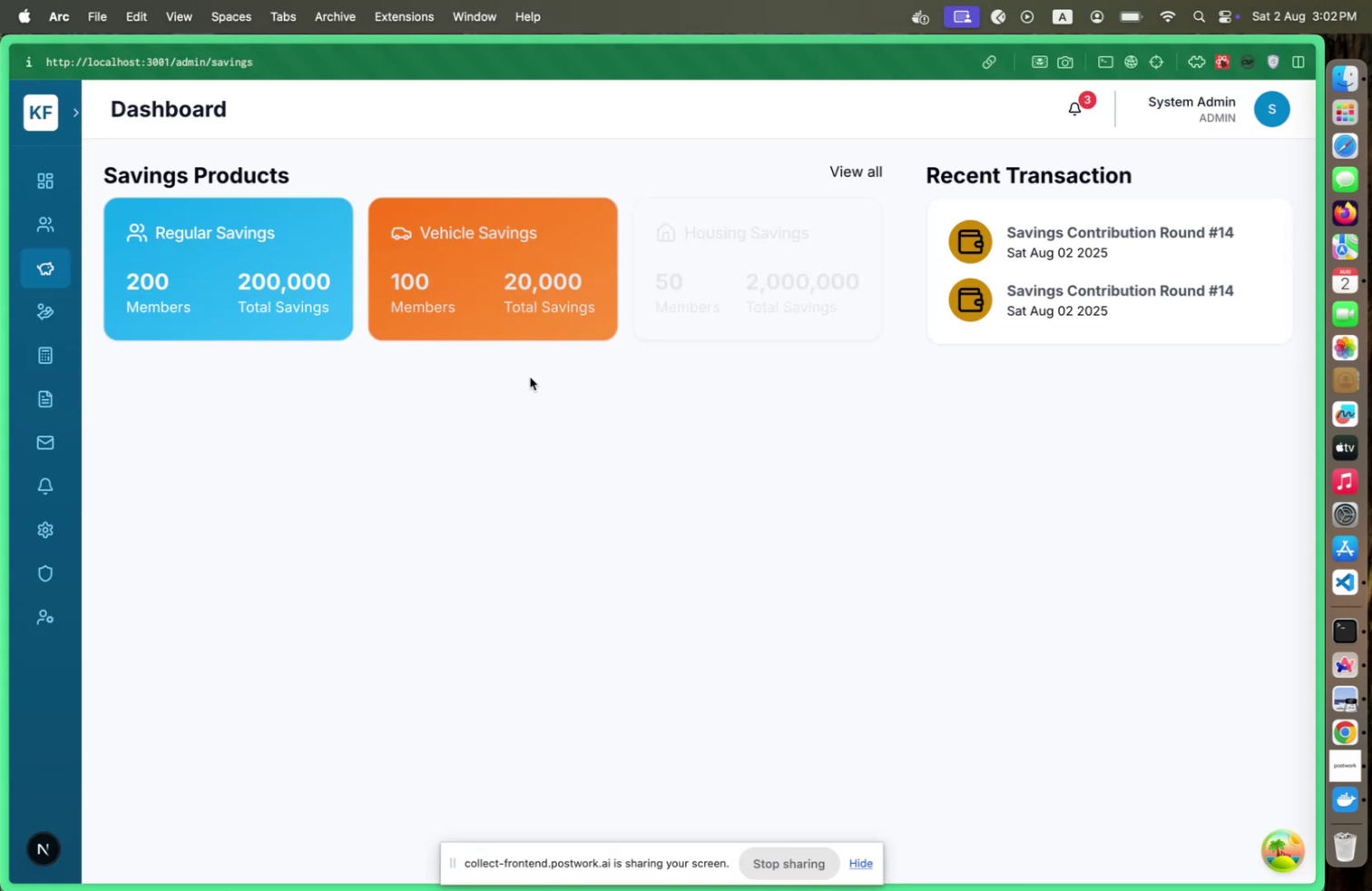 
key(Meta+CommandLeft)
 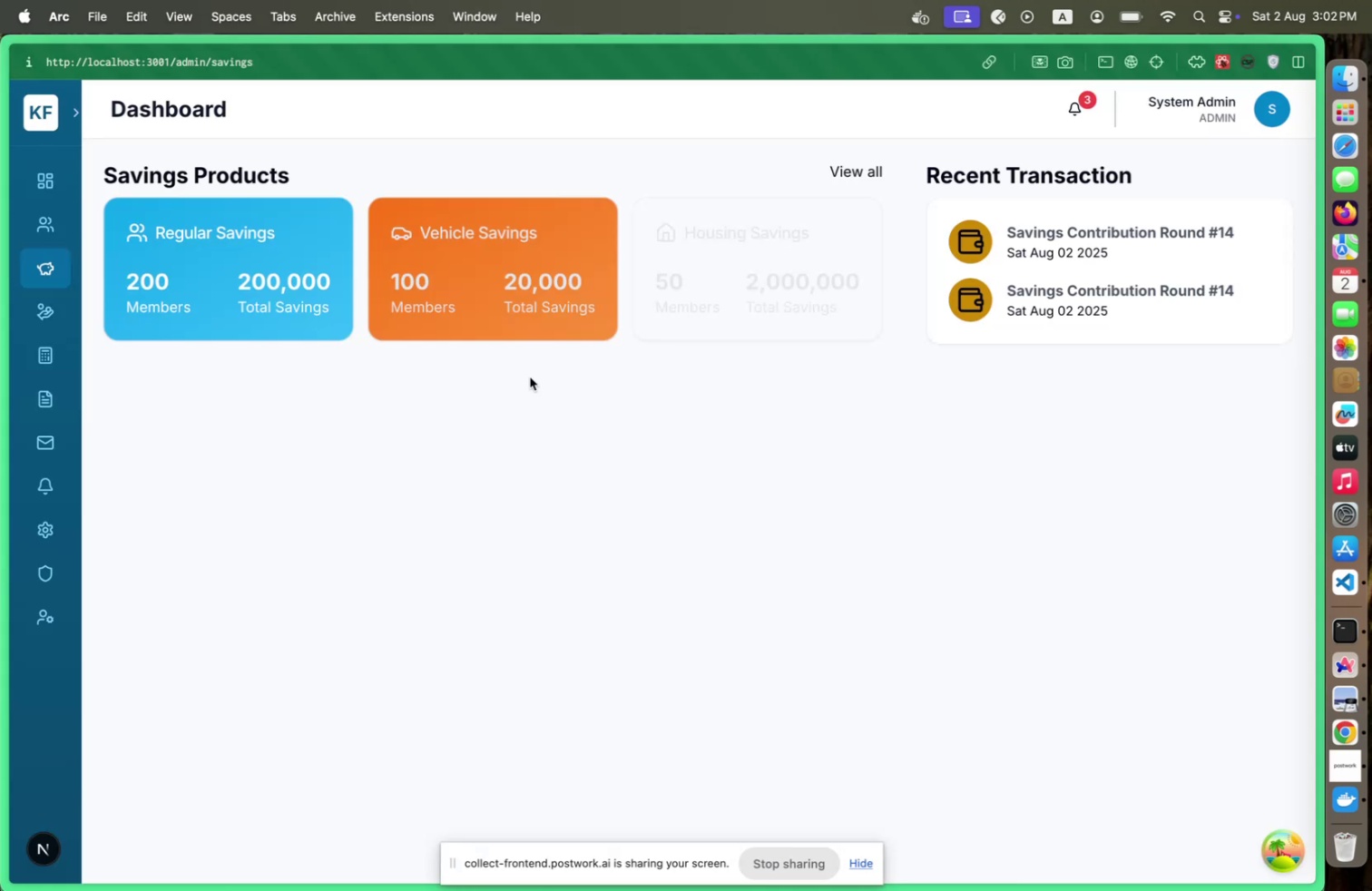 
key(Meta+Tab)
 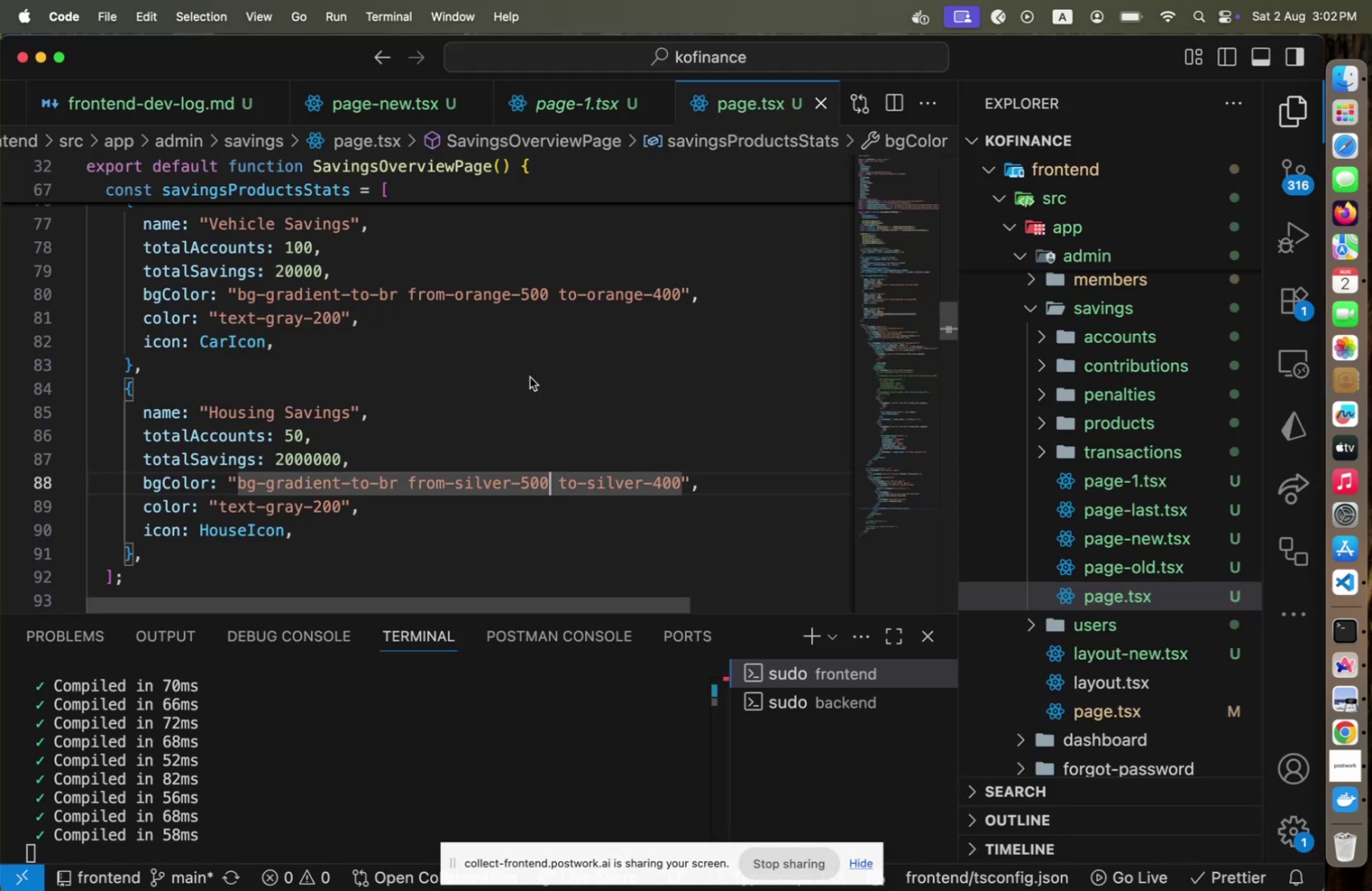 
key(ArrowLeft)
 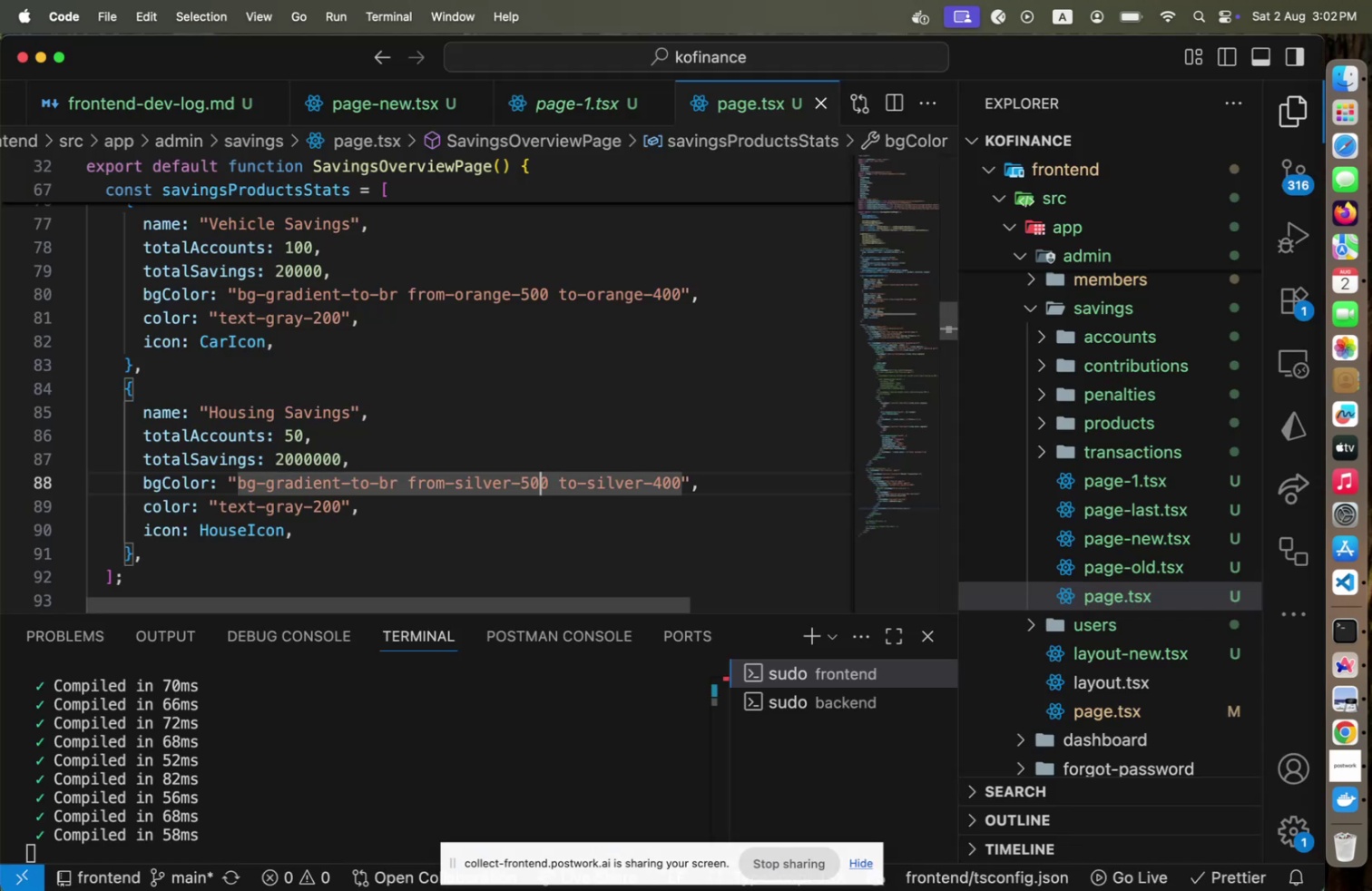 
key(ArrowLeft)
 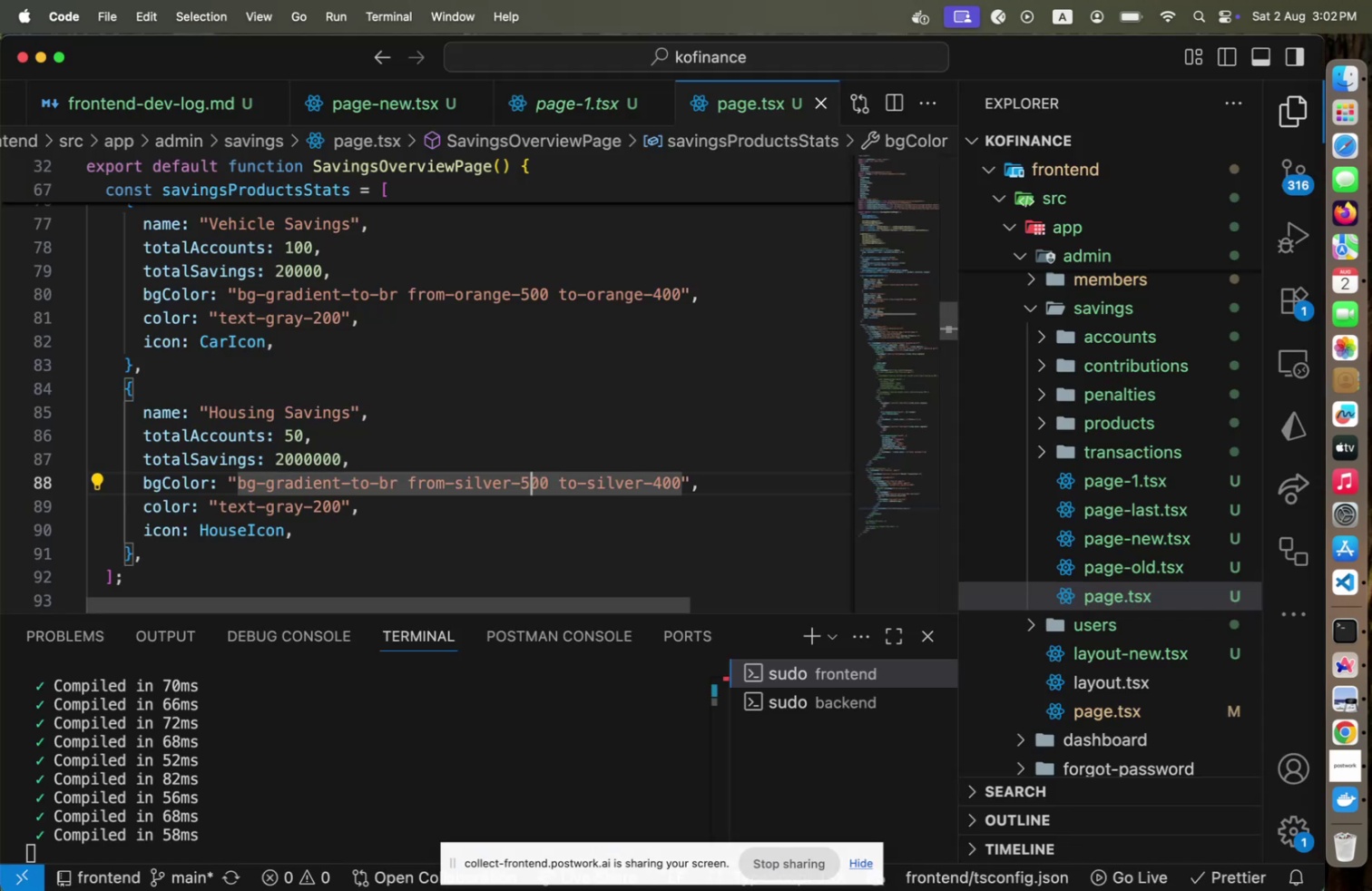 
key(ArrowLeft)
 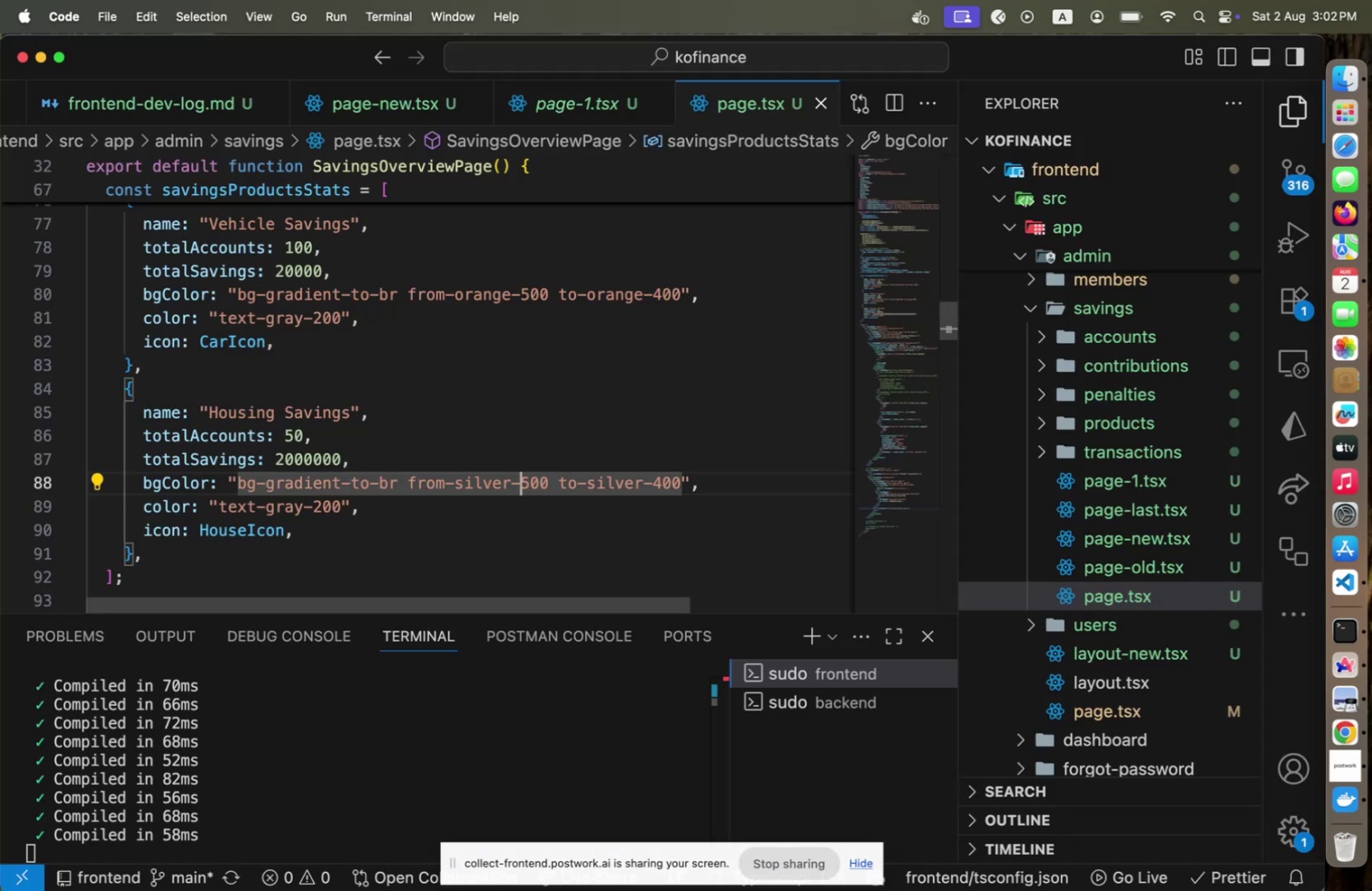 
key(ArrowLeft)
 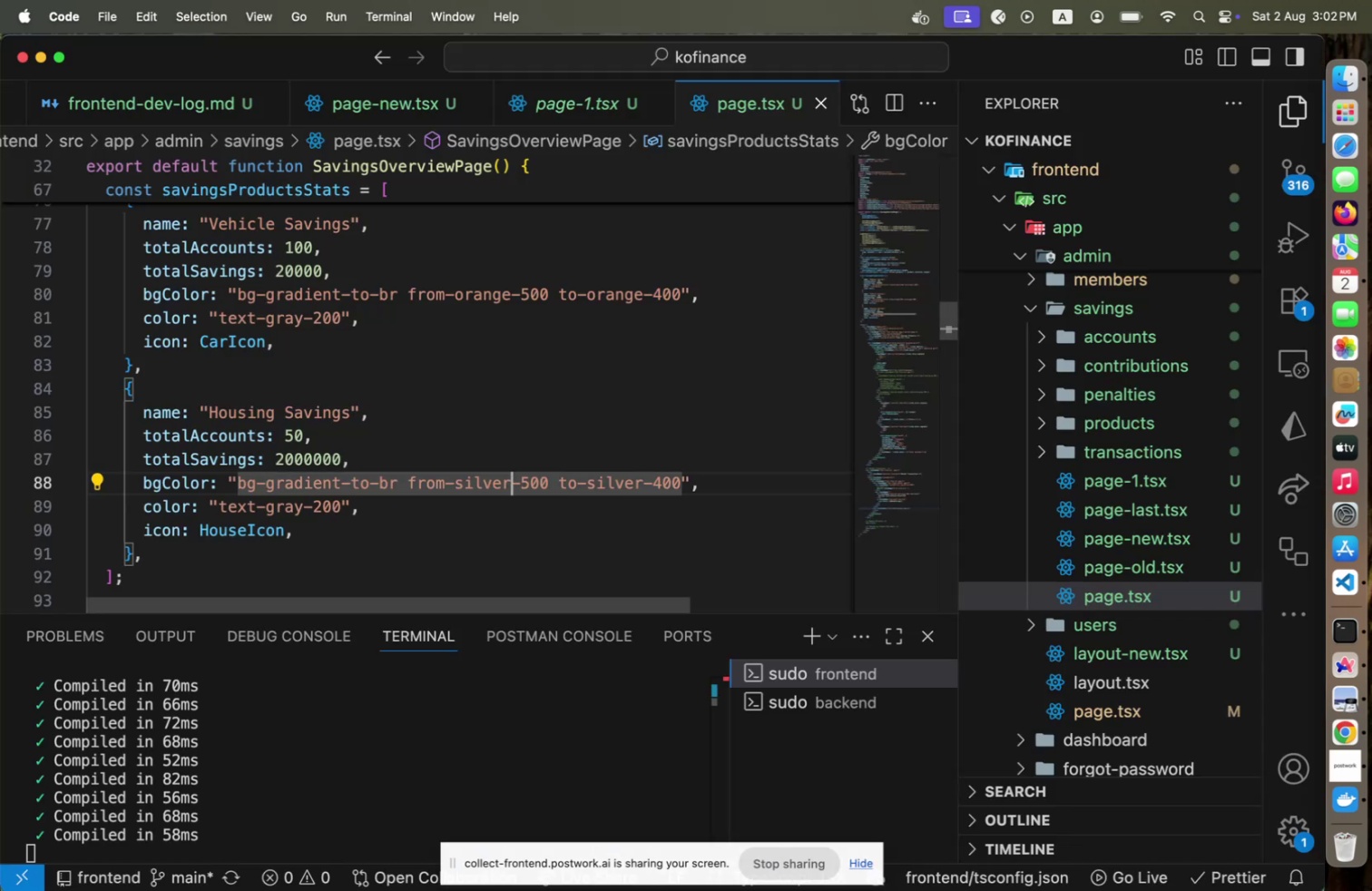 
key(Meta+CommandLeft)
 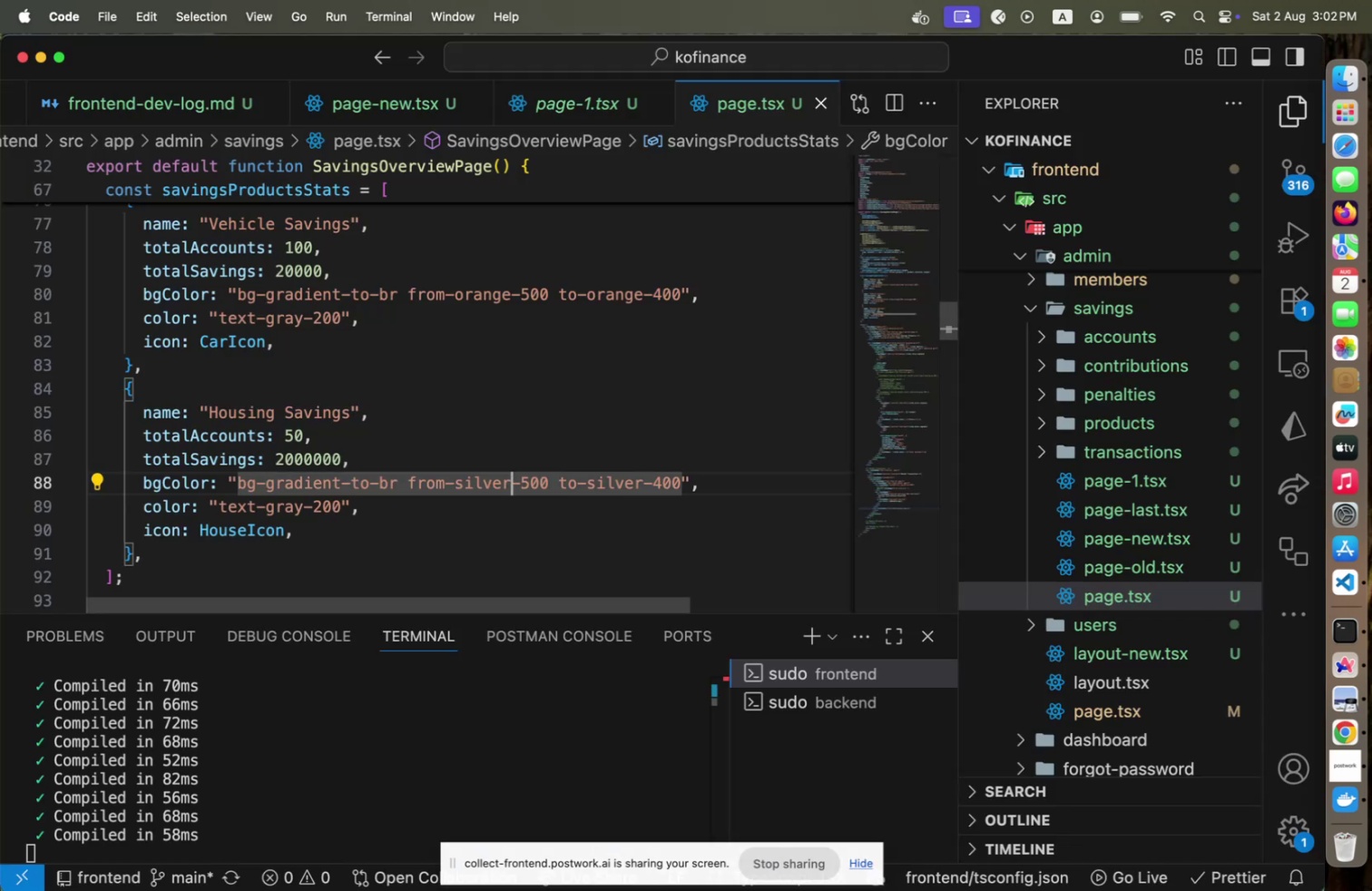 
key(Meta+Tab)
 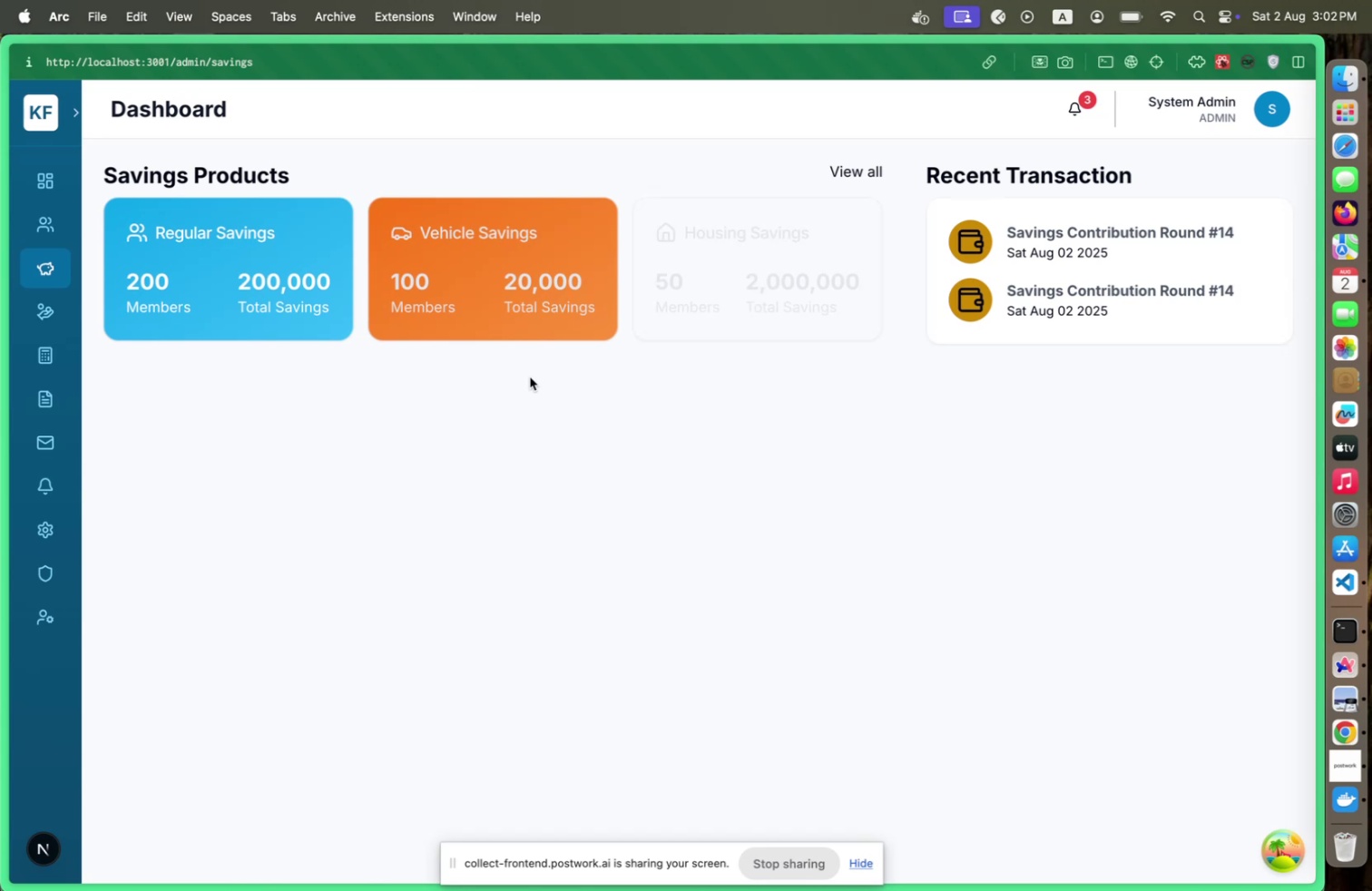 
key(Meta+CommandLeft)
 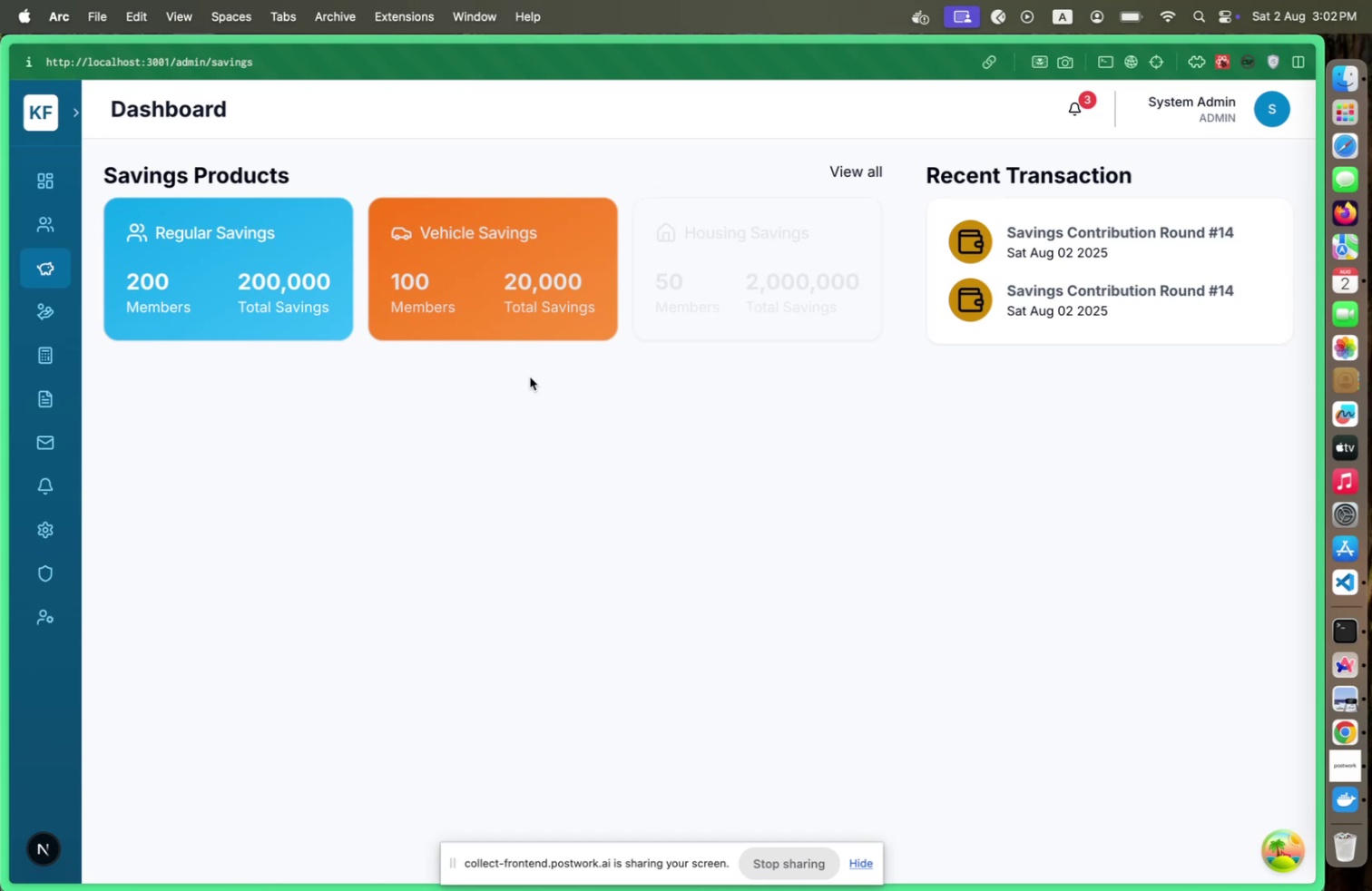 
key(Meta+Tab)
 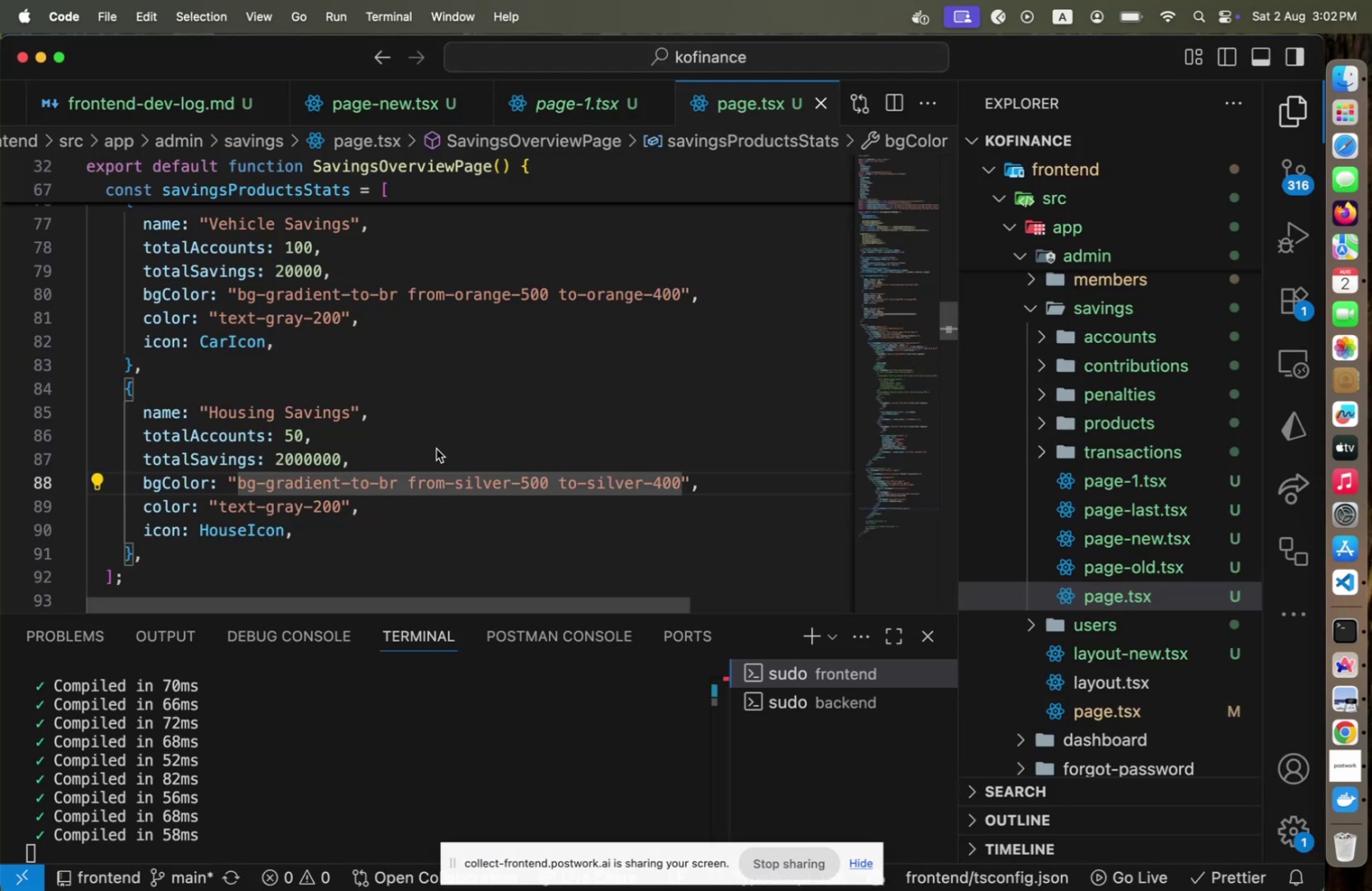 
scroll: coordinate [434, 450], scroll_direction: down, amount: 14.0
 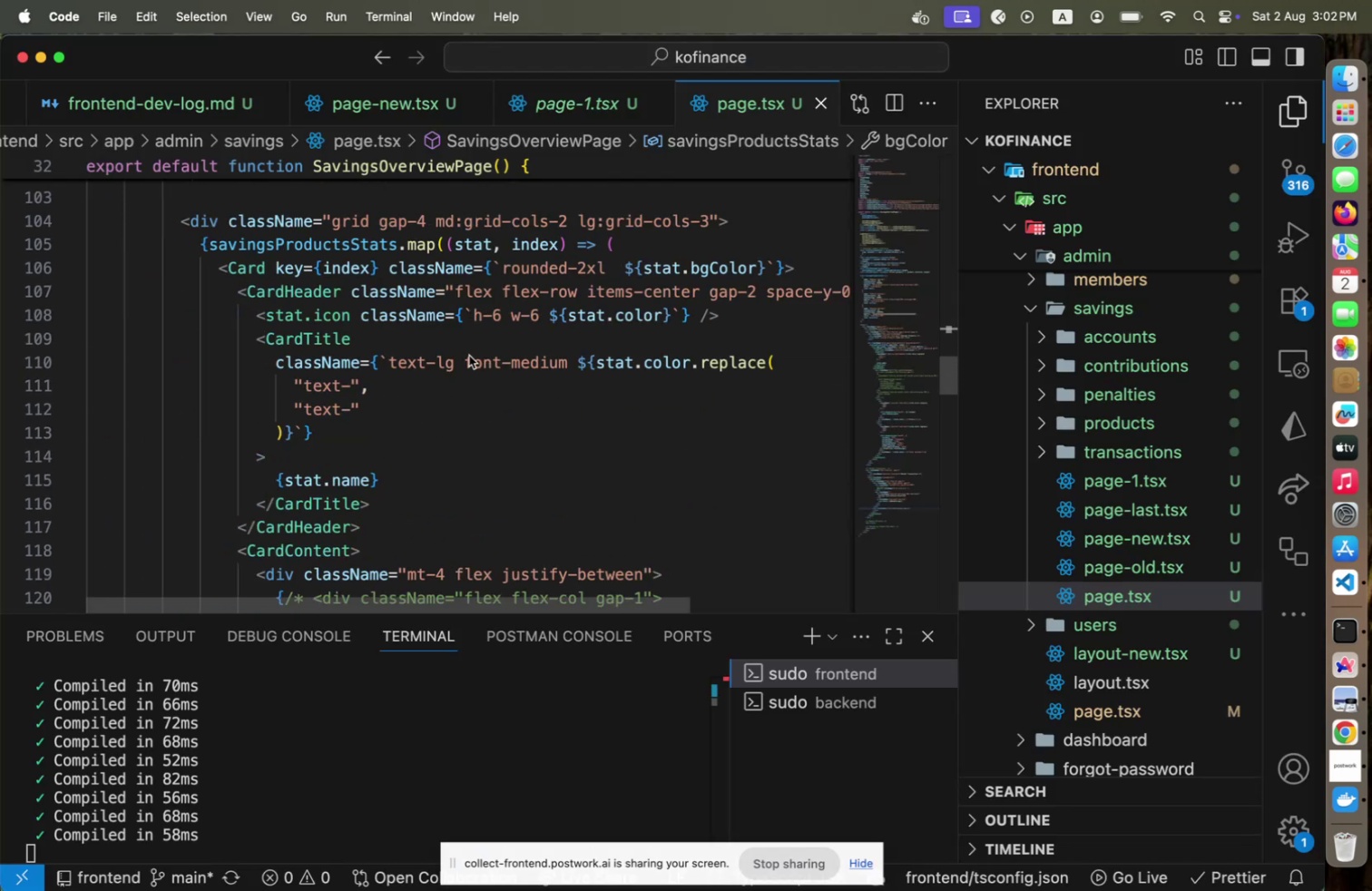 
left_click([460, 361])
 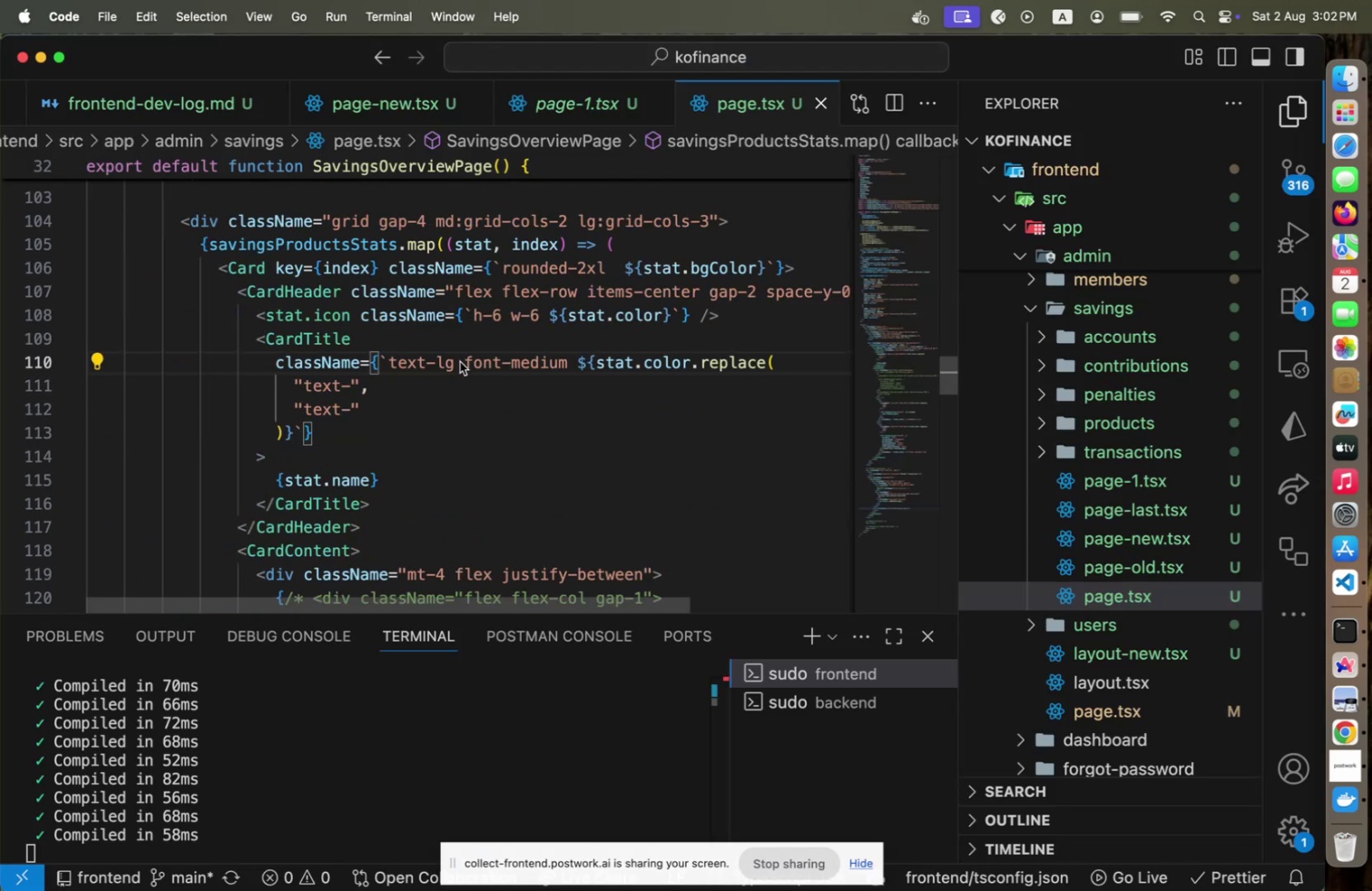 
key(ArrowLeft)
 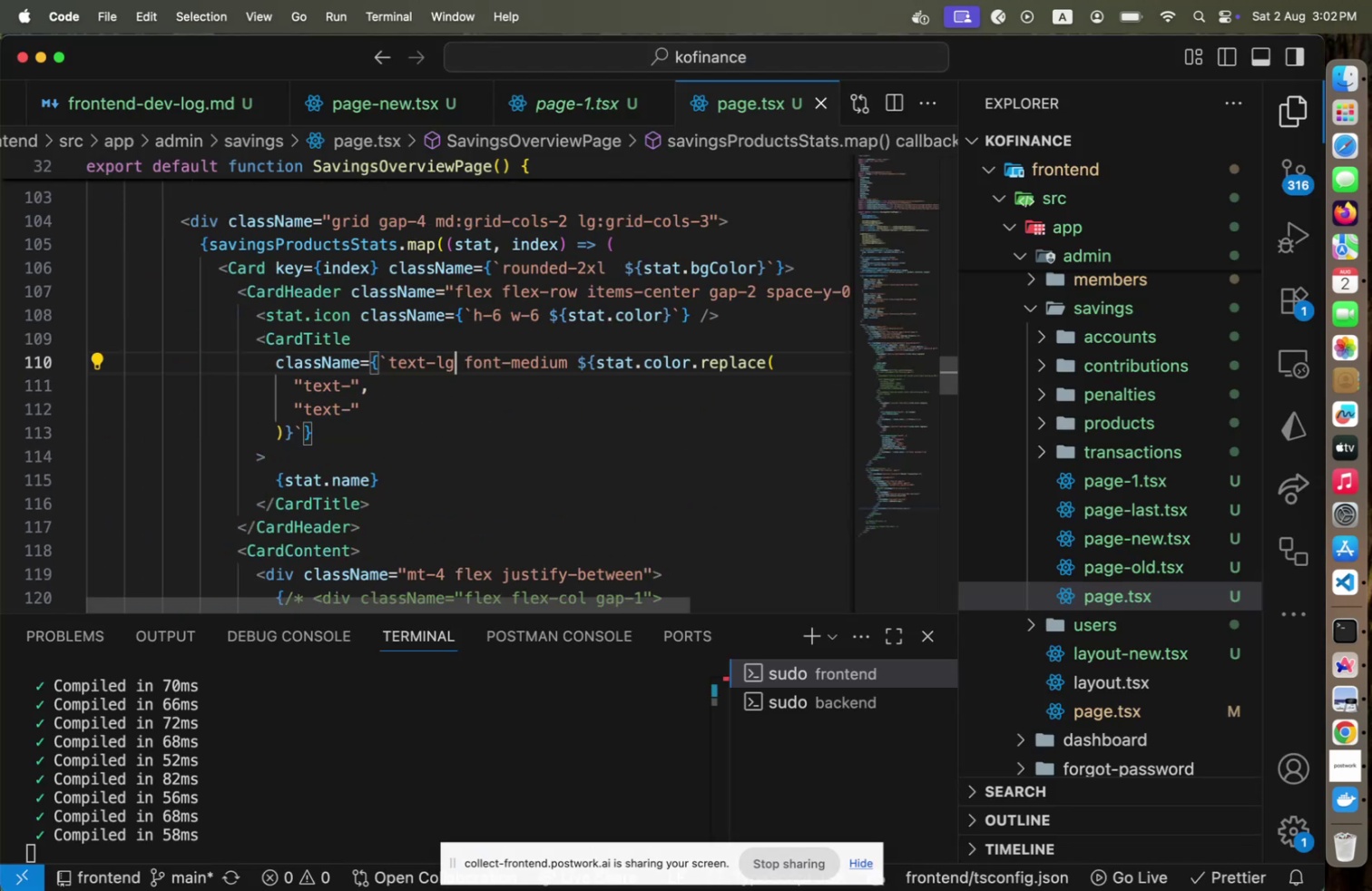 
key(Shift+ArrowLeft)
 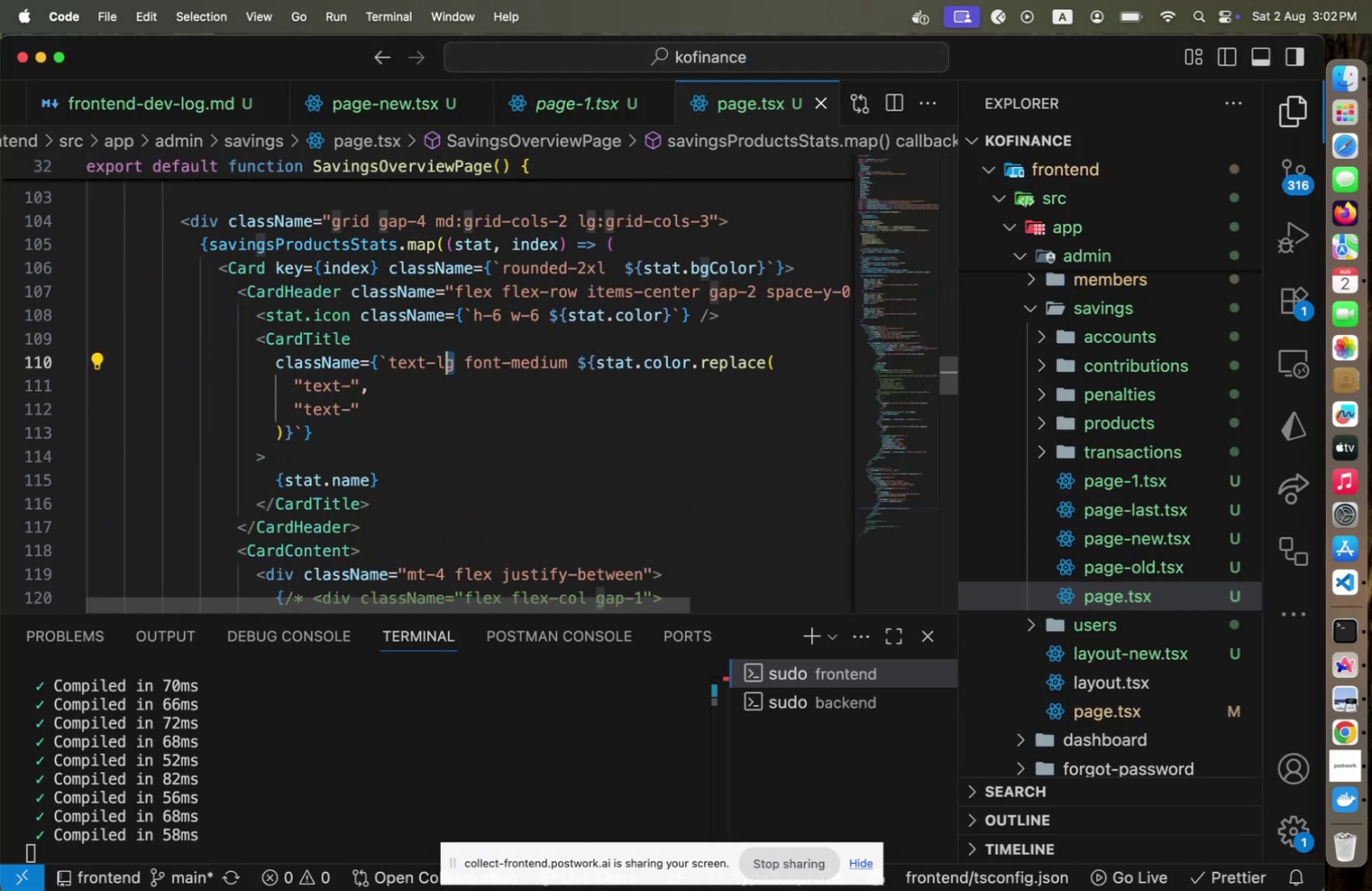 
key(Shift+ArrowLeft)
 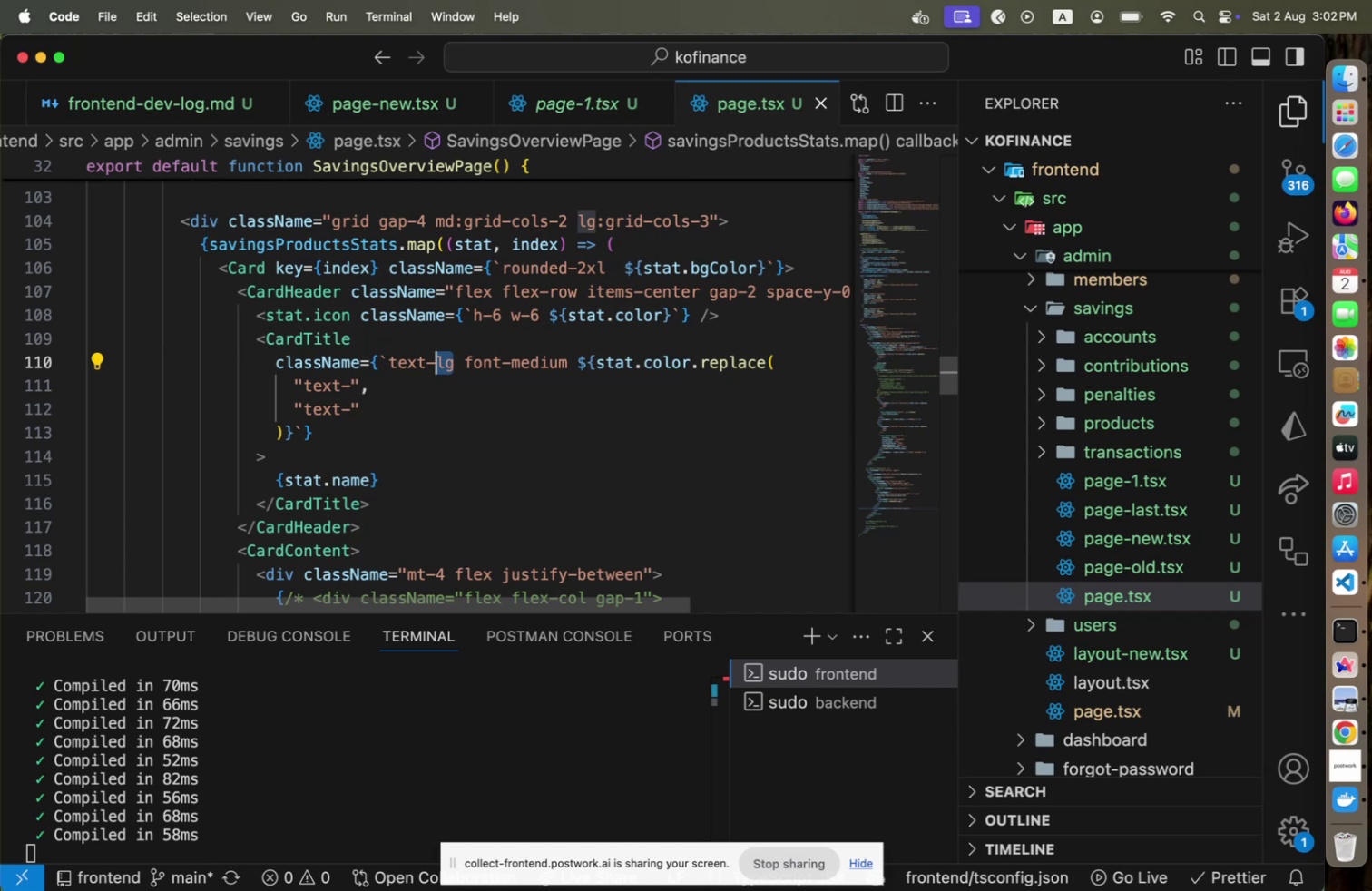 
key(ArrowRight)
 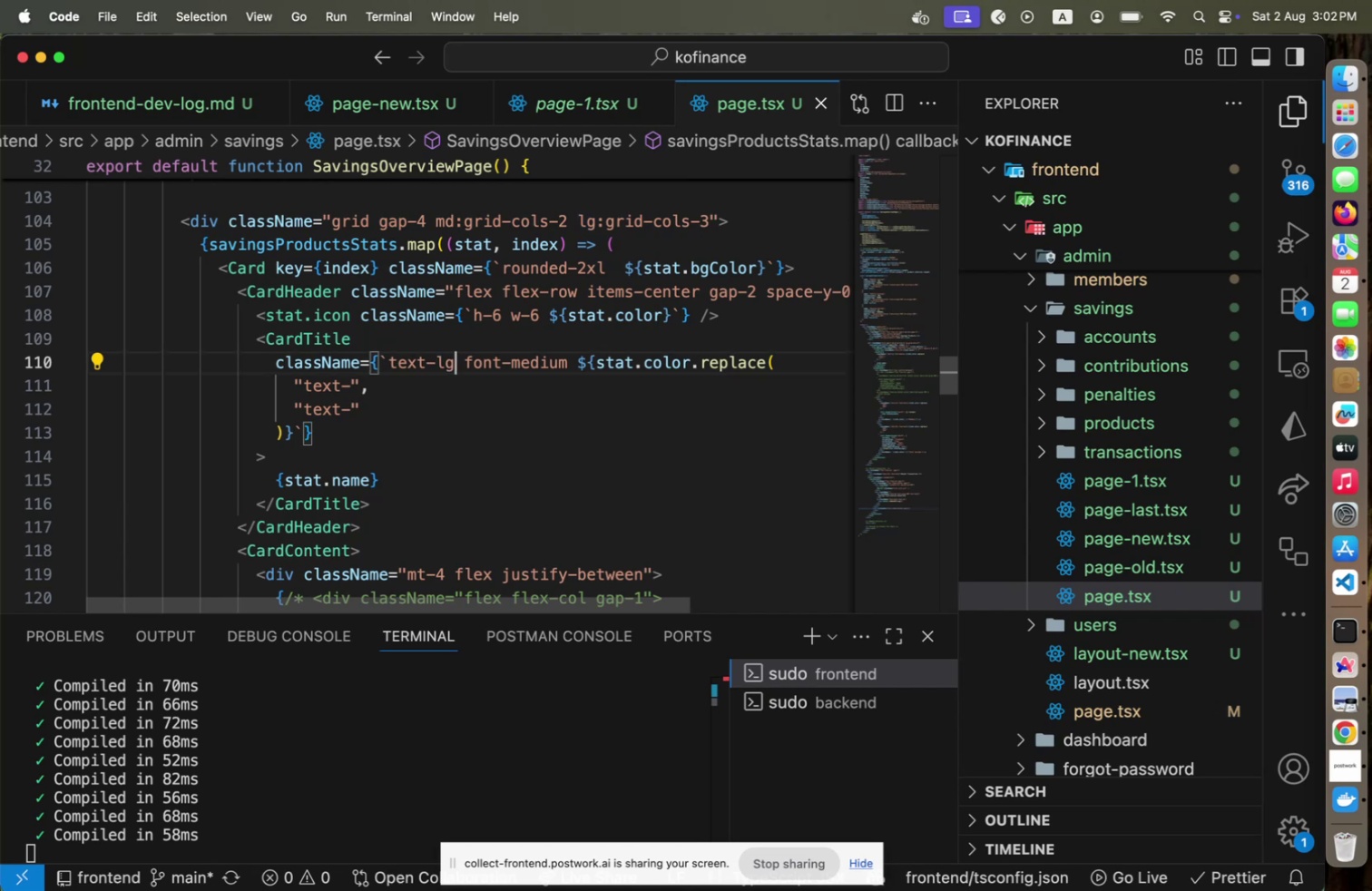 
hold_key(key=ArrowRight, duration=0.33)
 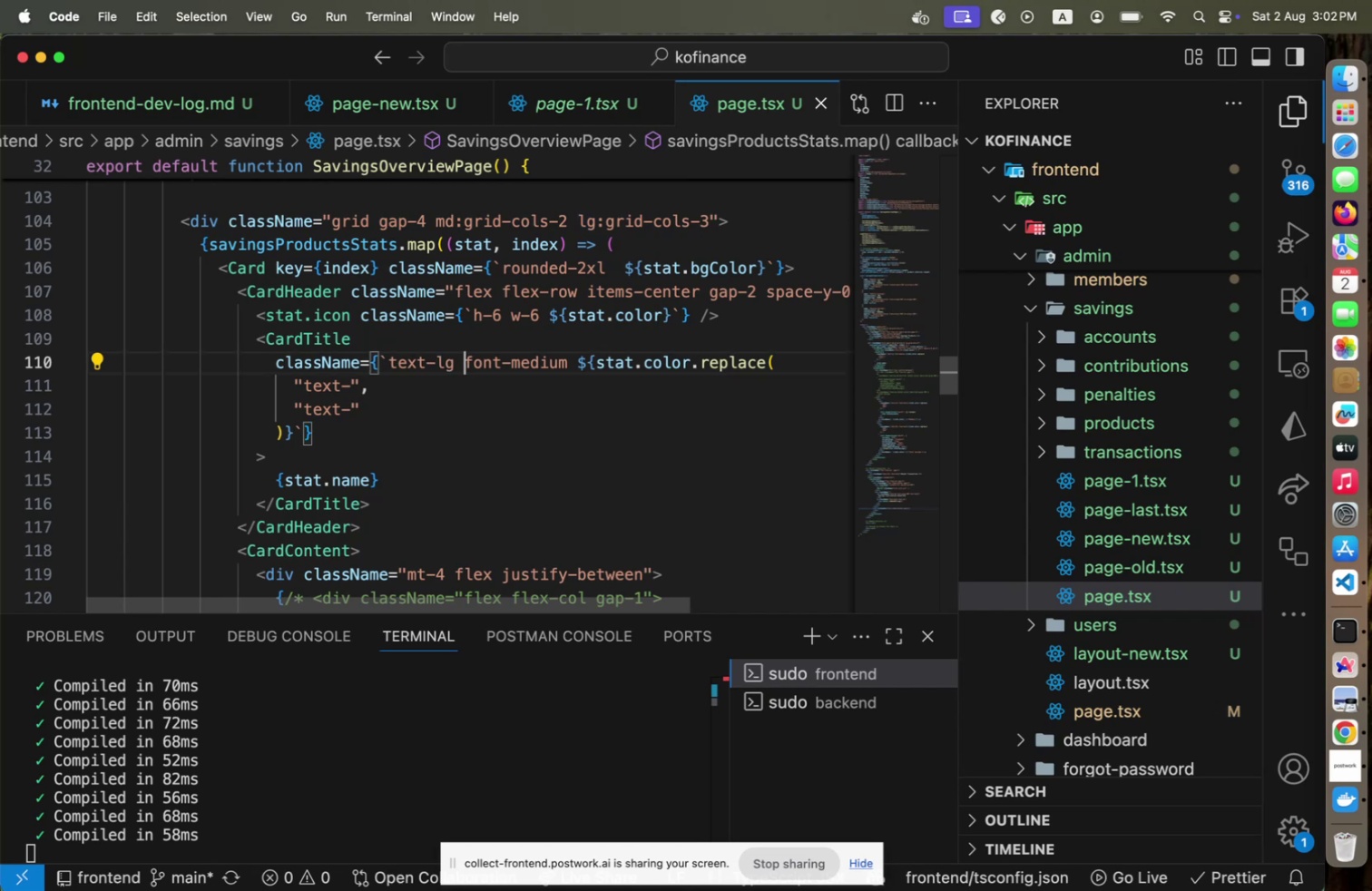 
type(uppercae)
key(Backspace)
type(se )
 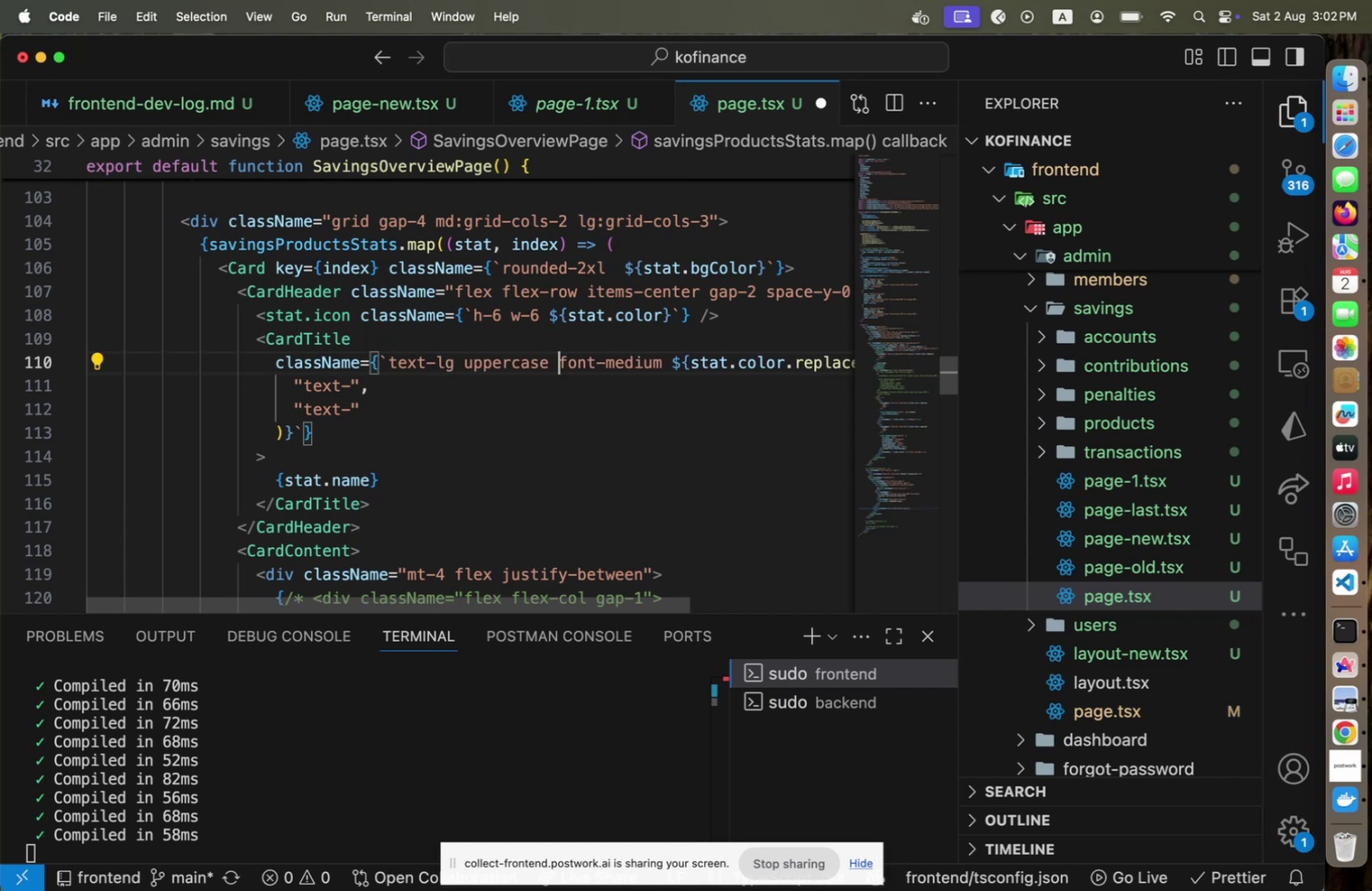 
key(Meta+CommandLeft)
 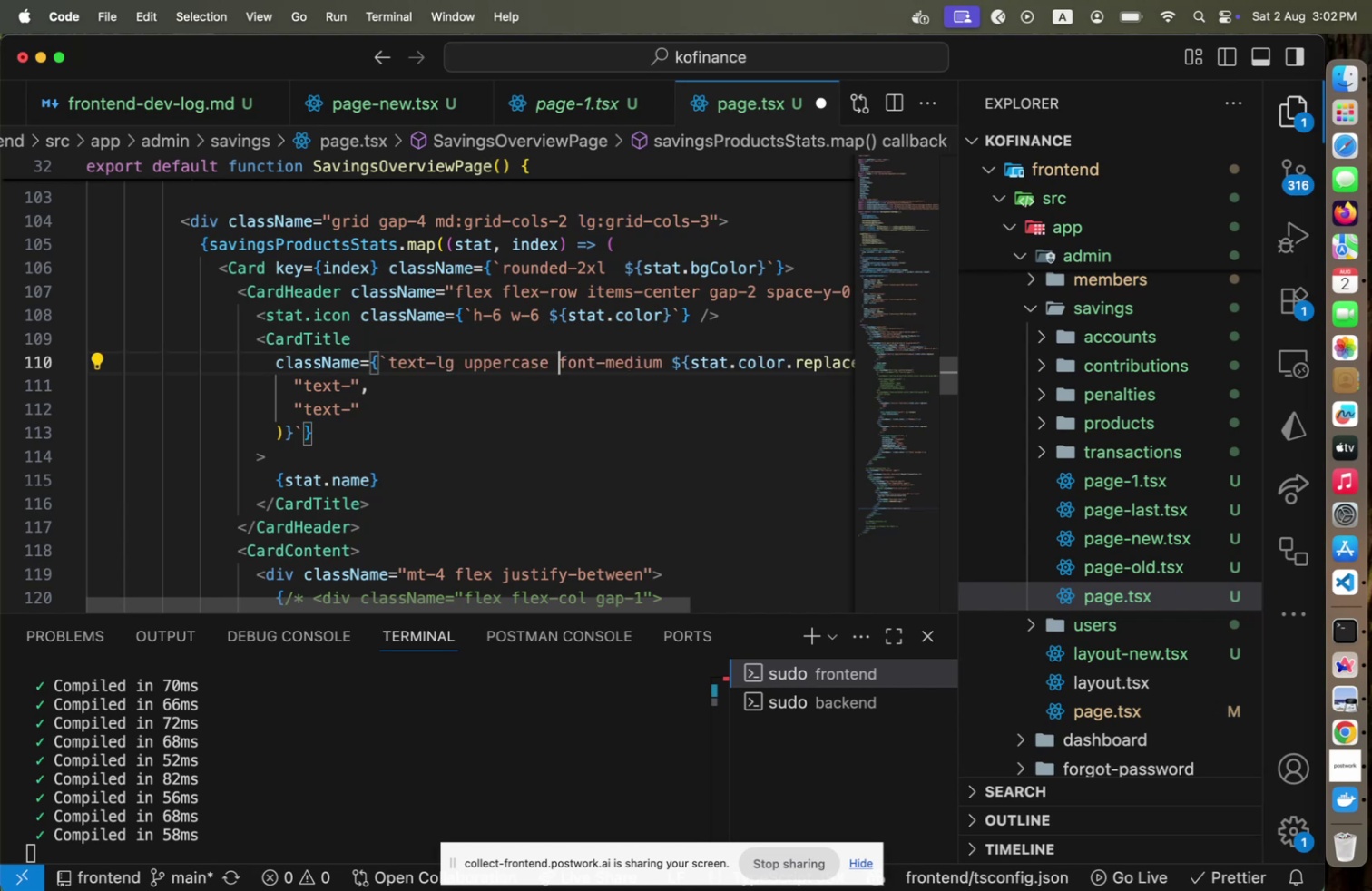 
key(Meta+S)
 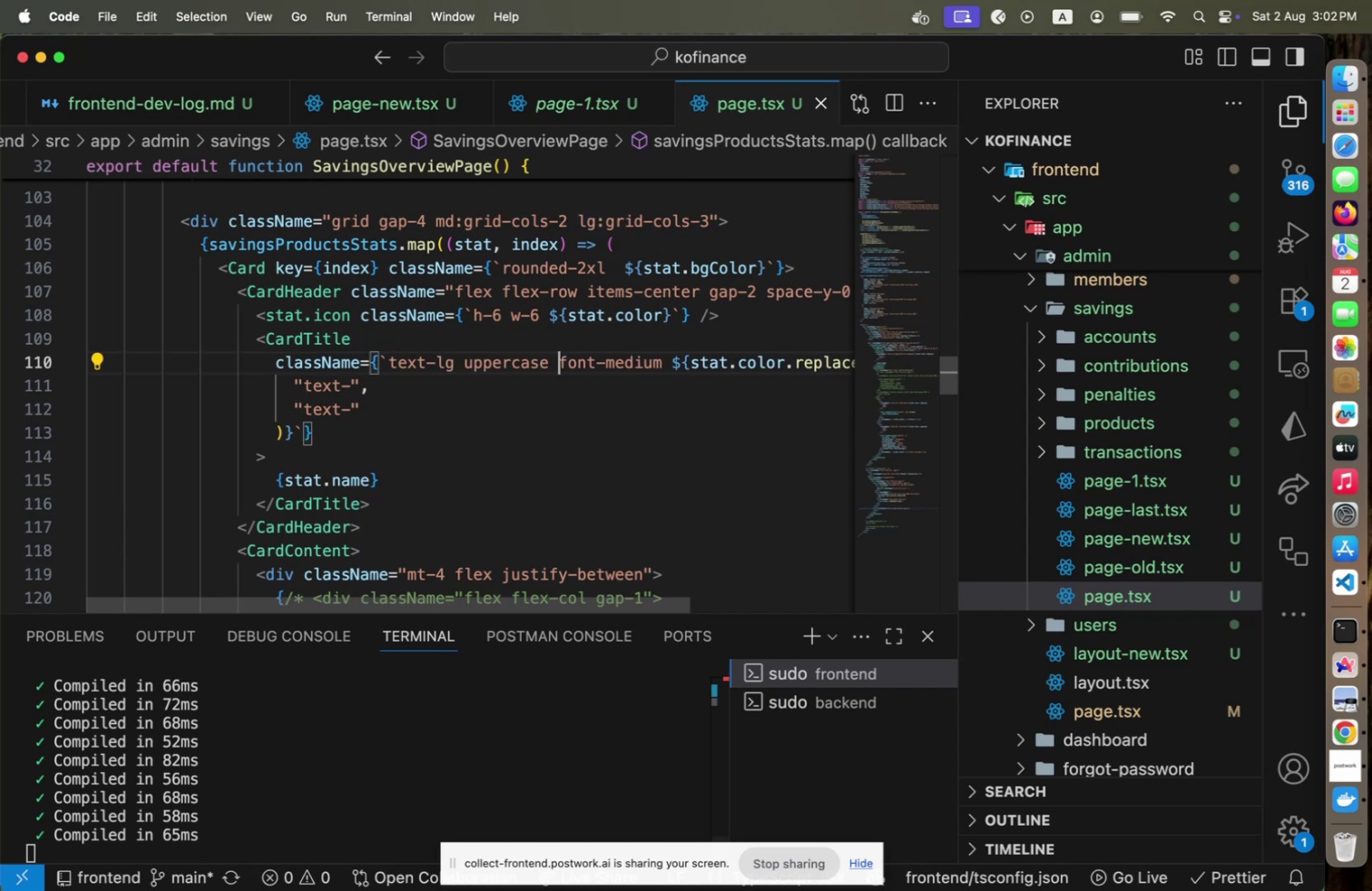 
key(Meta+CommandLeft)
 